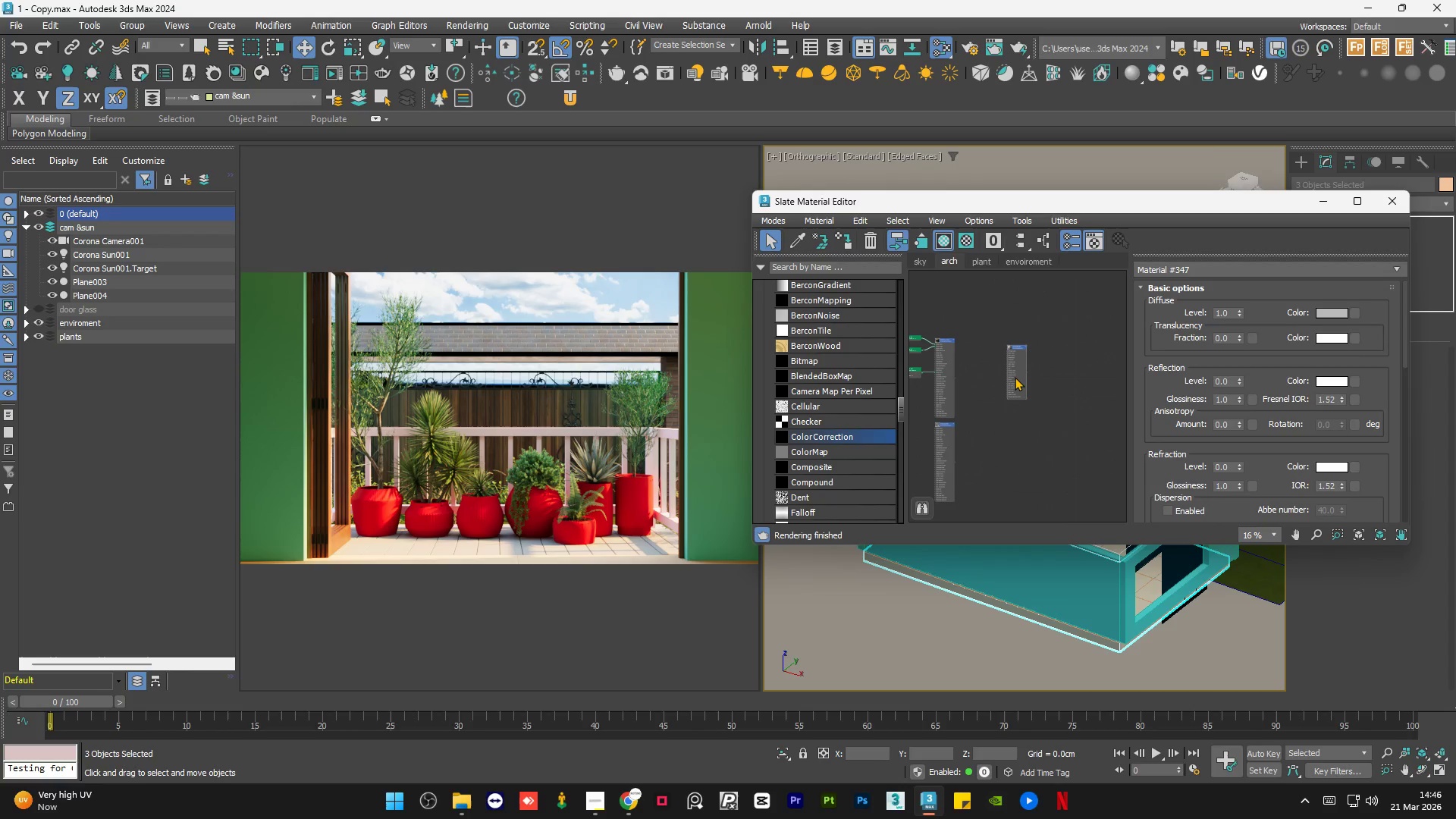 
key(A)
 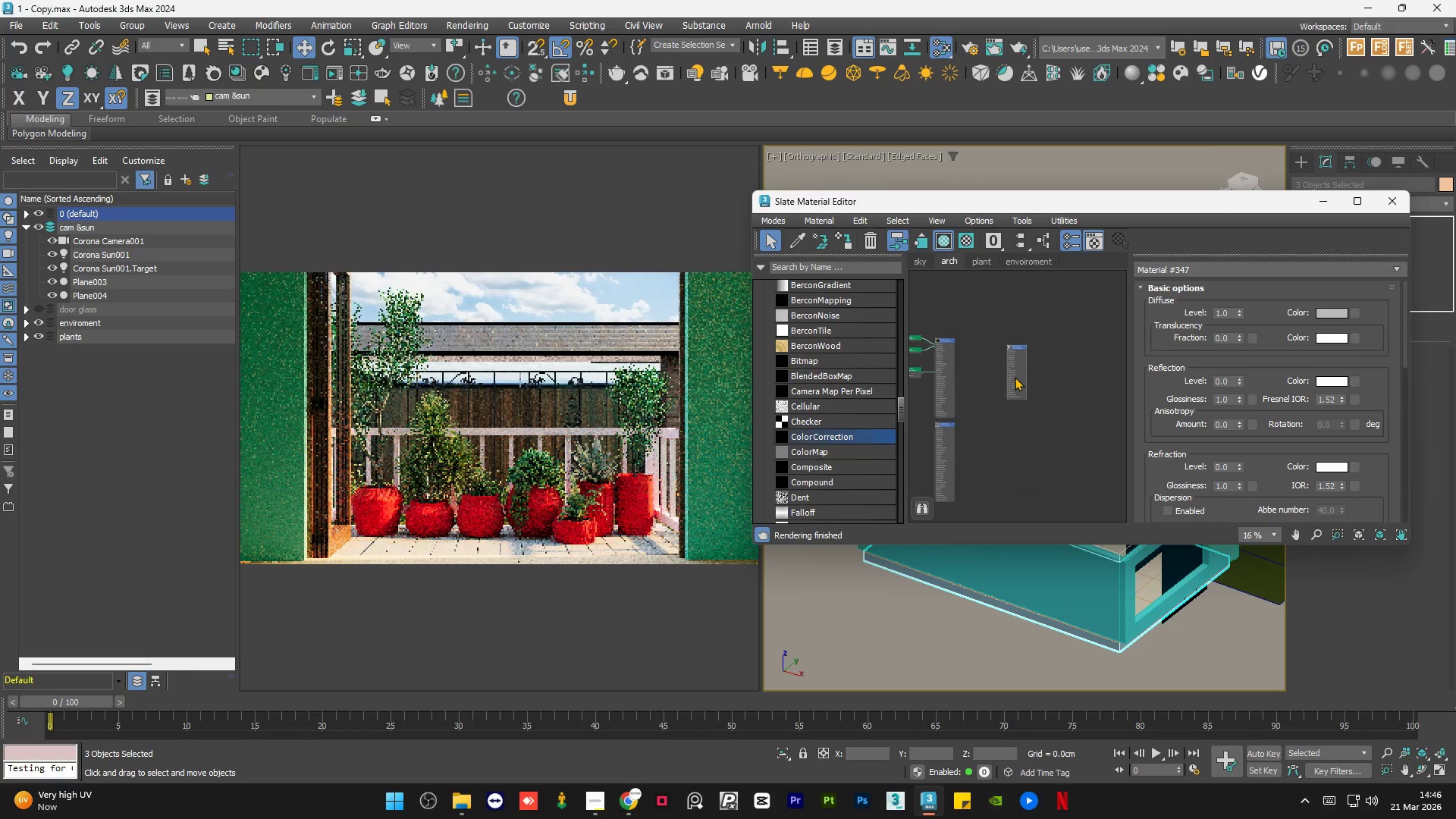 
left_click([1015, 377])
 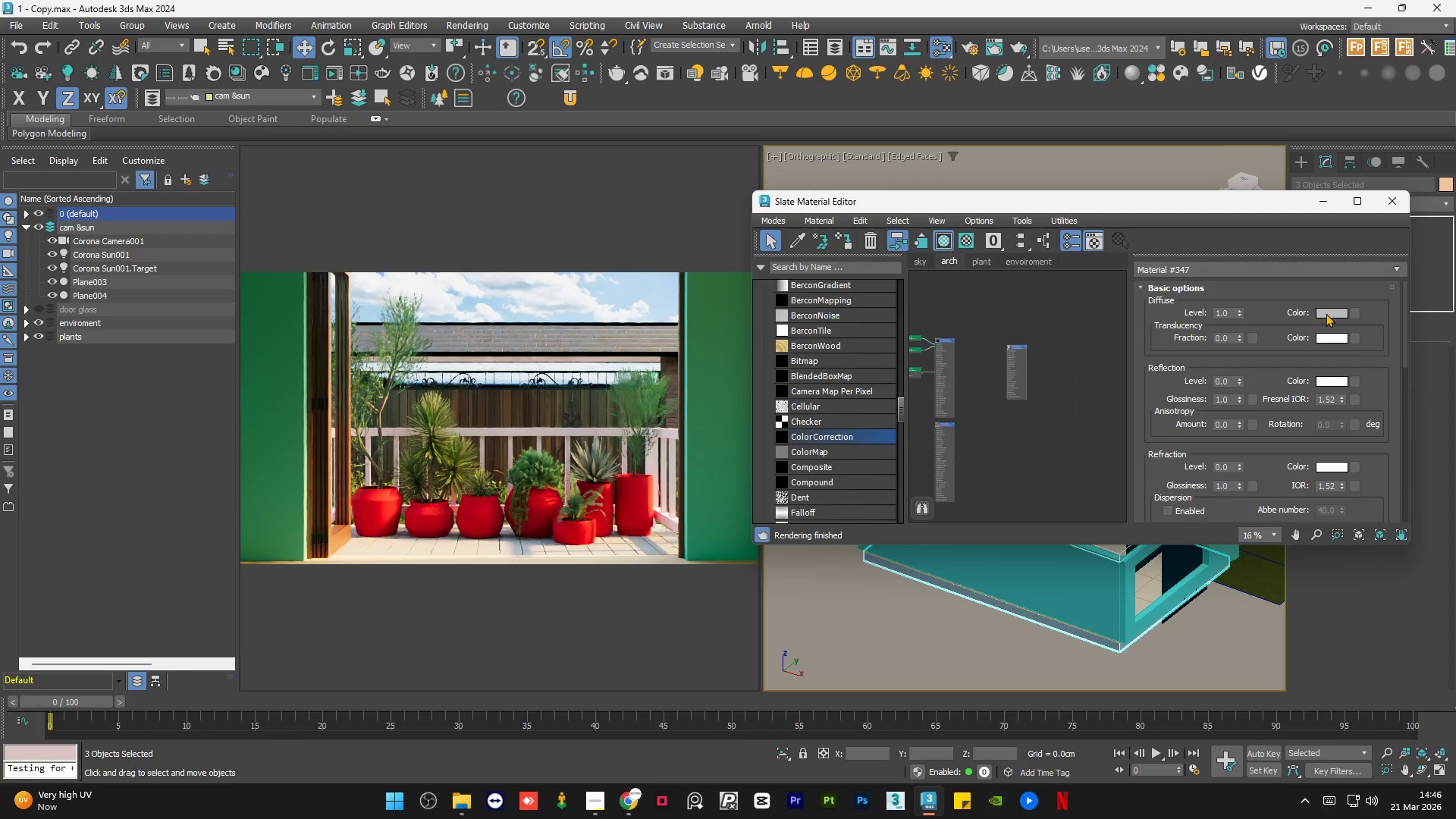 
left_click([1327, 311])
 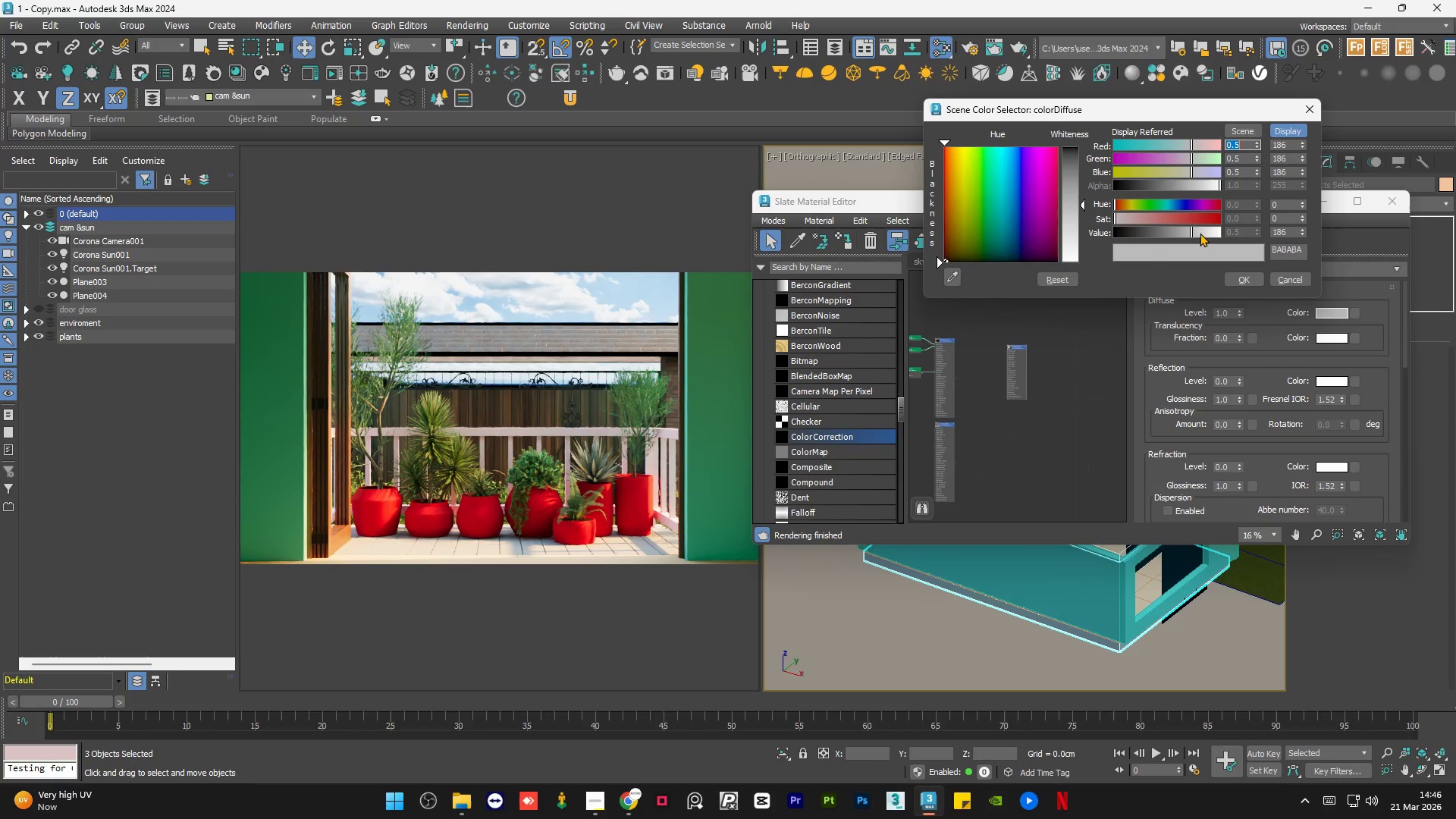 
left_click_drag(start_coordinate=[1207, 233], to_coordinate=[1247, 237])
 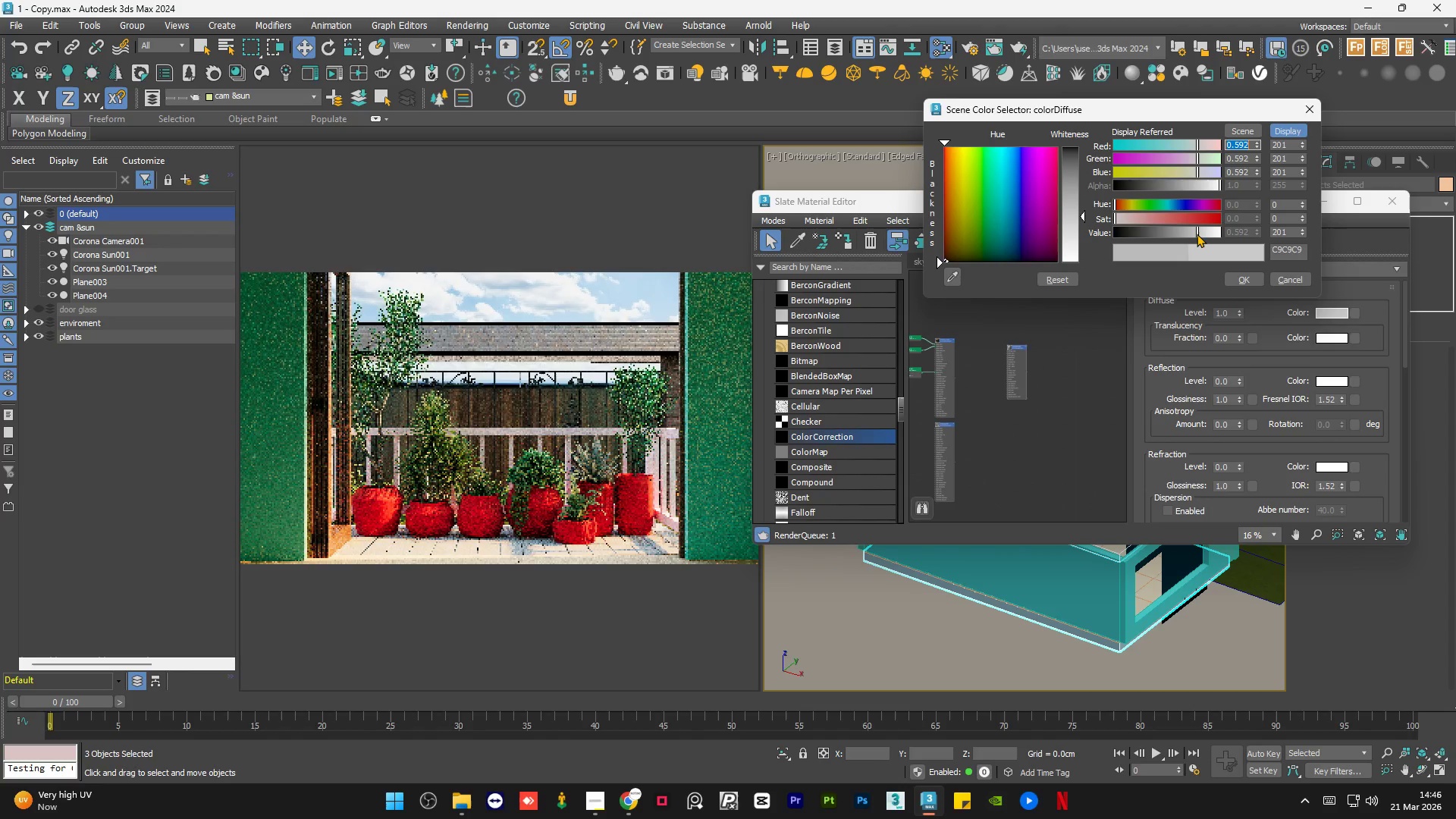 
left_click([1201, 232])
 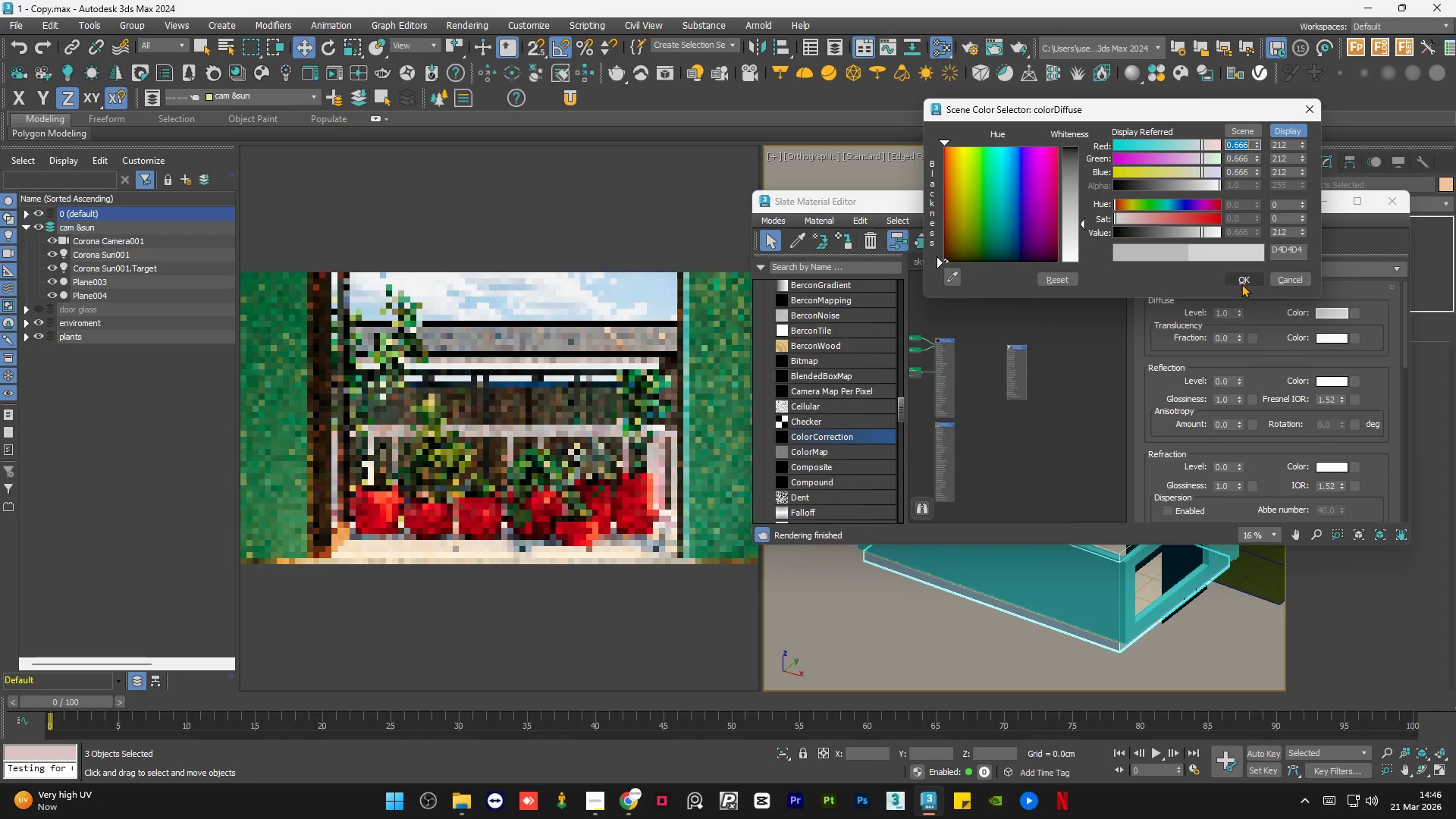 
left_click([1234, 275])
 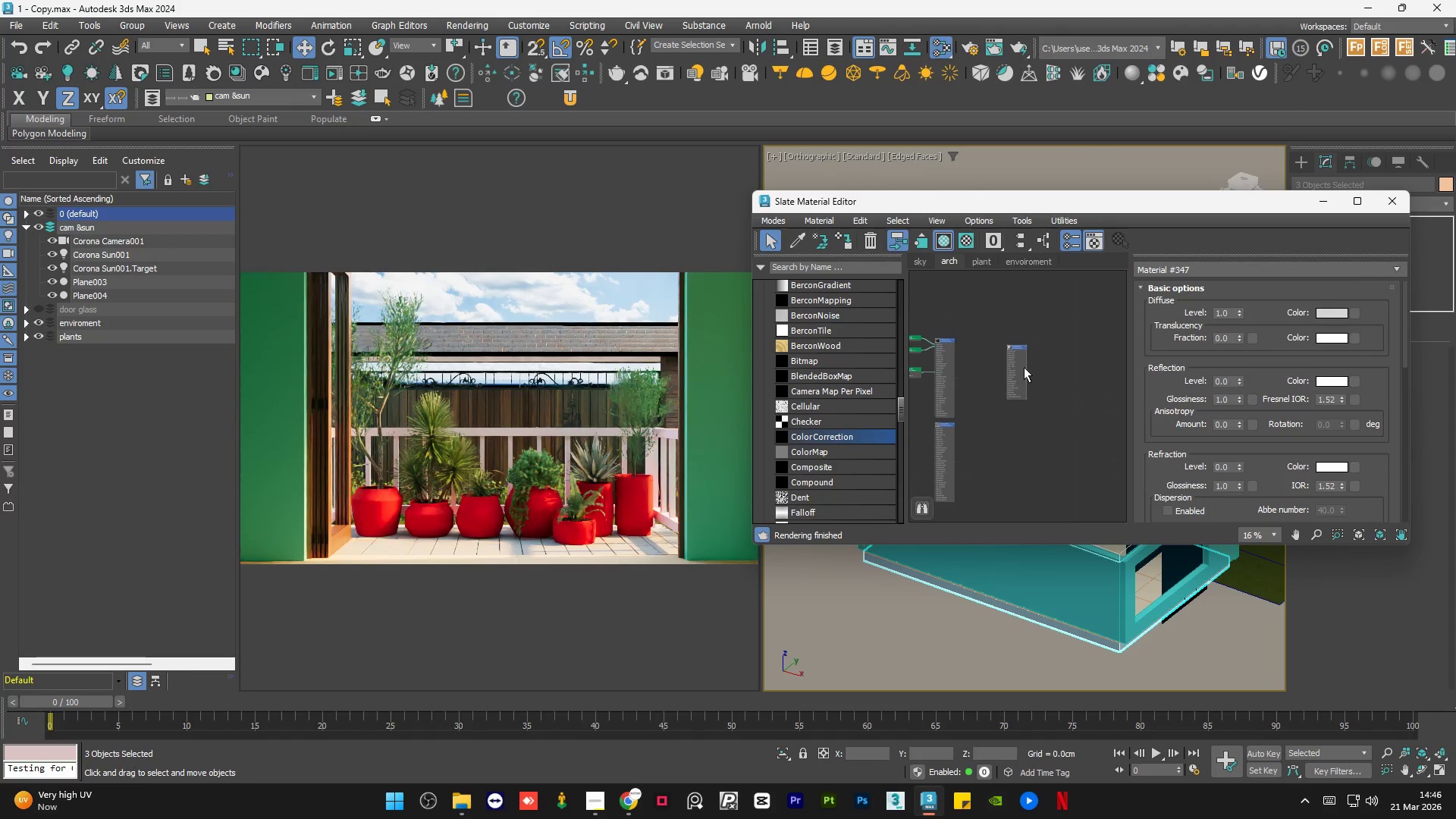 
left_click_drag(start_coordinate=[1014, 366], to_coordinate=[984, 366])
 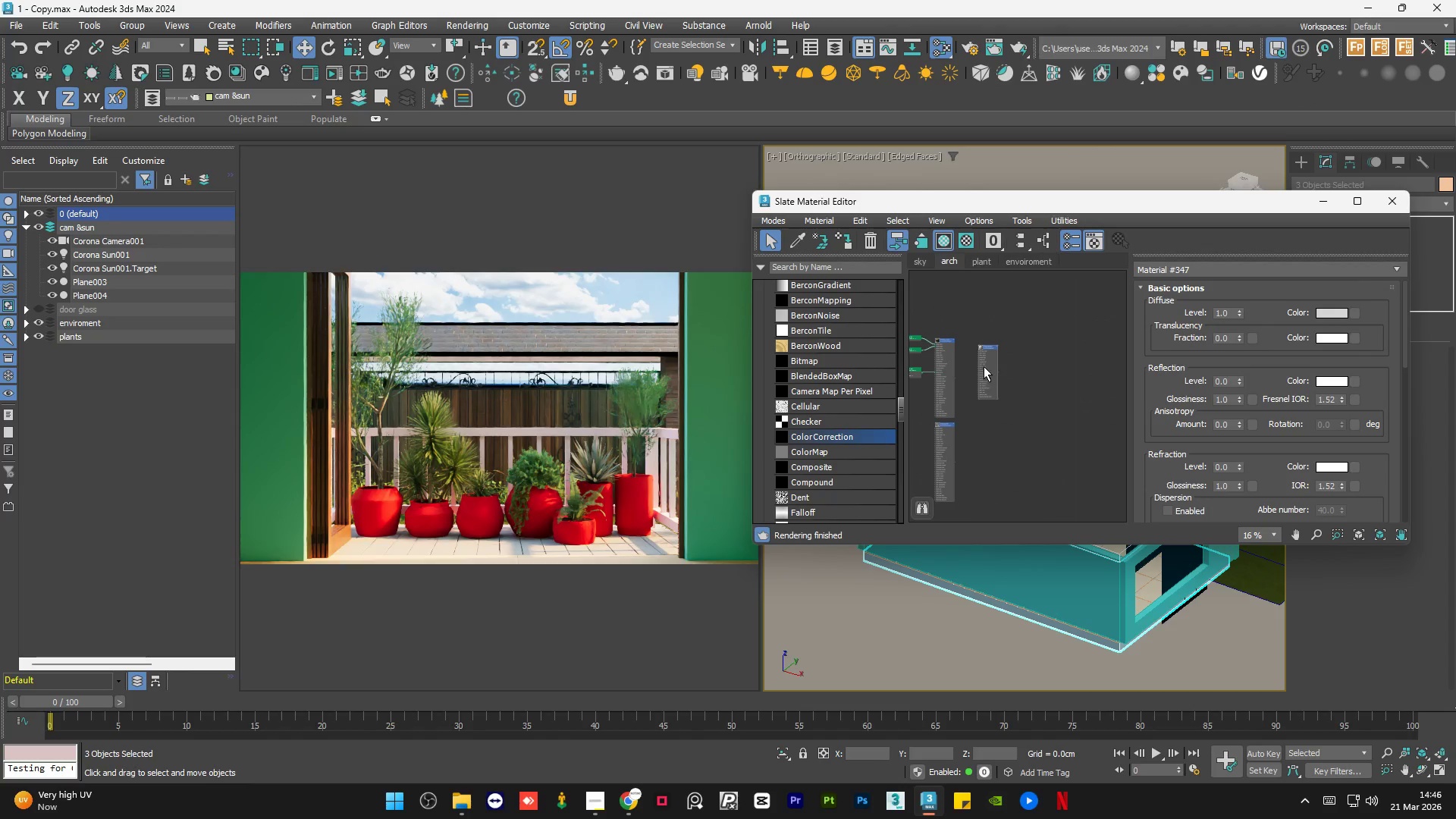 
left_click([984, 366])
 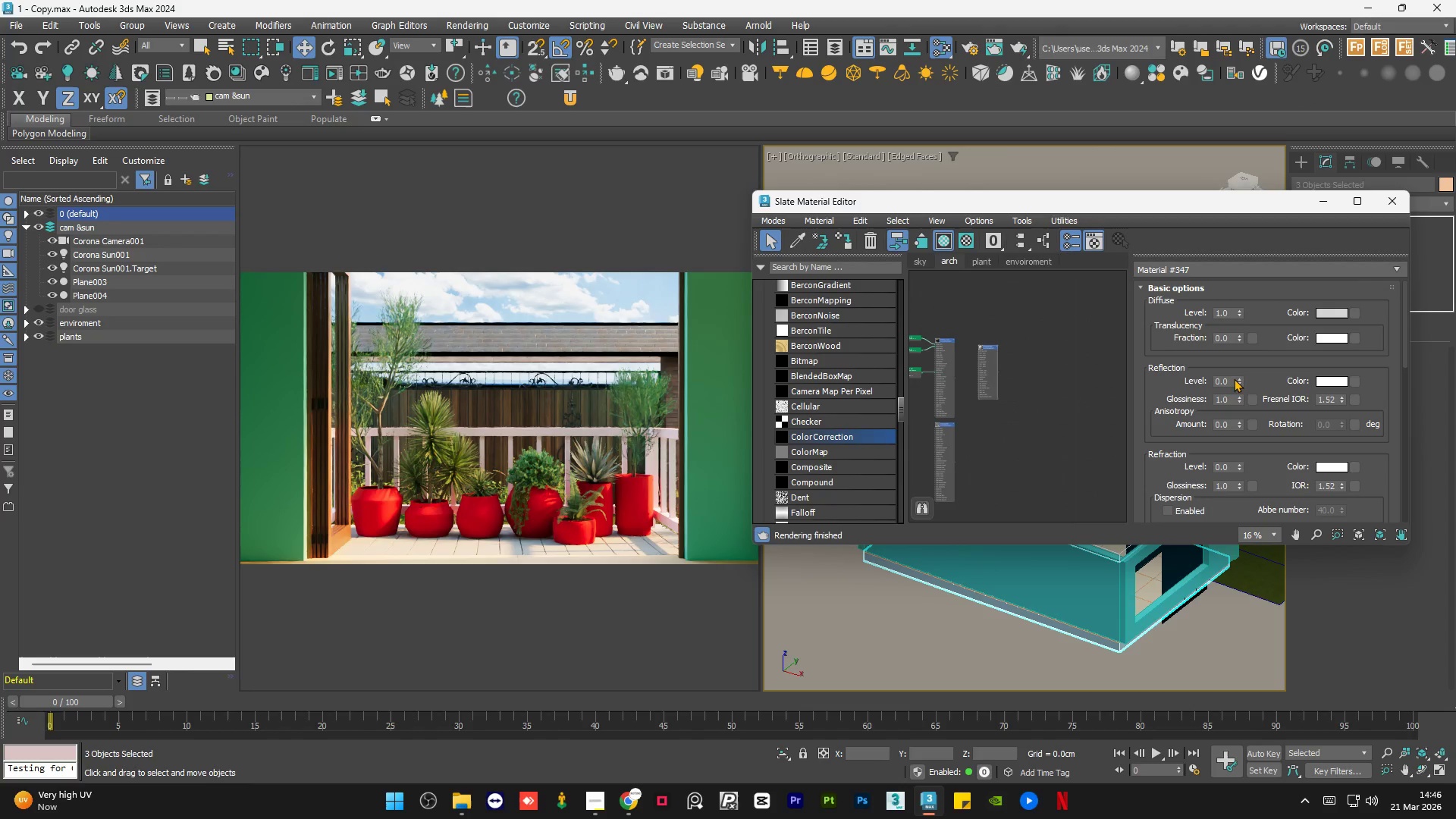 
double_click([1232, 378])
 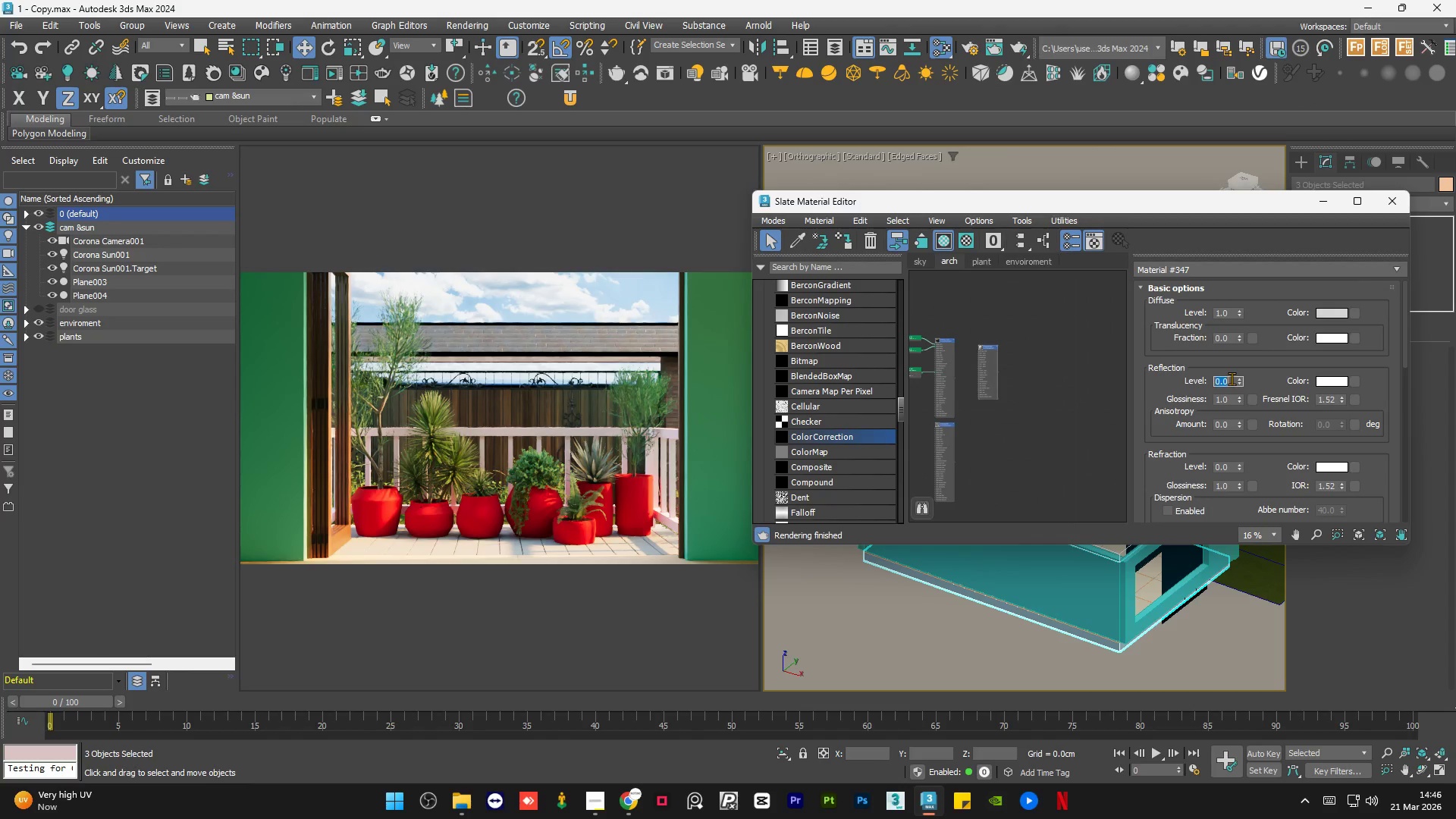 
triple_click([1232, 378])
 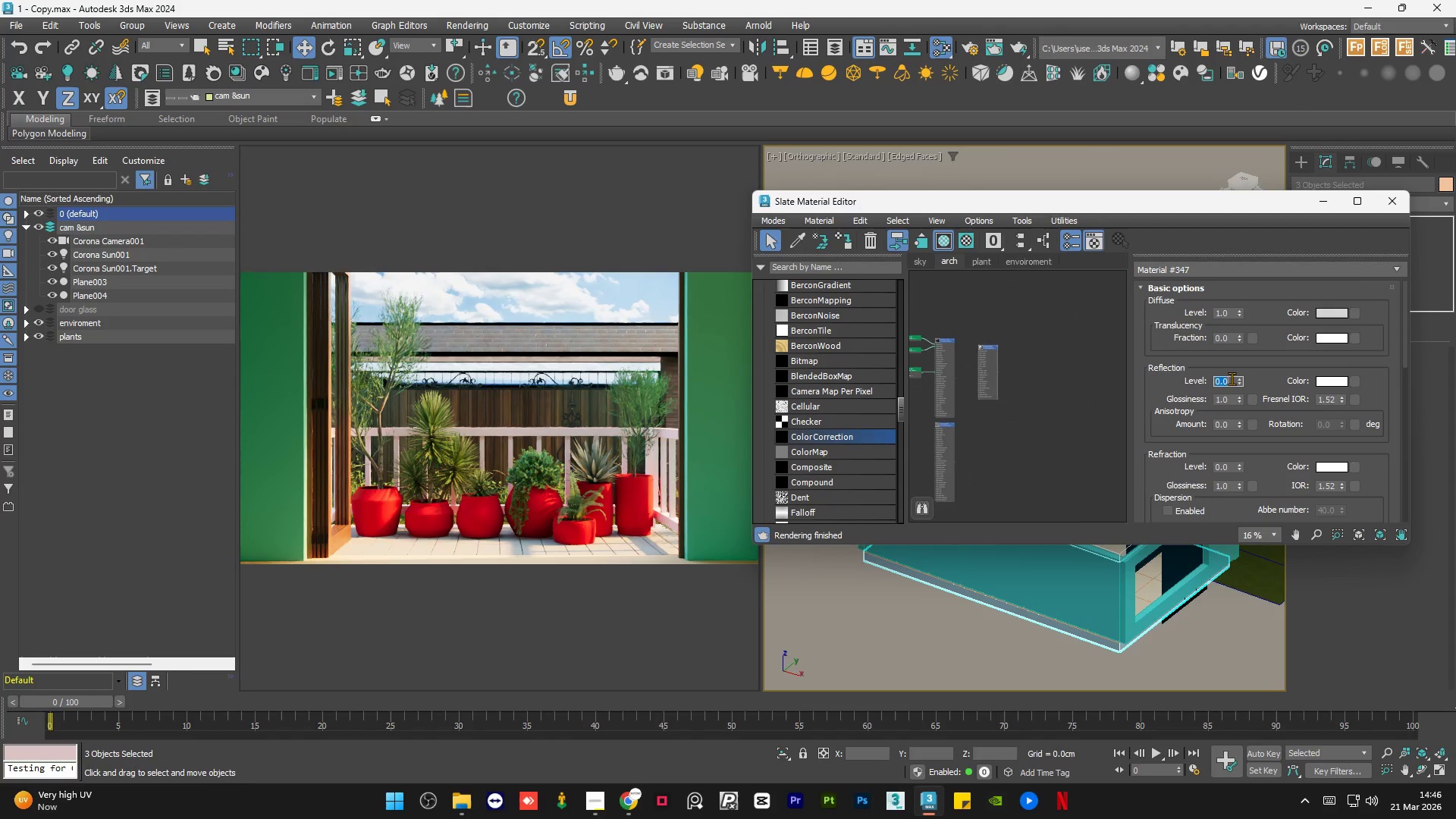 
key(Numpad1)
 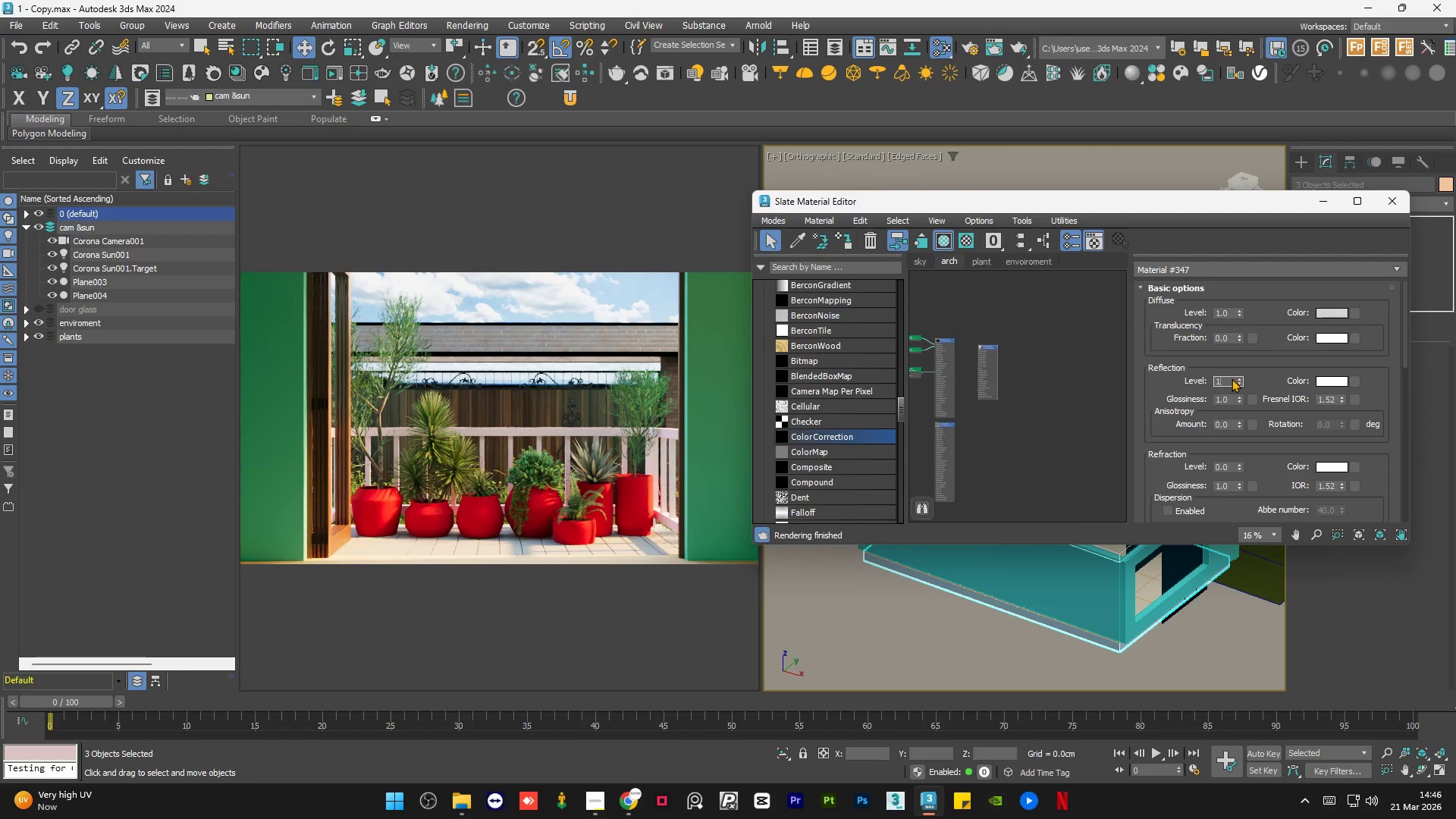 
key(NumpadEnter)
 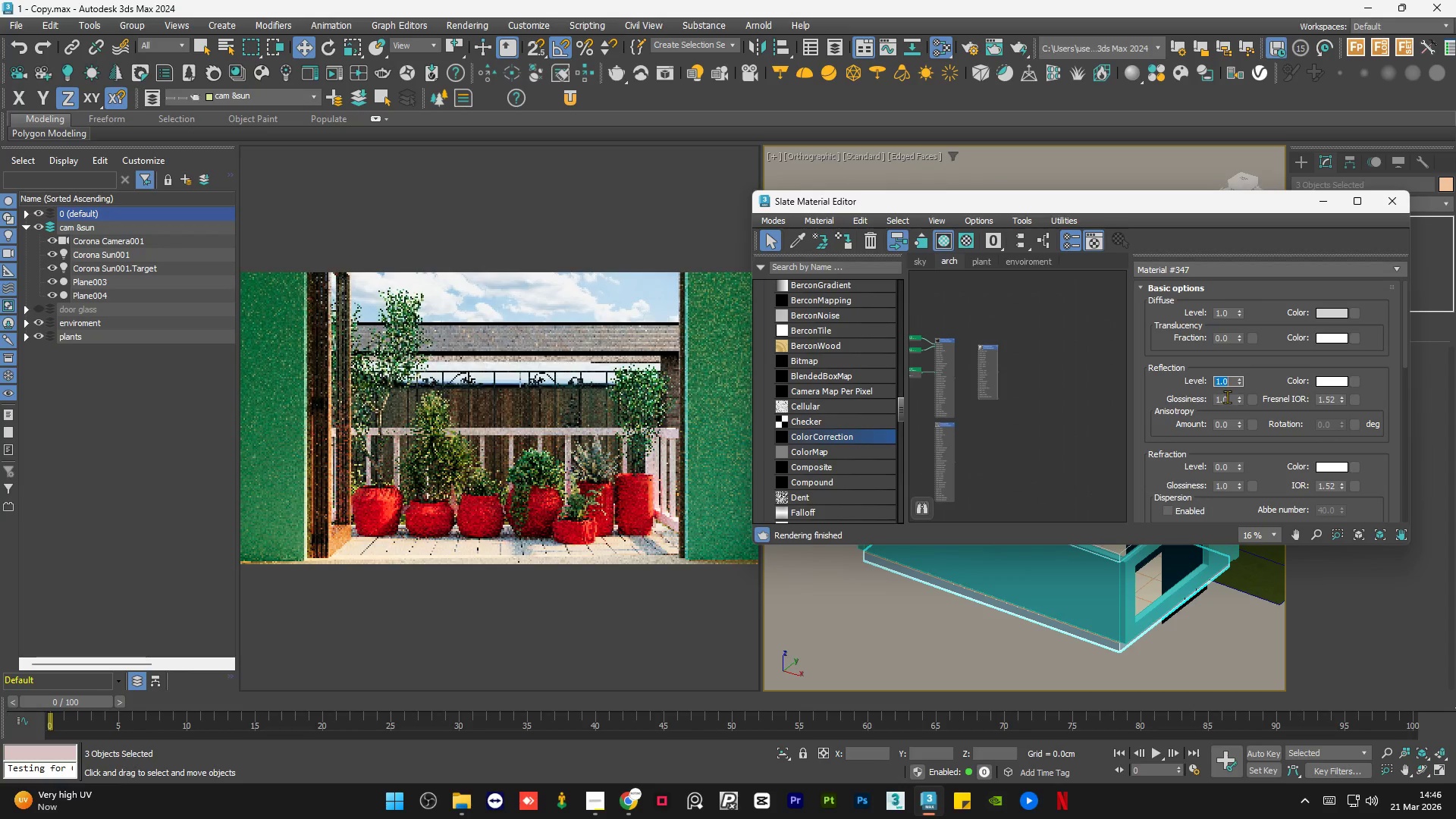 
double_click([1228, 398])
 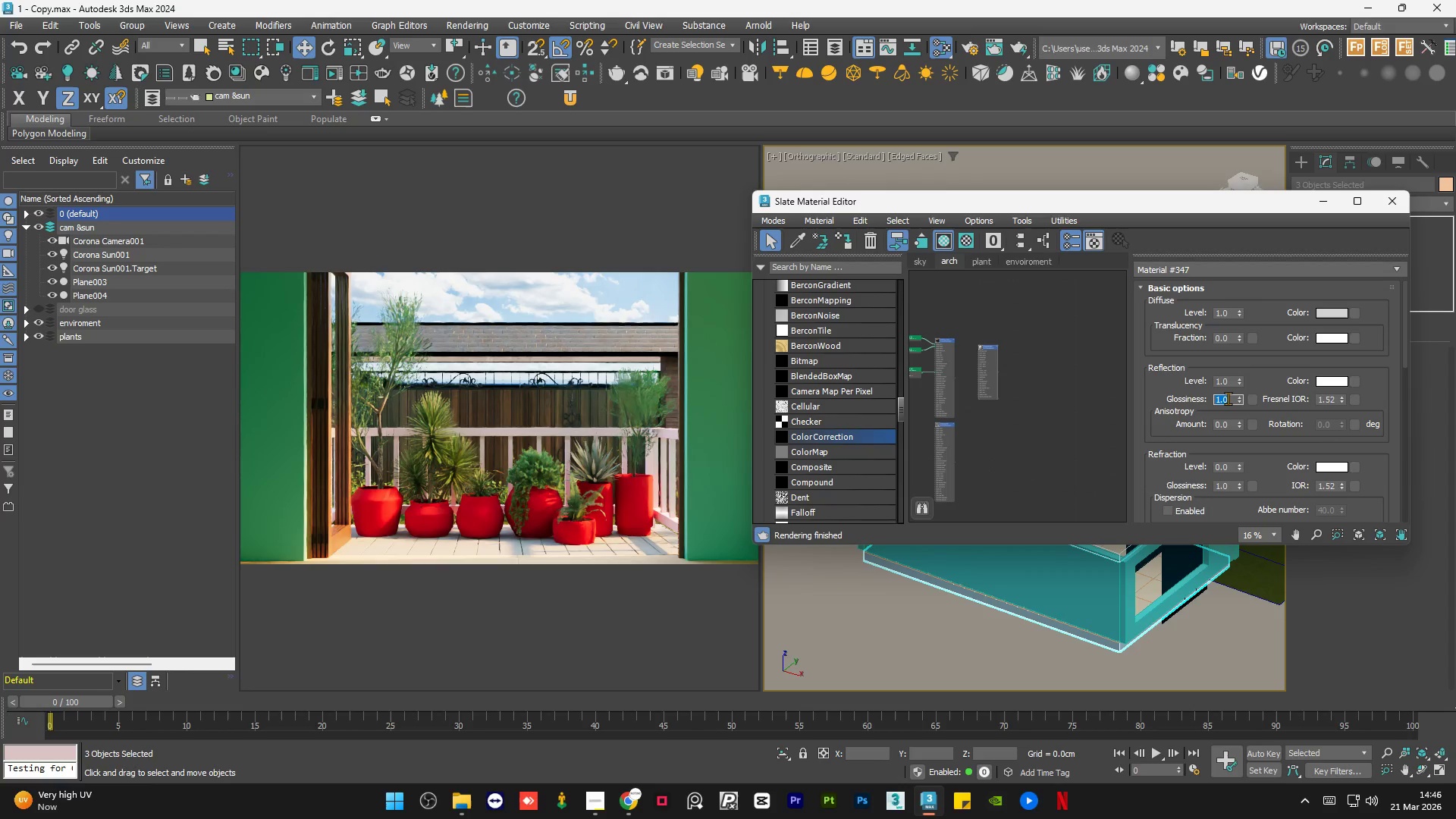 
key(NumpadDecimal)
 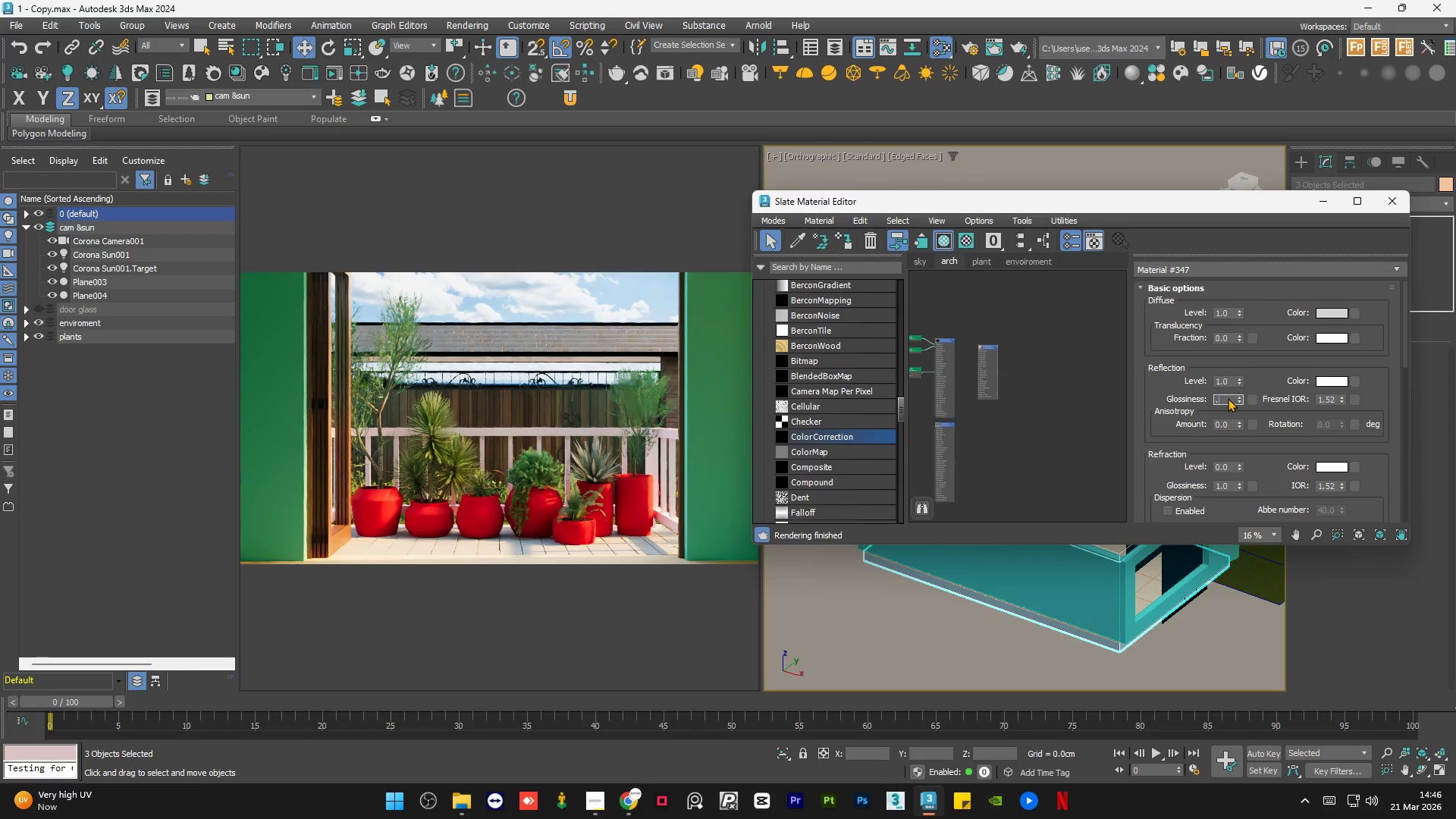 
key(Numpad4)
 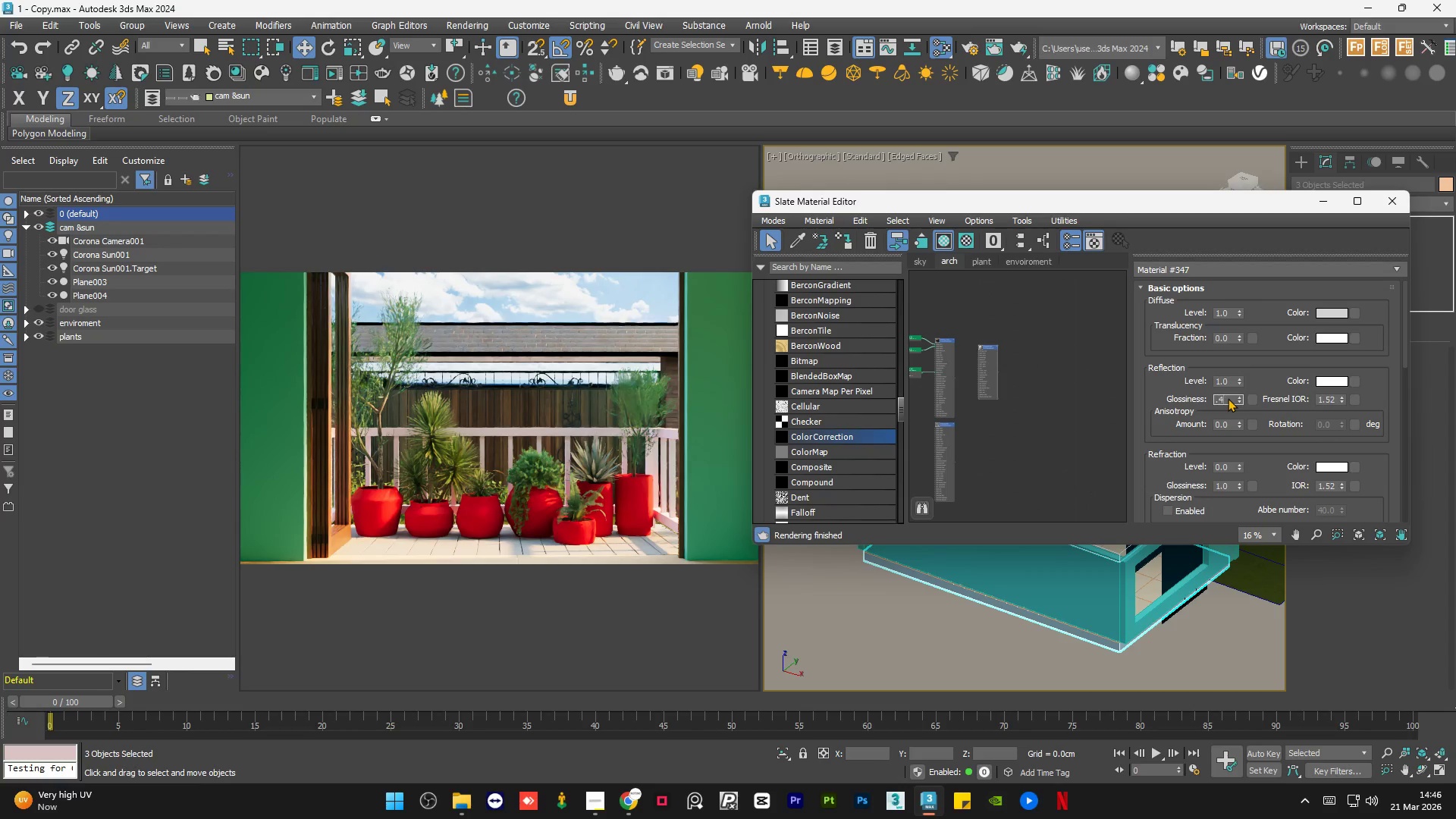 
key(NumpadEnter)
 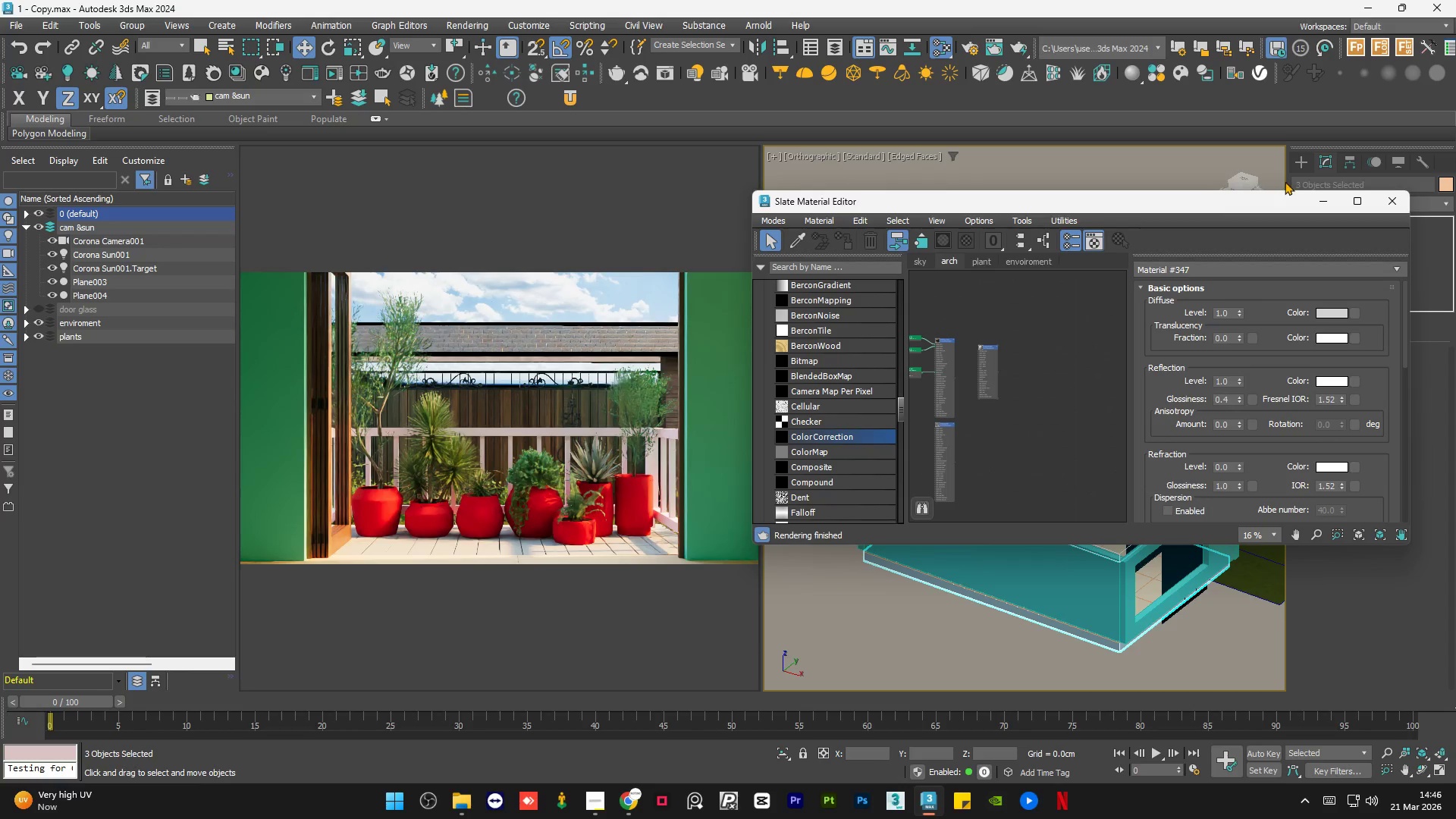 
left_click([1323, 200])
 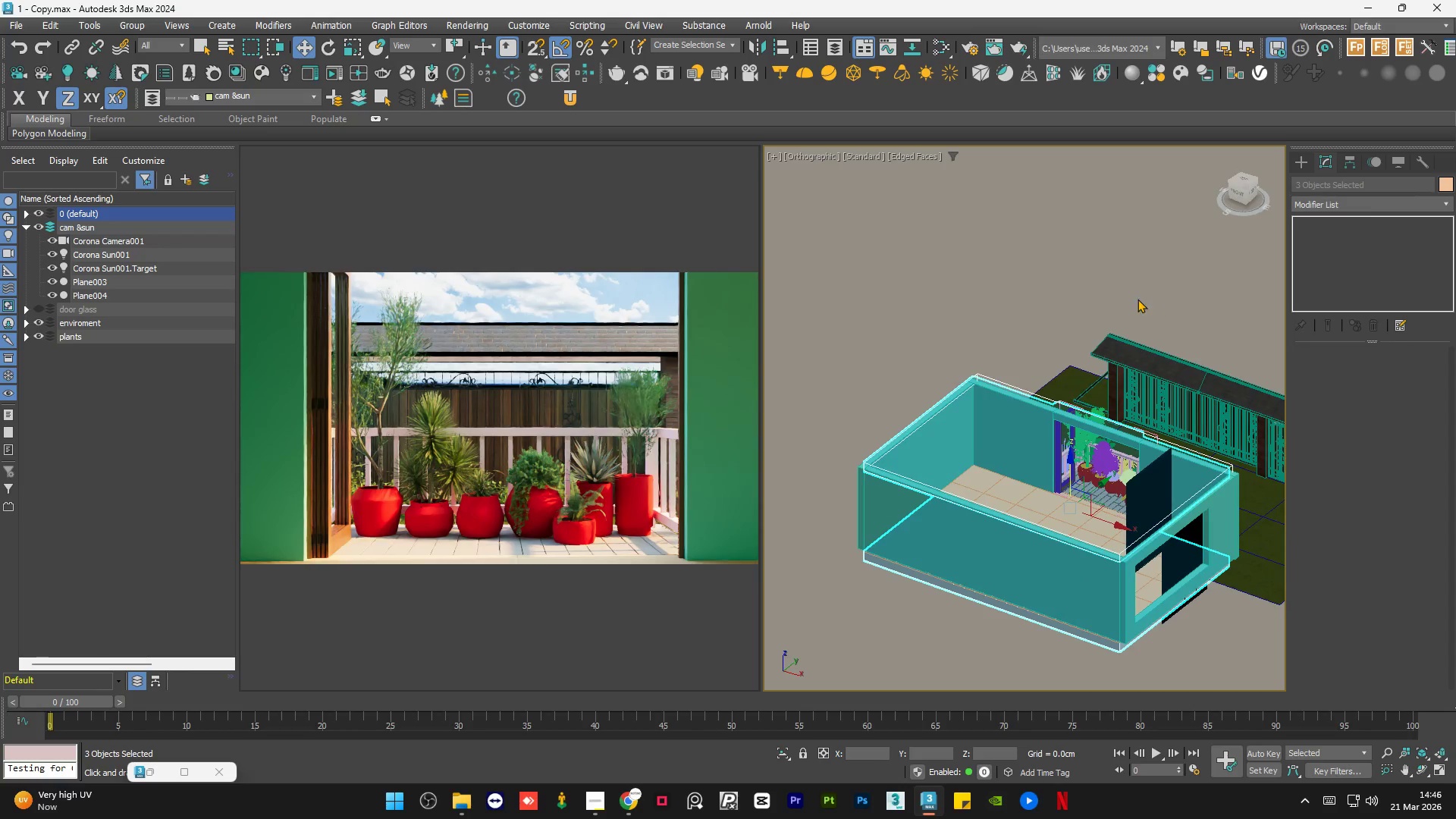 
left_click([972, 286])
 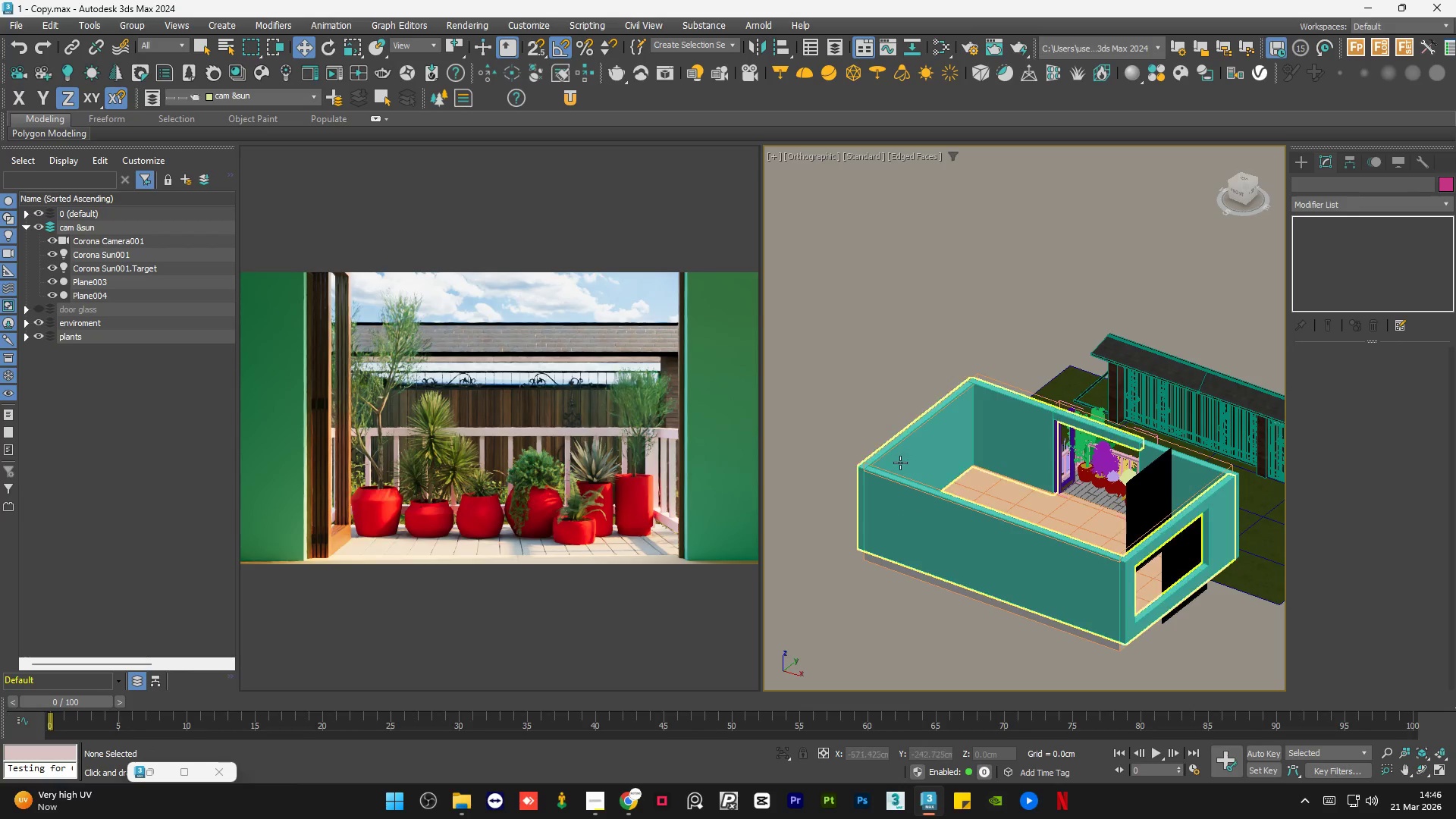 
scroll: coordinate [908, 479], scroll_direction: up, amount: 3.0
 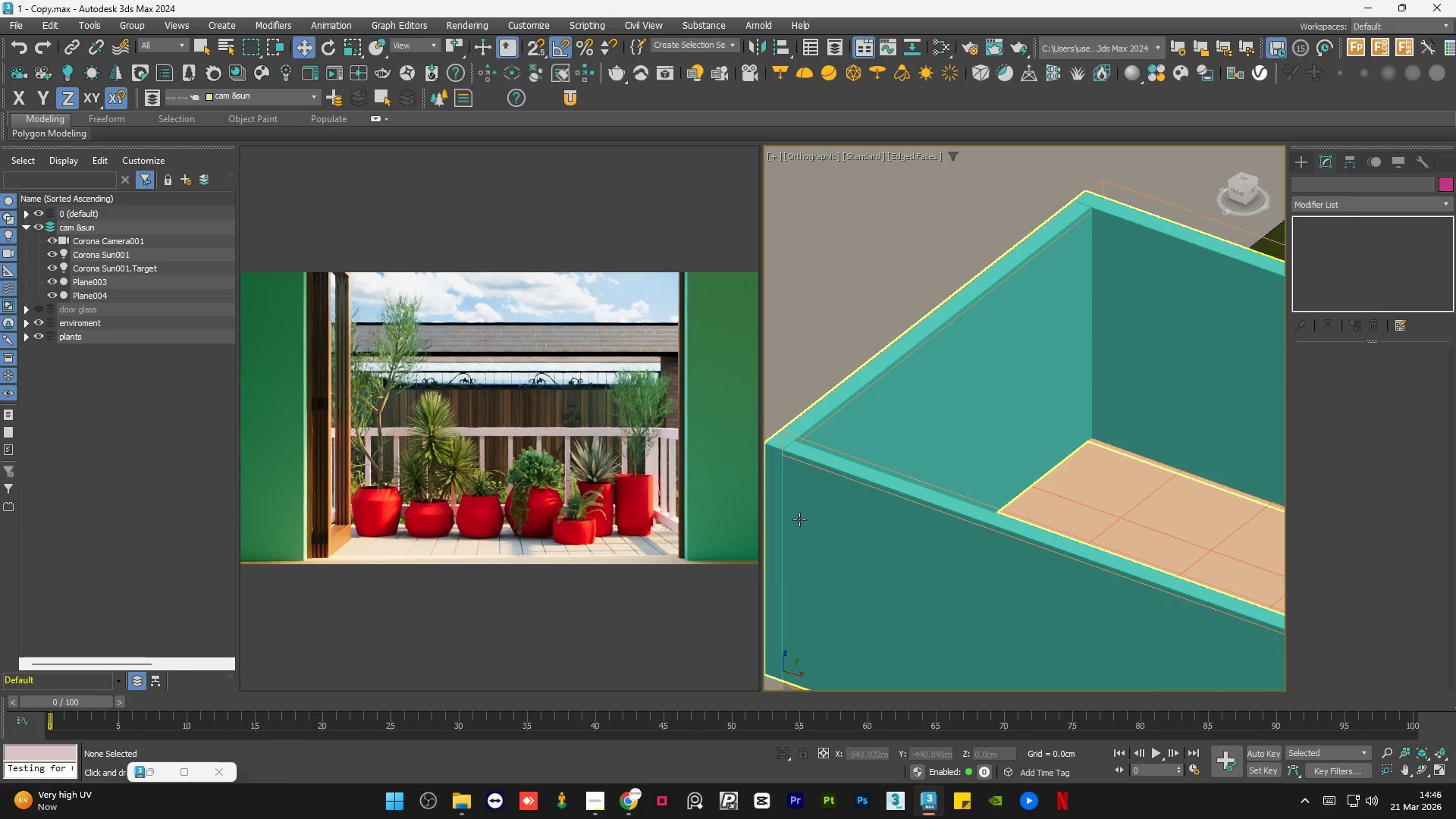 
left_click([796, 522])
 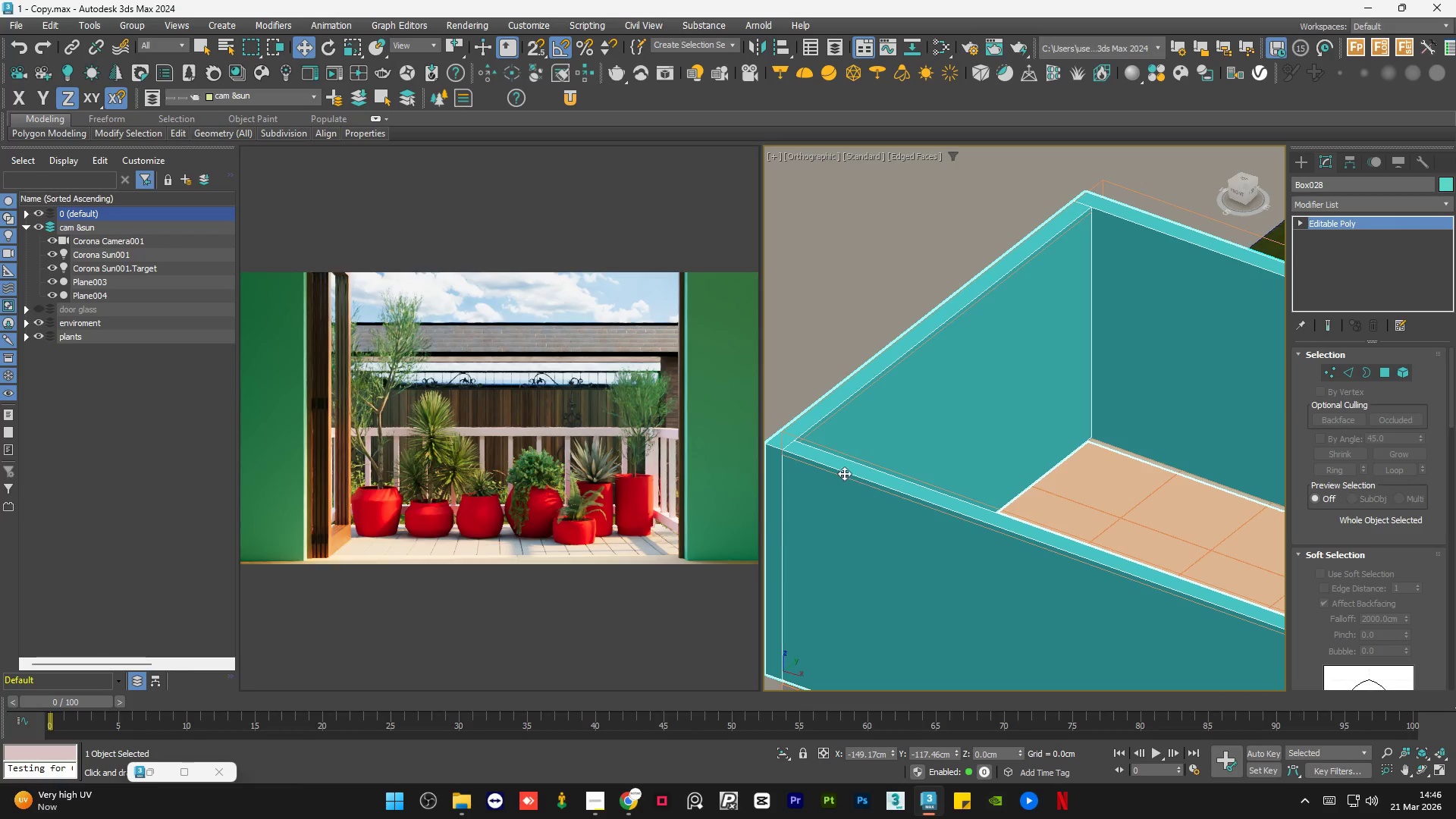 
scroll: coordinate [842, 301], scroll_direction: down, amount: 3.0
 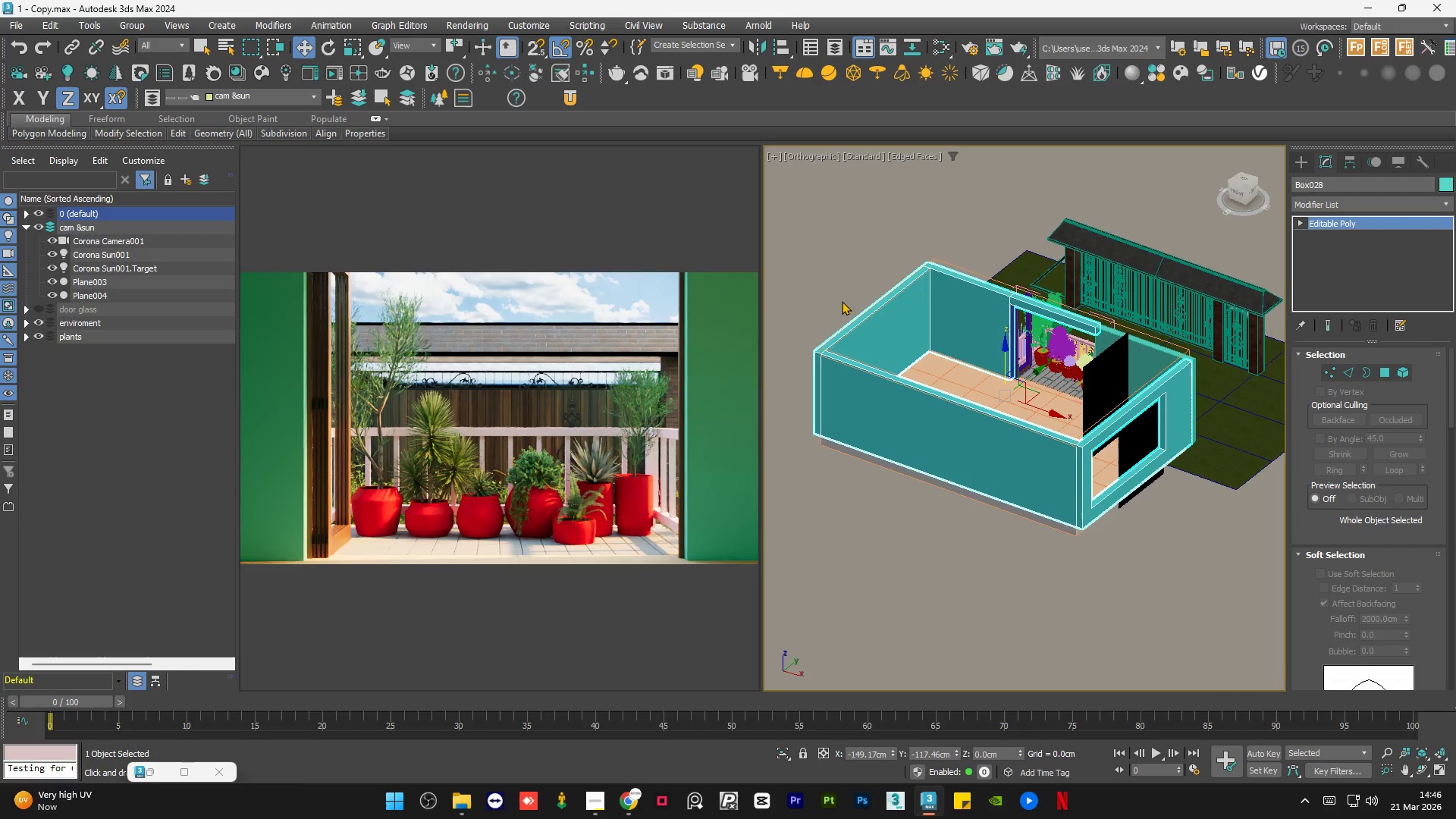 
hold_key(key=AltLeft, duration=0.78)
 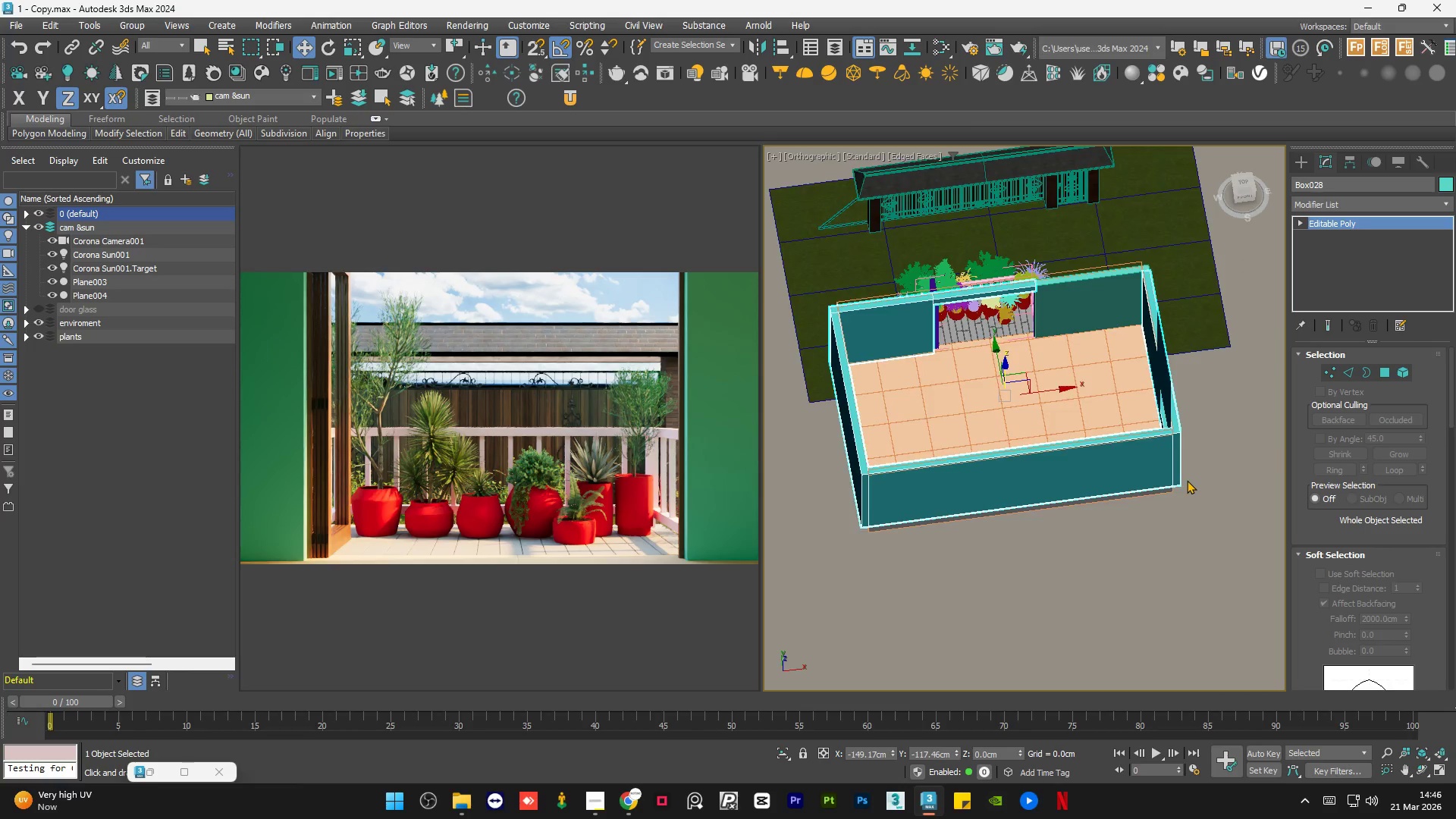 
scroll: coordinate [1187, 480], scroll_direction: down, amount: 1.0
 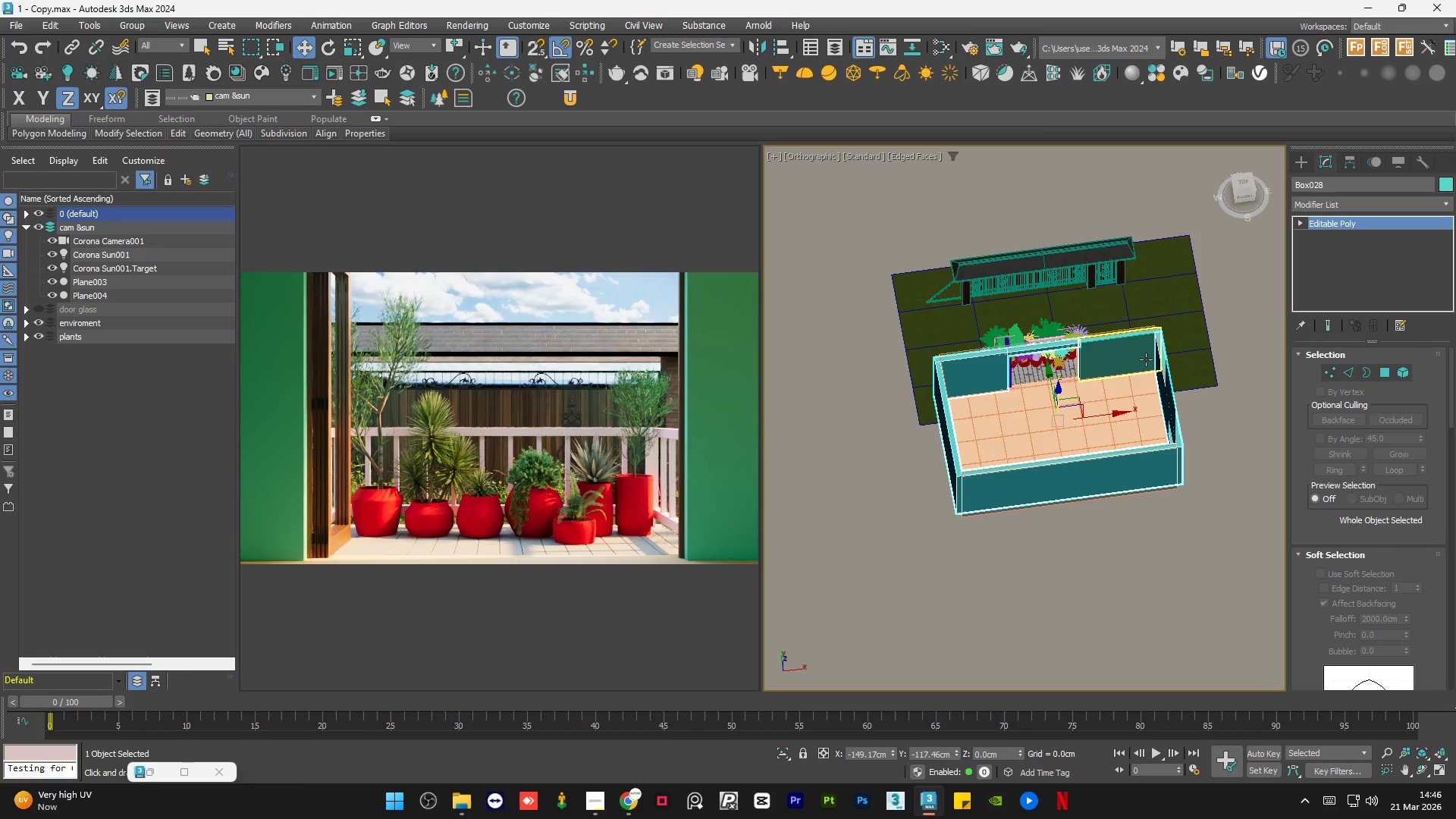 
scroll: coordinate [1145, 359], scroll_direction: up, amount: 4.0
 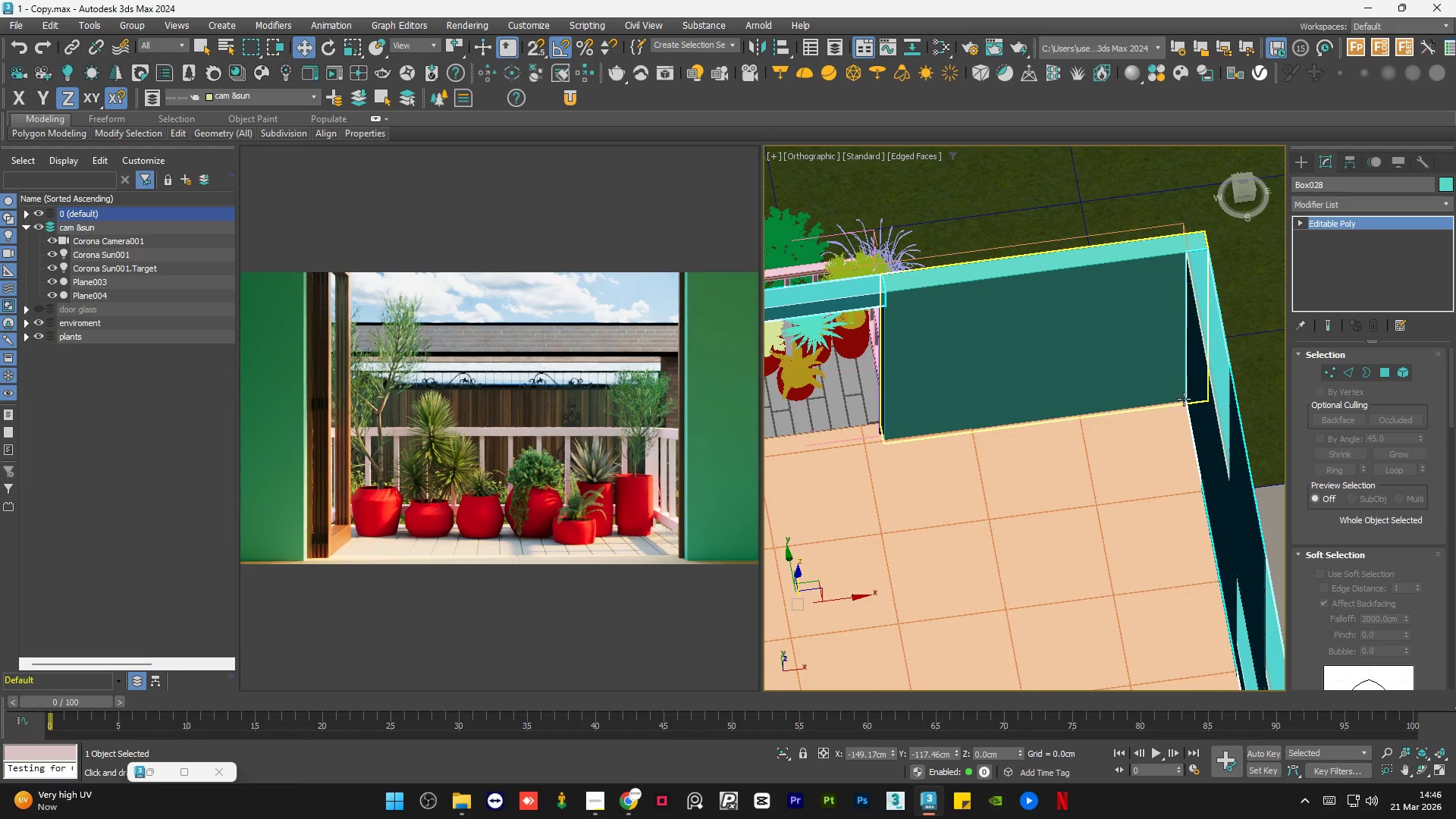 
hold_key(key=AltLeft, duration=0.56)
scroll: coordinate [1181, 414], scroll_direction: up, amount: 1.0
 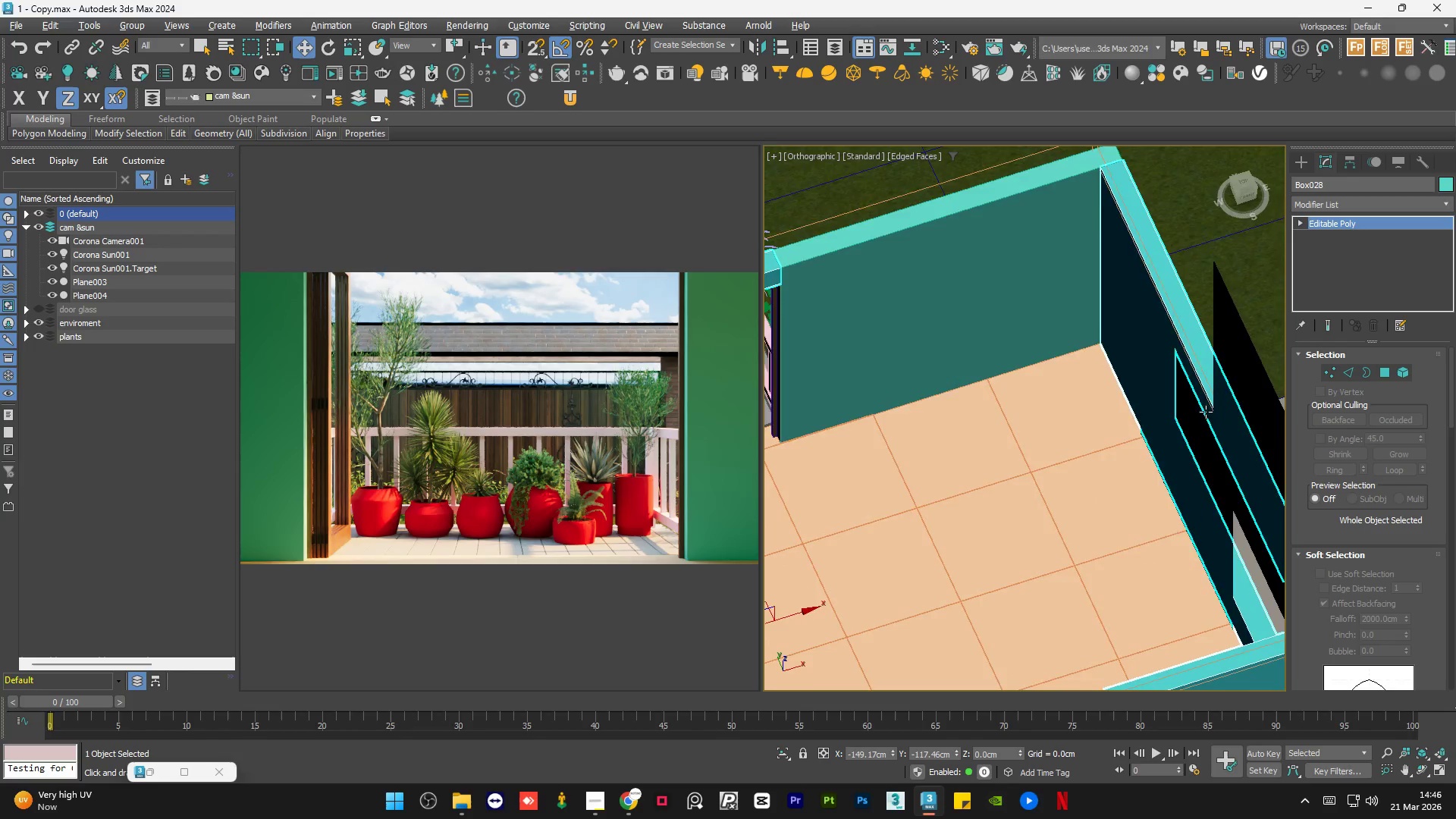 
hold_key(key=AltLeft, duration=0.55)
 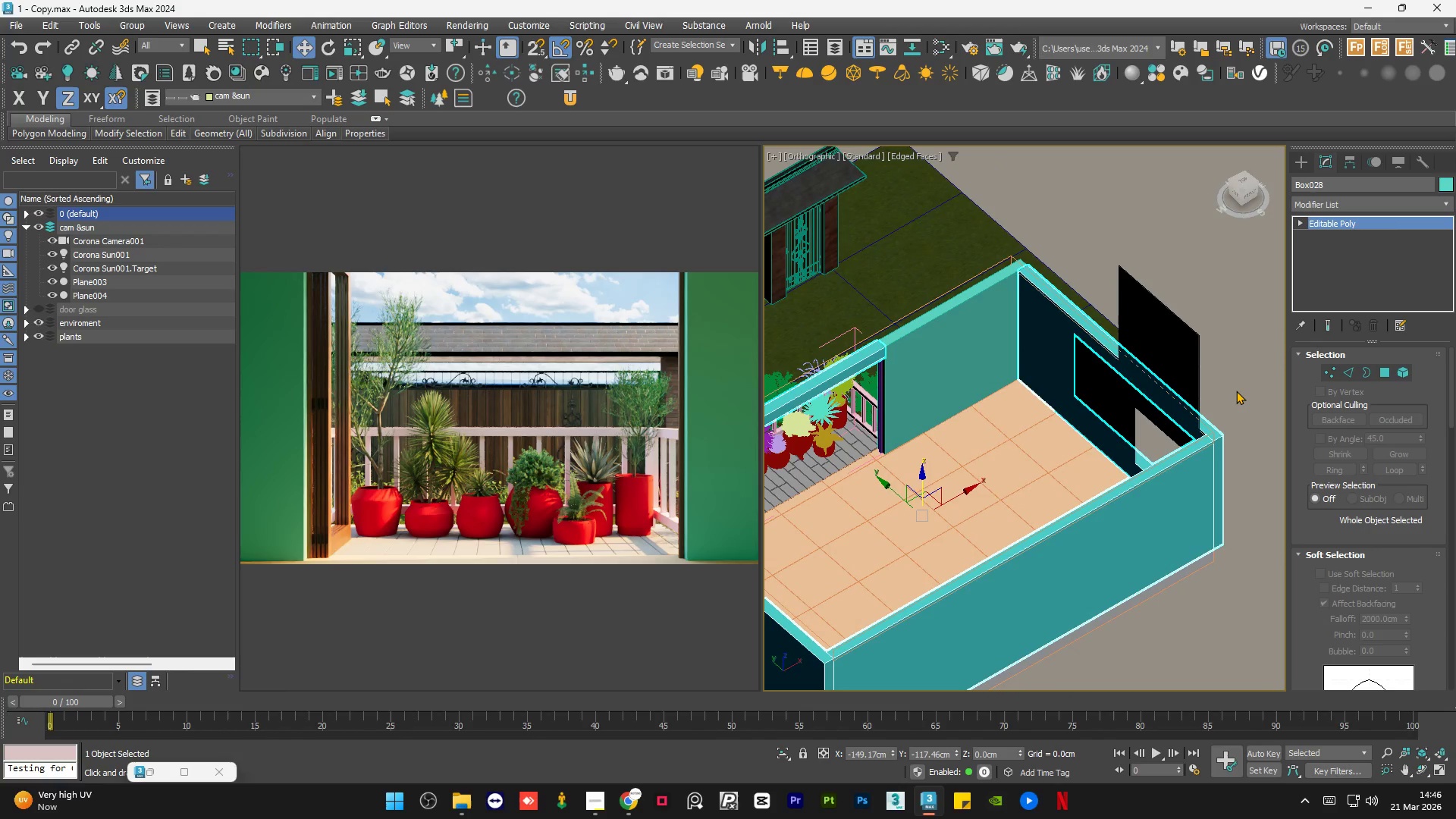 
scroll: coordinate [1087, 403], scroll_direction: down, amount: 2.0
 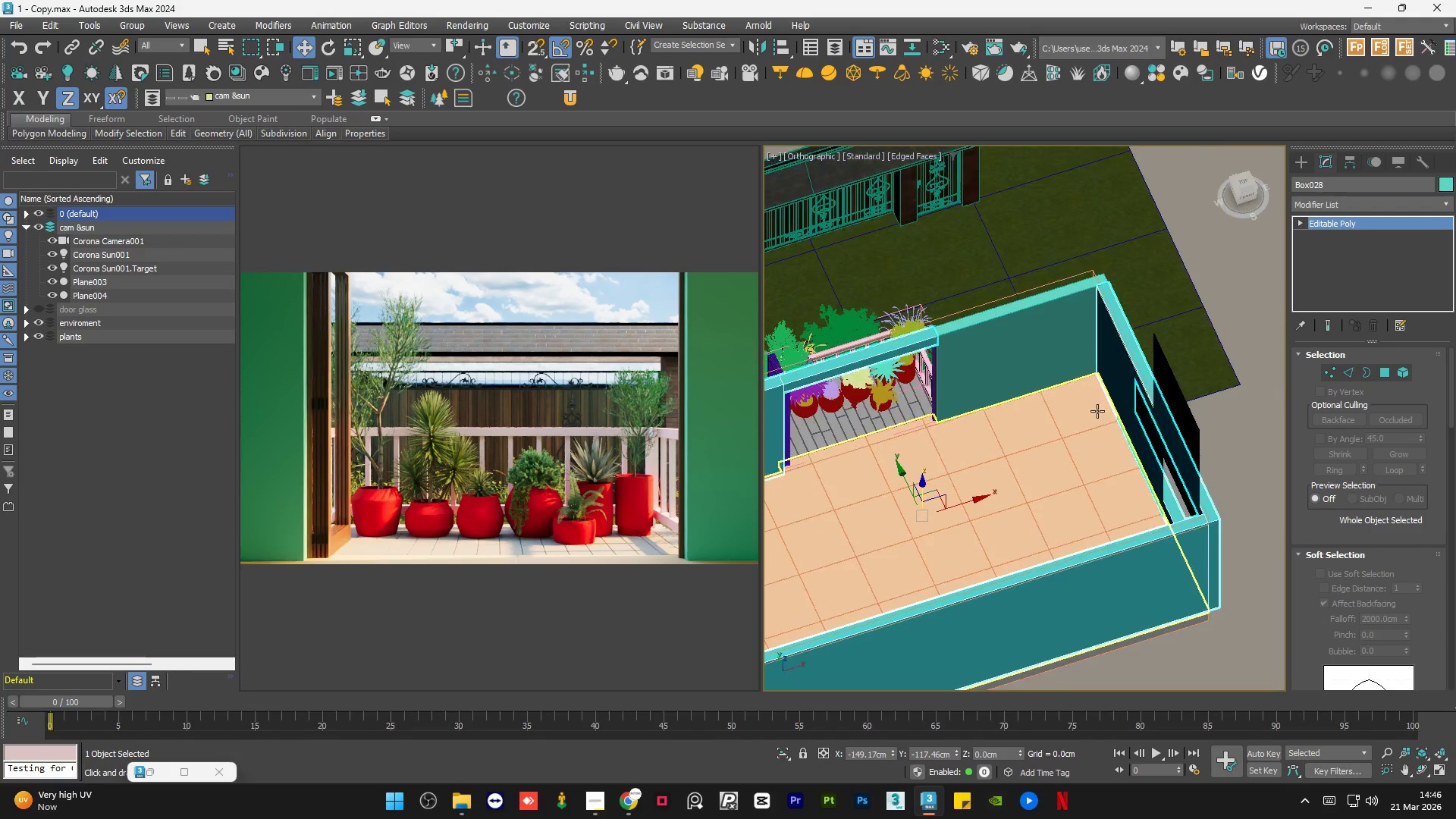 
left_click([1236, 391])
 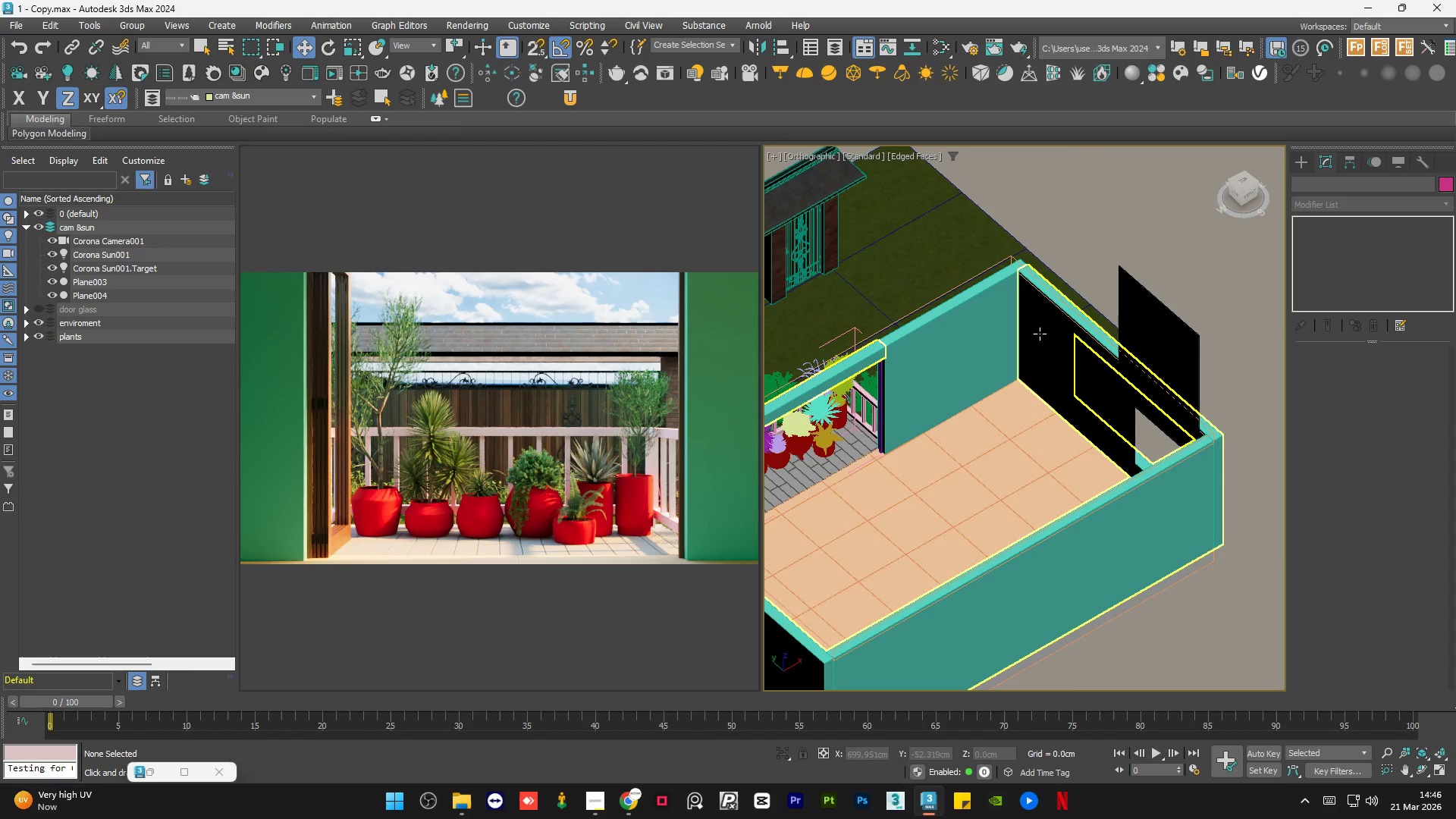 
left_click([1053, 339])
 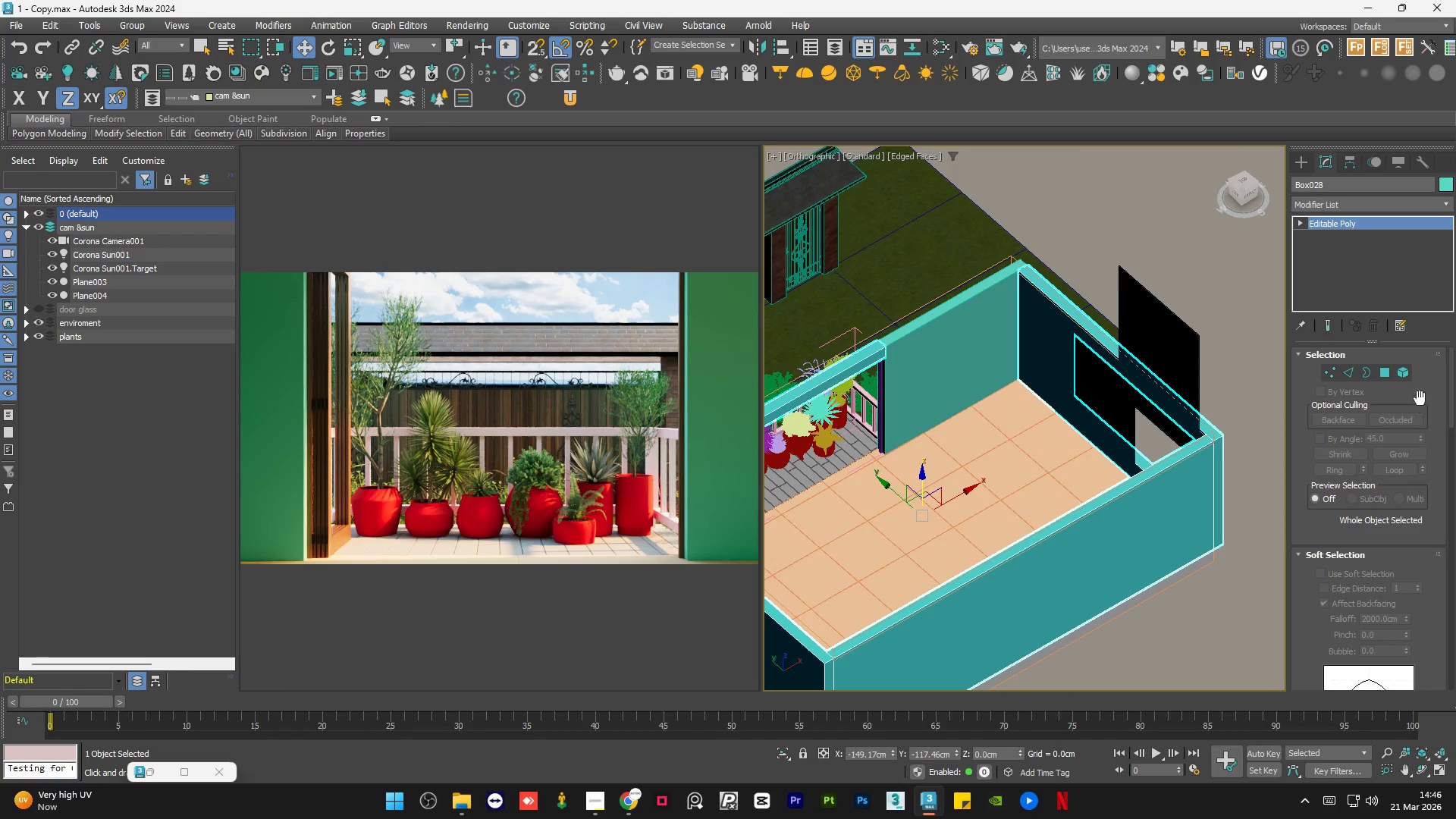 
left_click([1400, 364])
 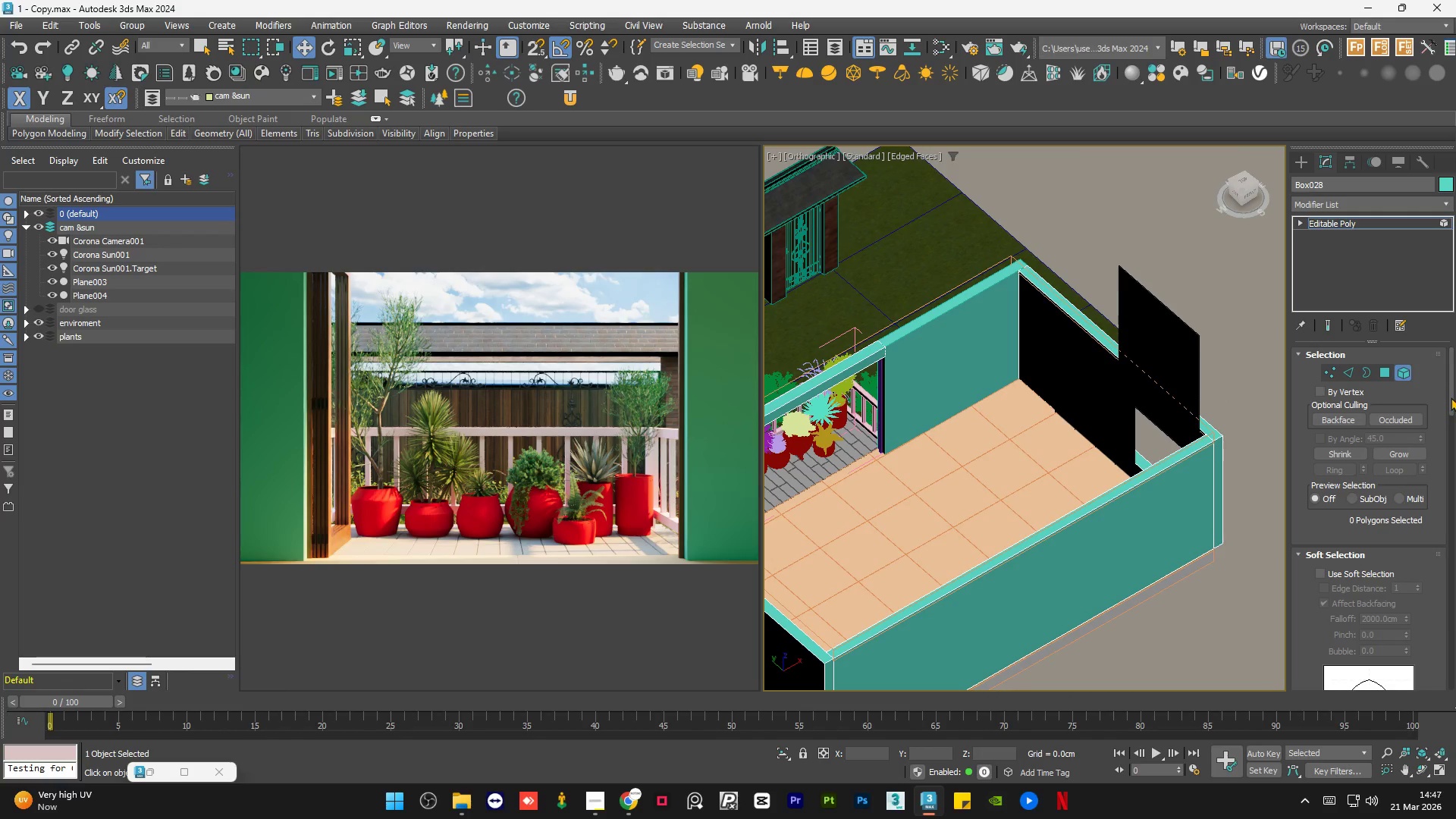 
left_click_drag(start_coordinate=[1451, 390], to_coordinate=[1455, 496])
 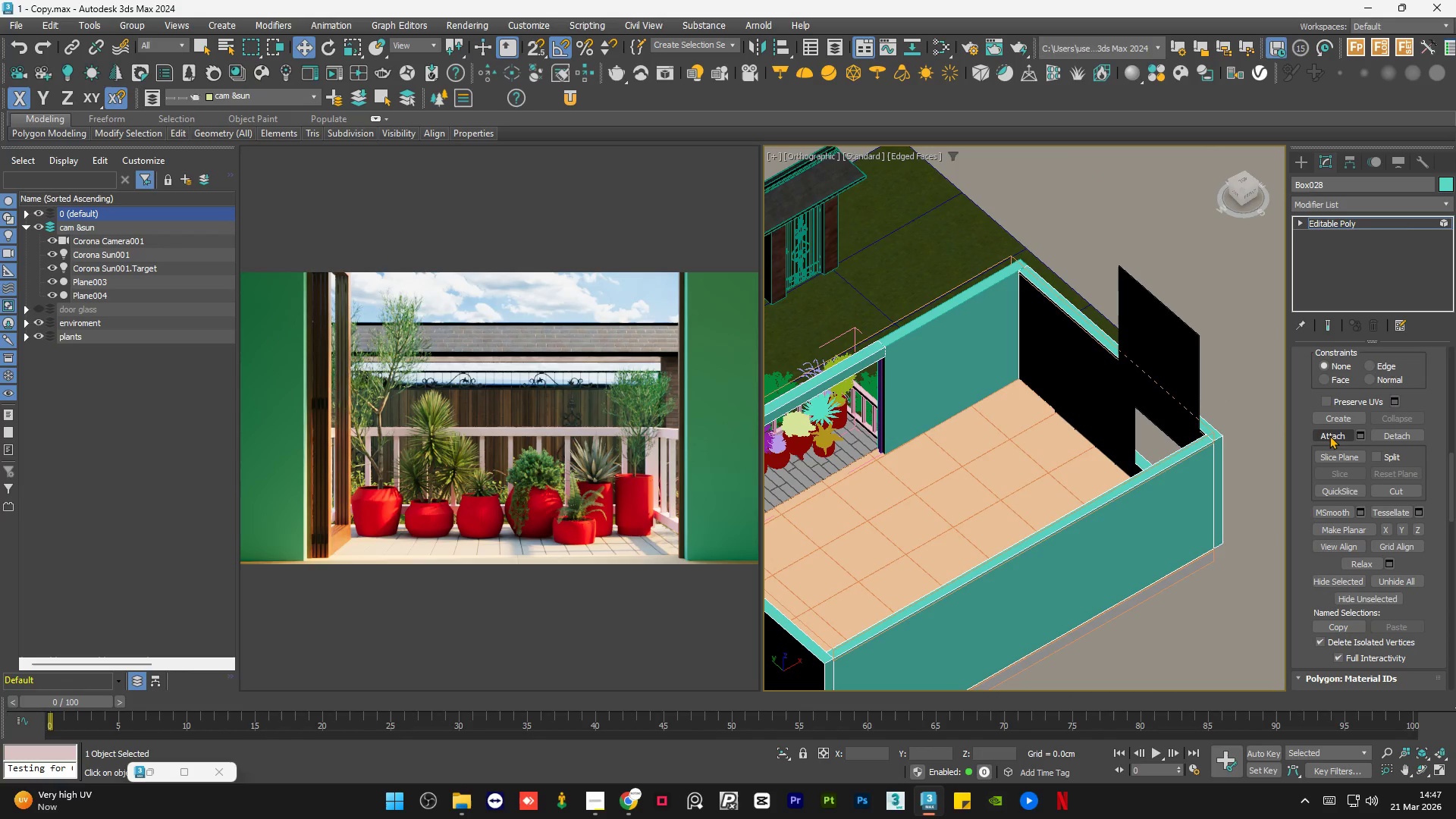 
left_click([1330, 435])
 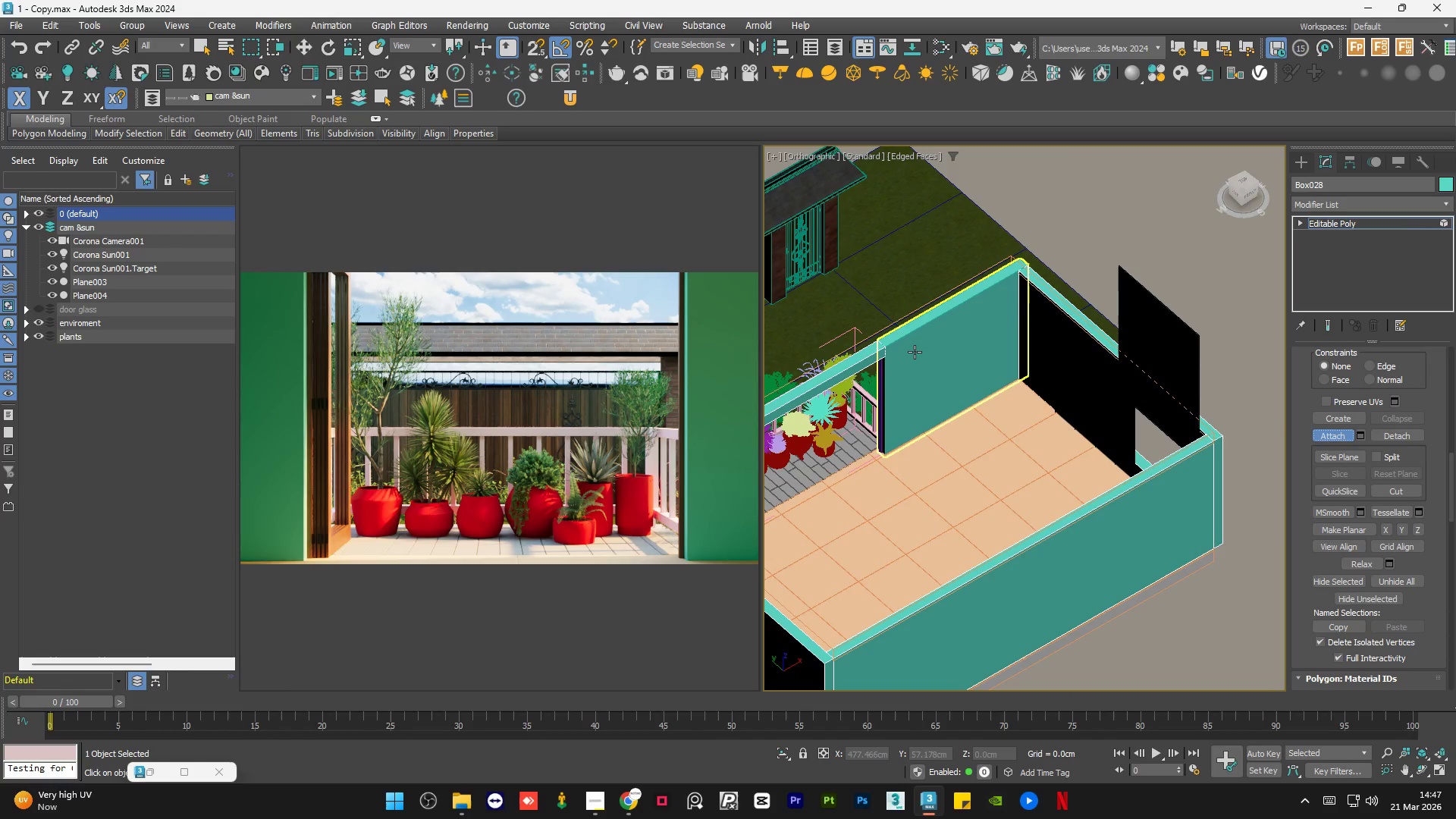 
left_click([915, 352])
 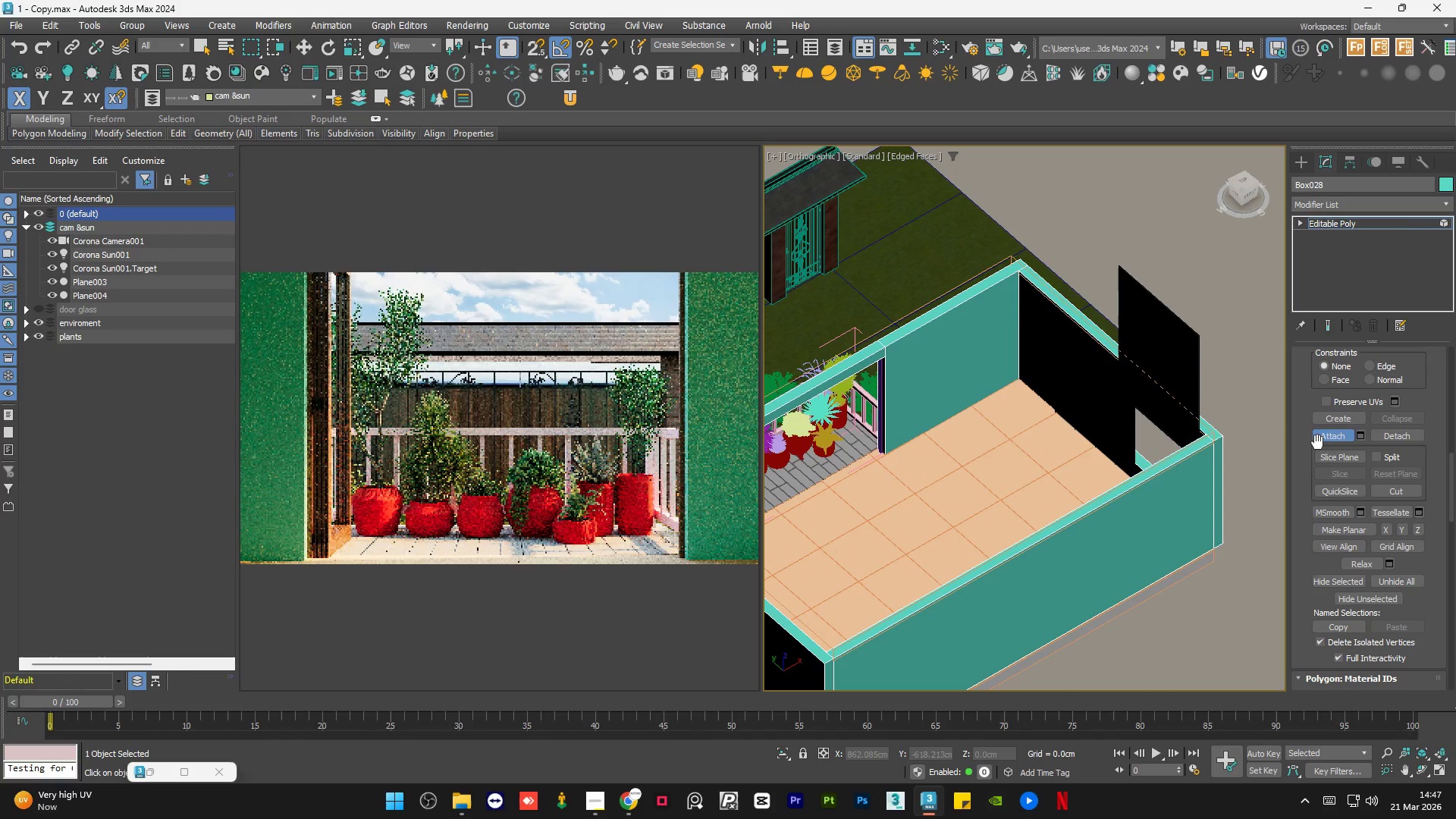 
left_click([1319, 438])
 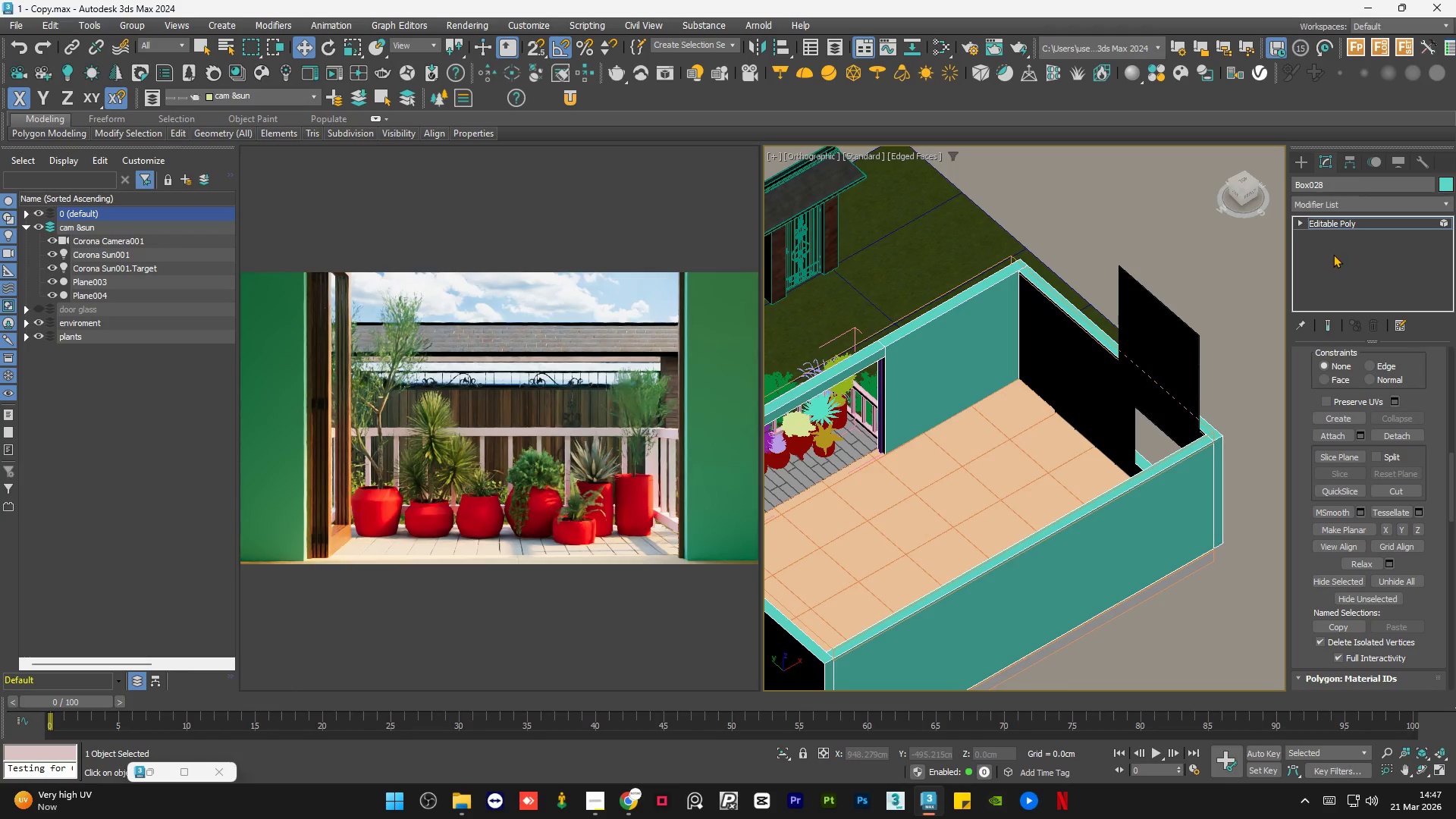 
left_click([1353, 221])
 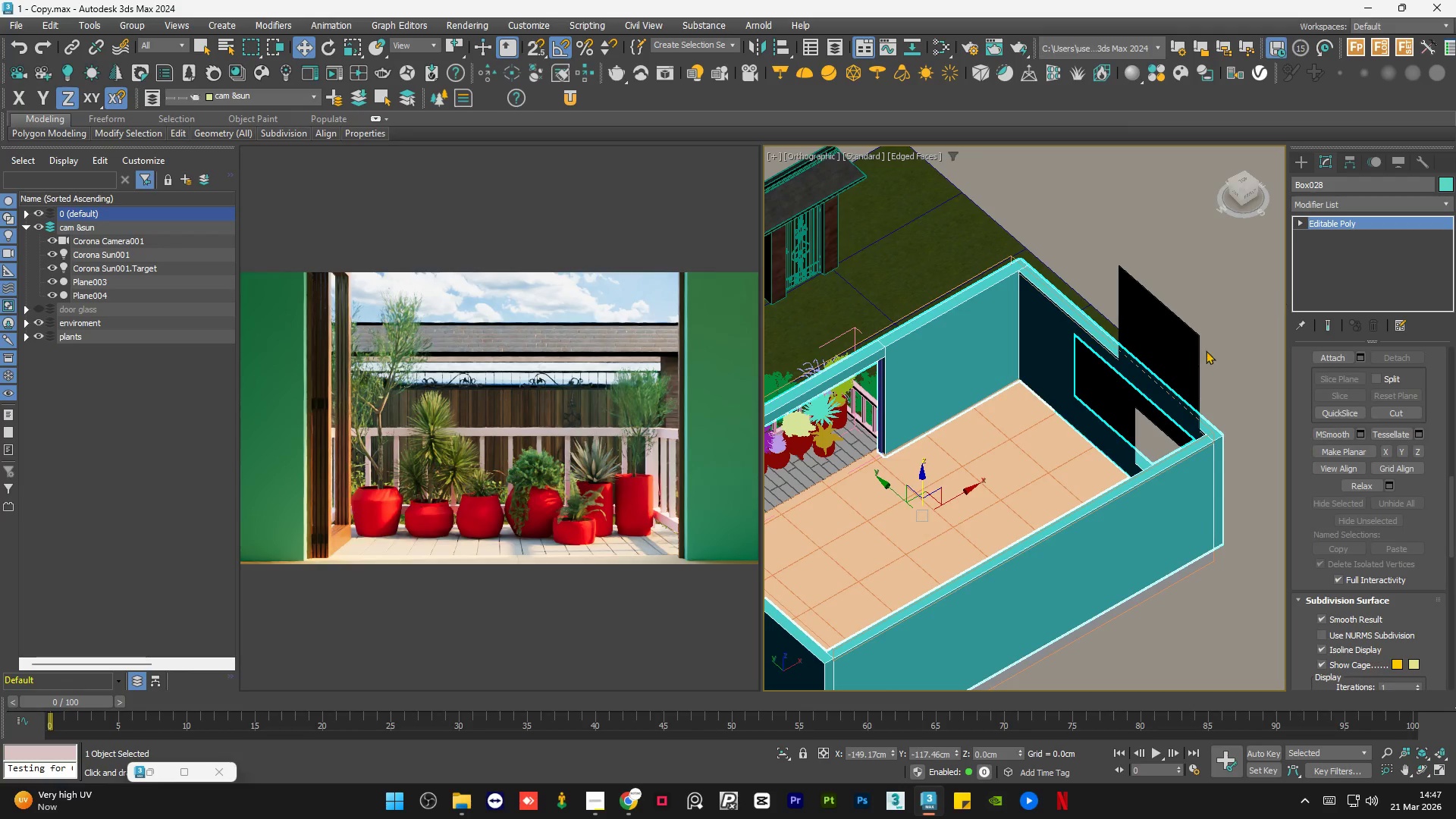 
hold_key(key=AltLeft, duration=0.86)
 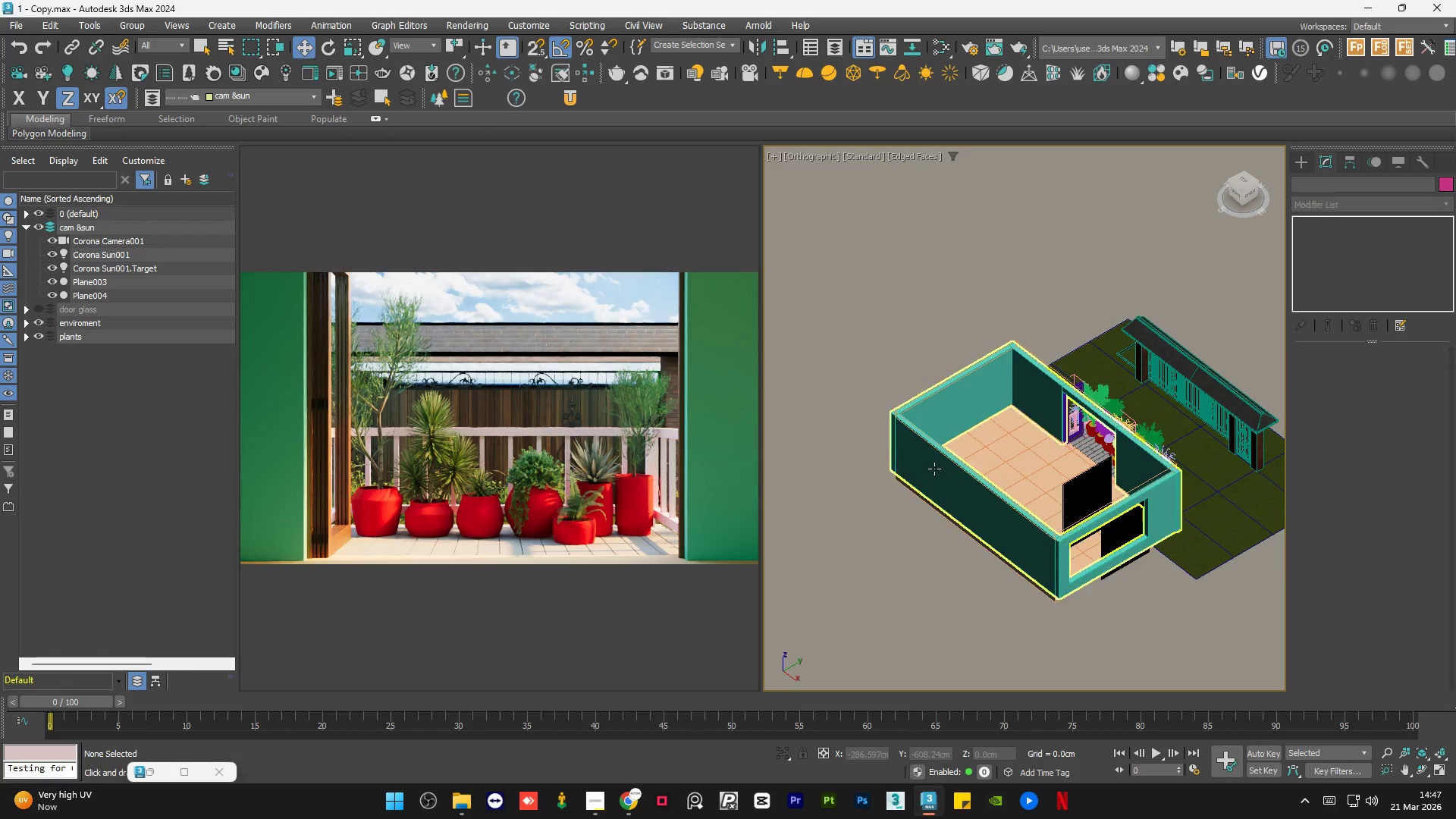 
scroll: coordinate [1146, 432], scroll_direction: down, amount: 2.0
 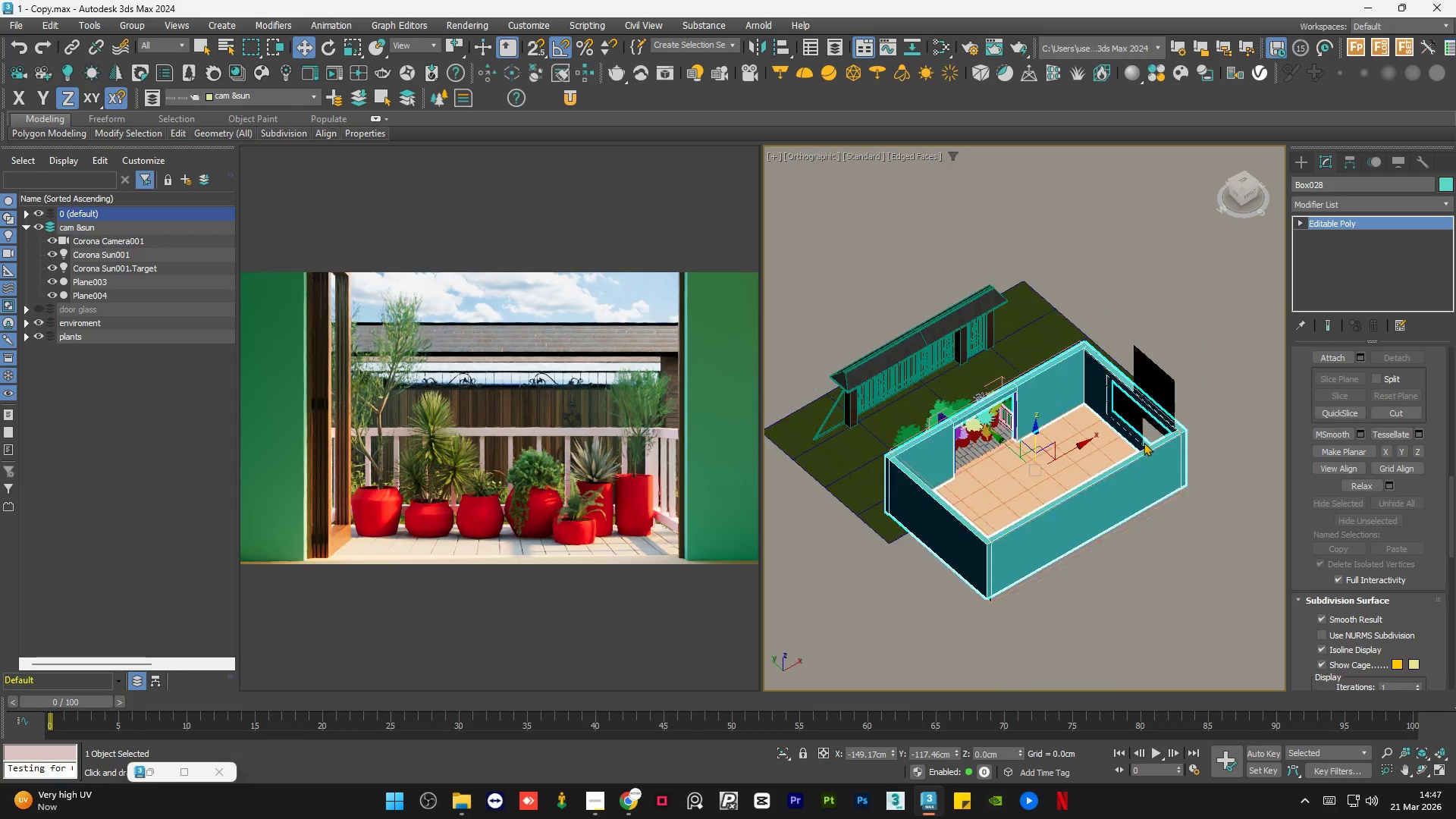 
left_click([934, 468])
 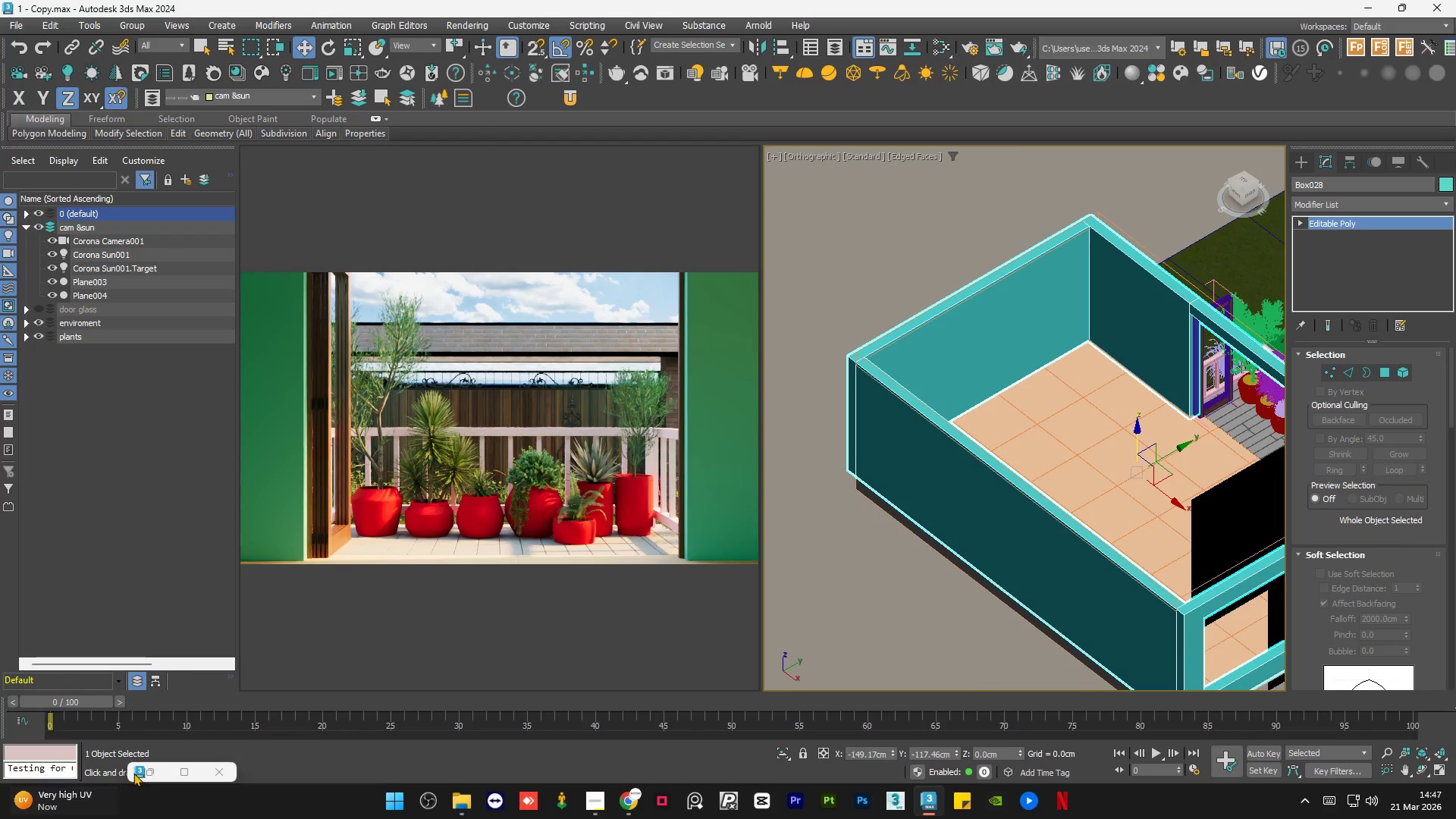 
scroll: coordinate [934, 469], scroll_direction: up, amount: 2.0
 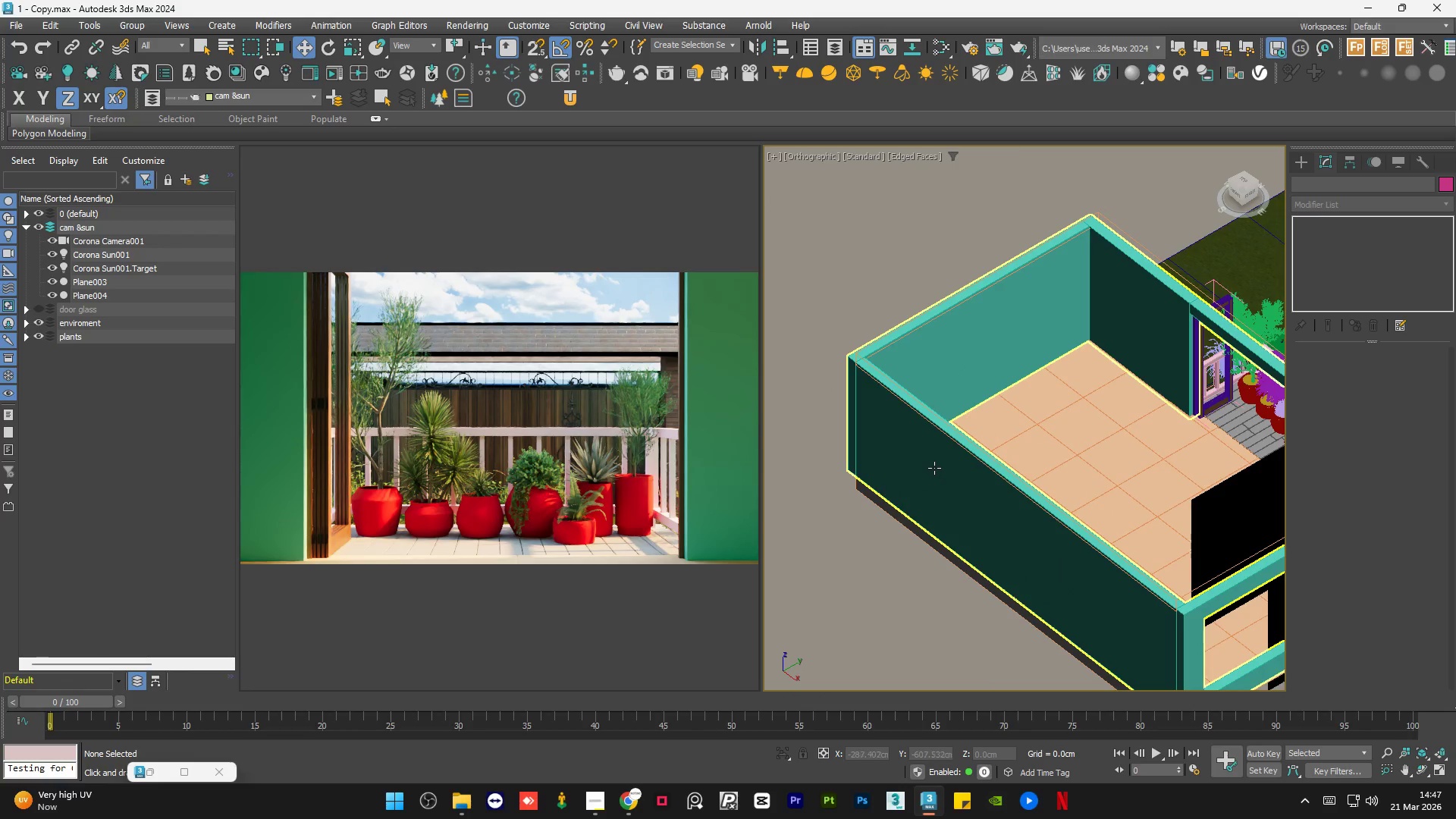 
left_click([153, 771])
 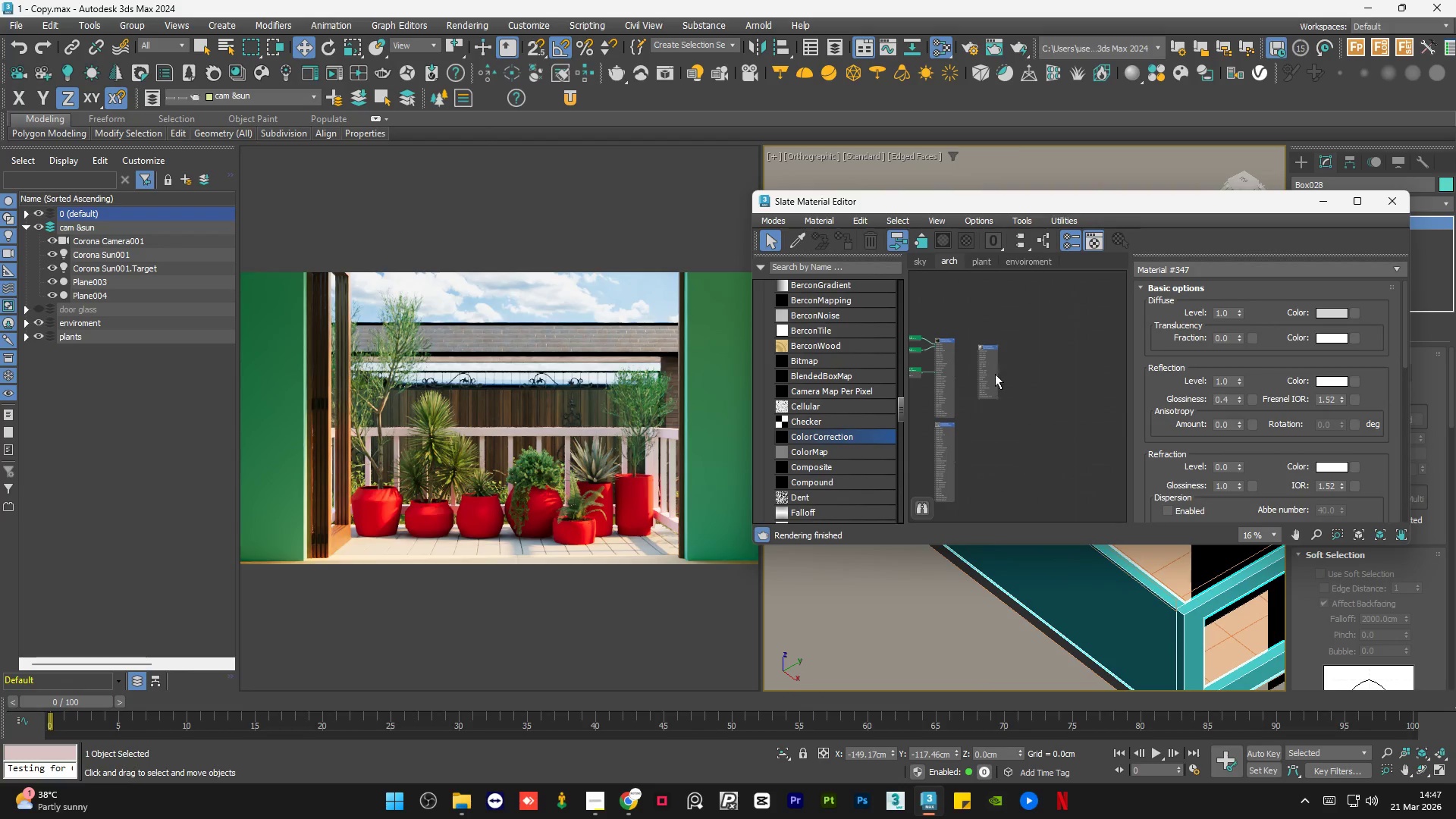 
right_click([1034, 350])
 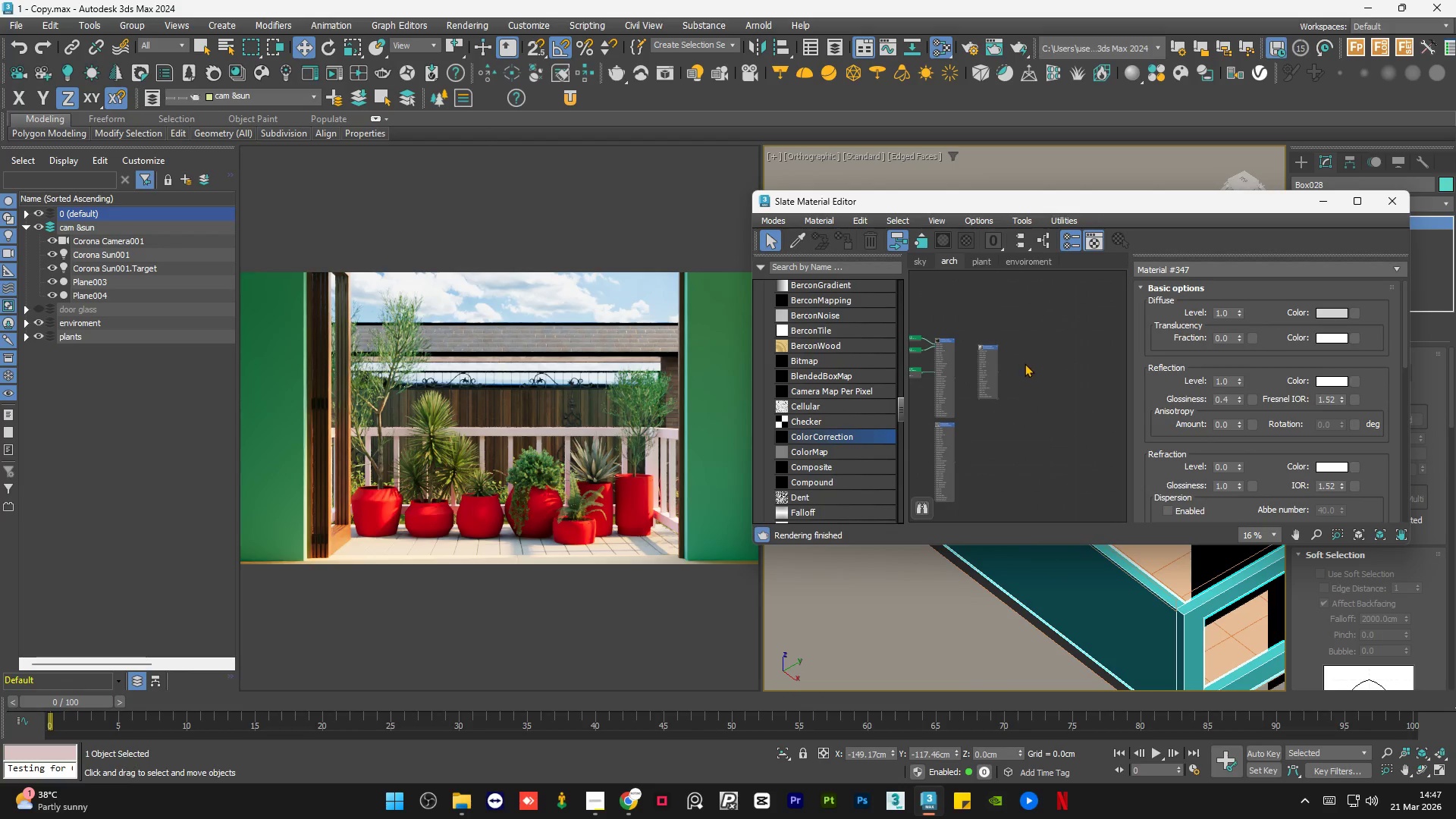 
left_click_drag(start_coordinate=[1032, 374], to_coordinate=[1043, 373])
 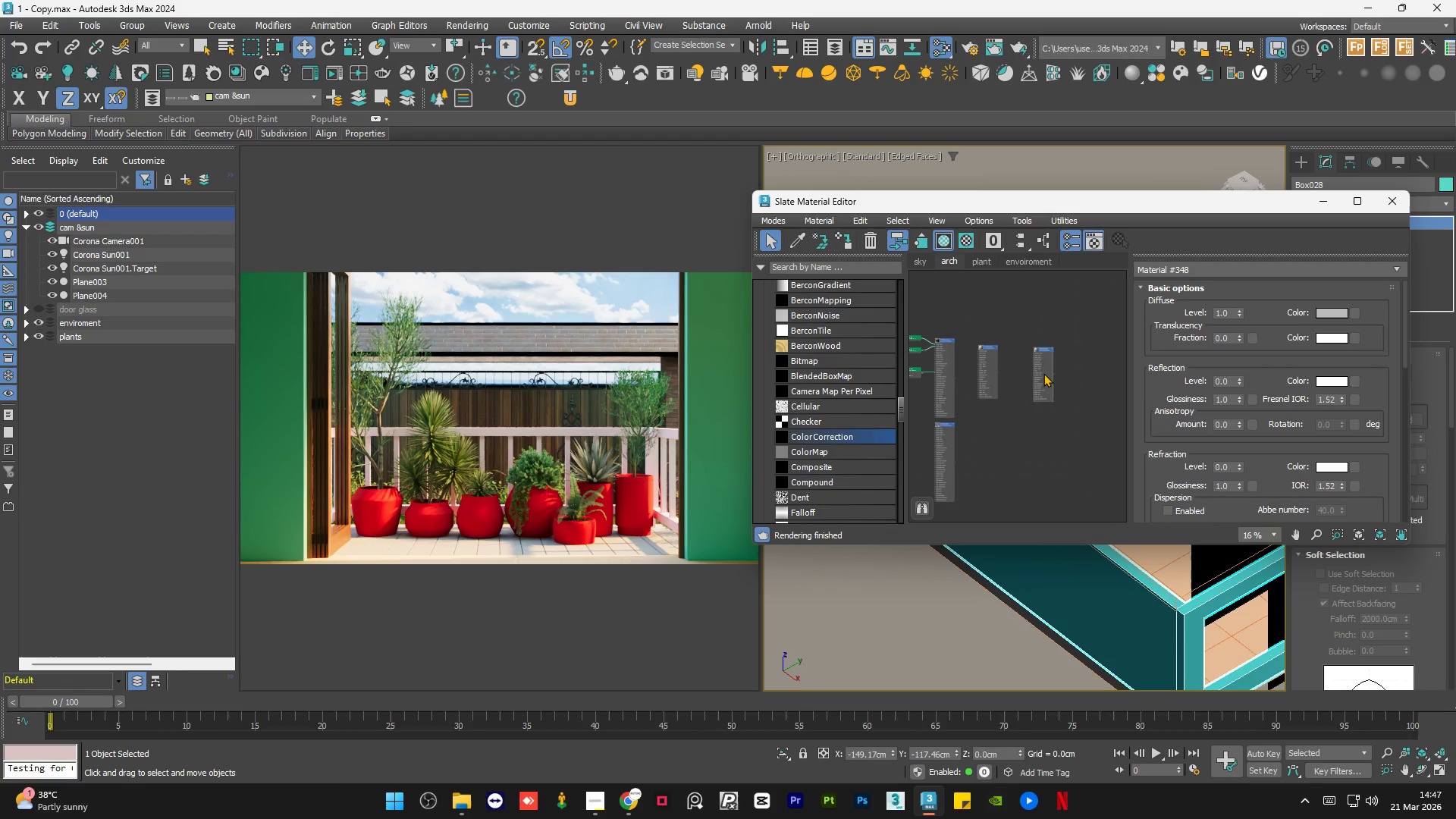 
double_click([1043, 373])
 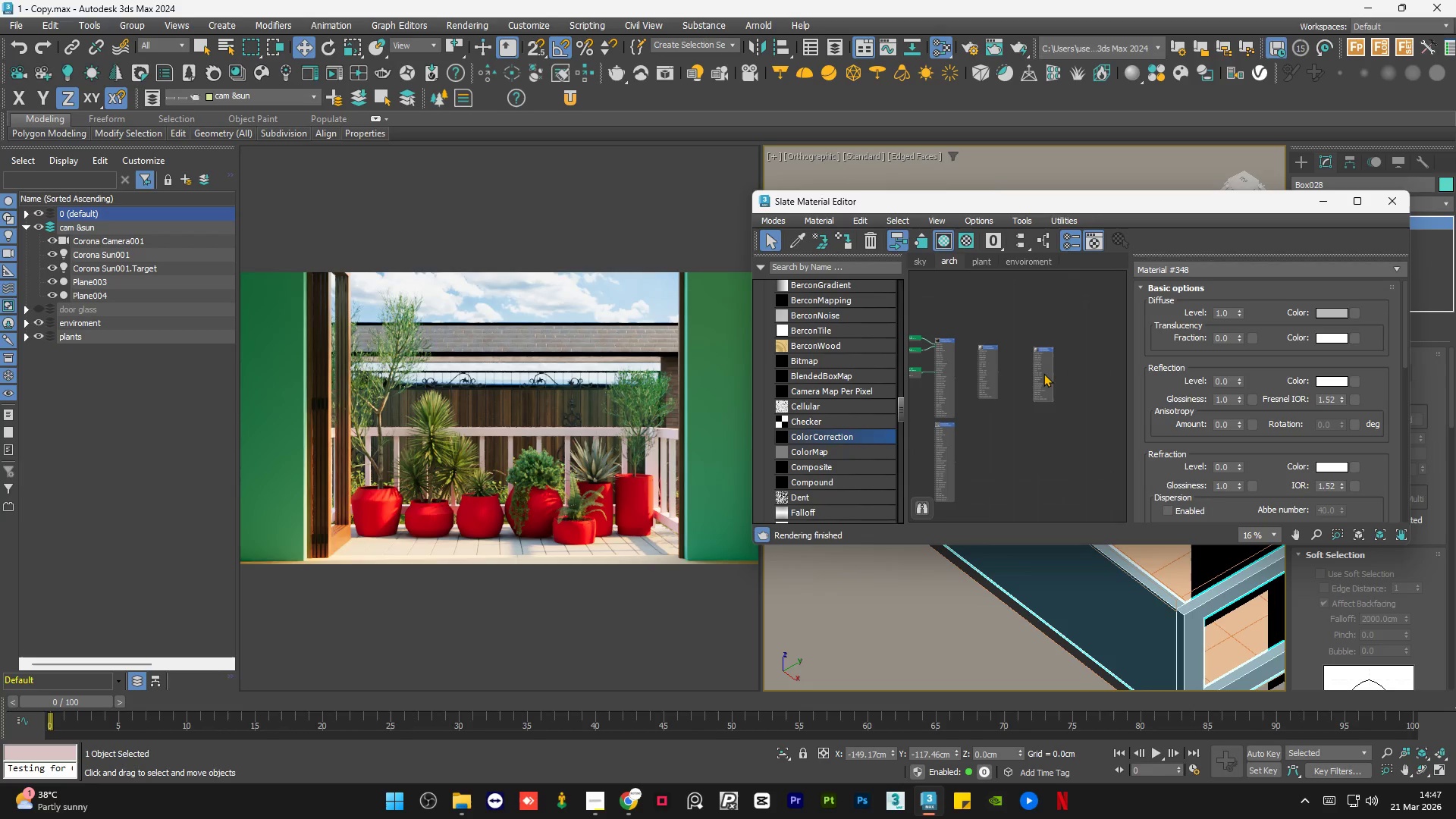 
key(A)
 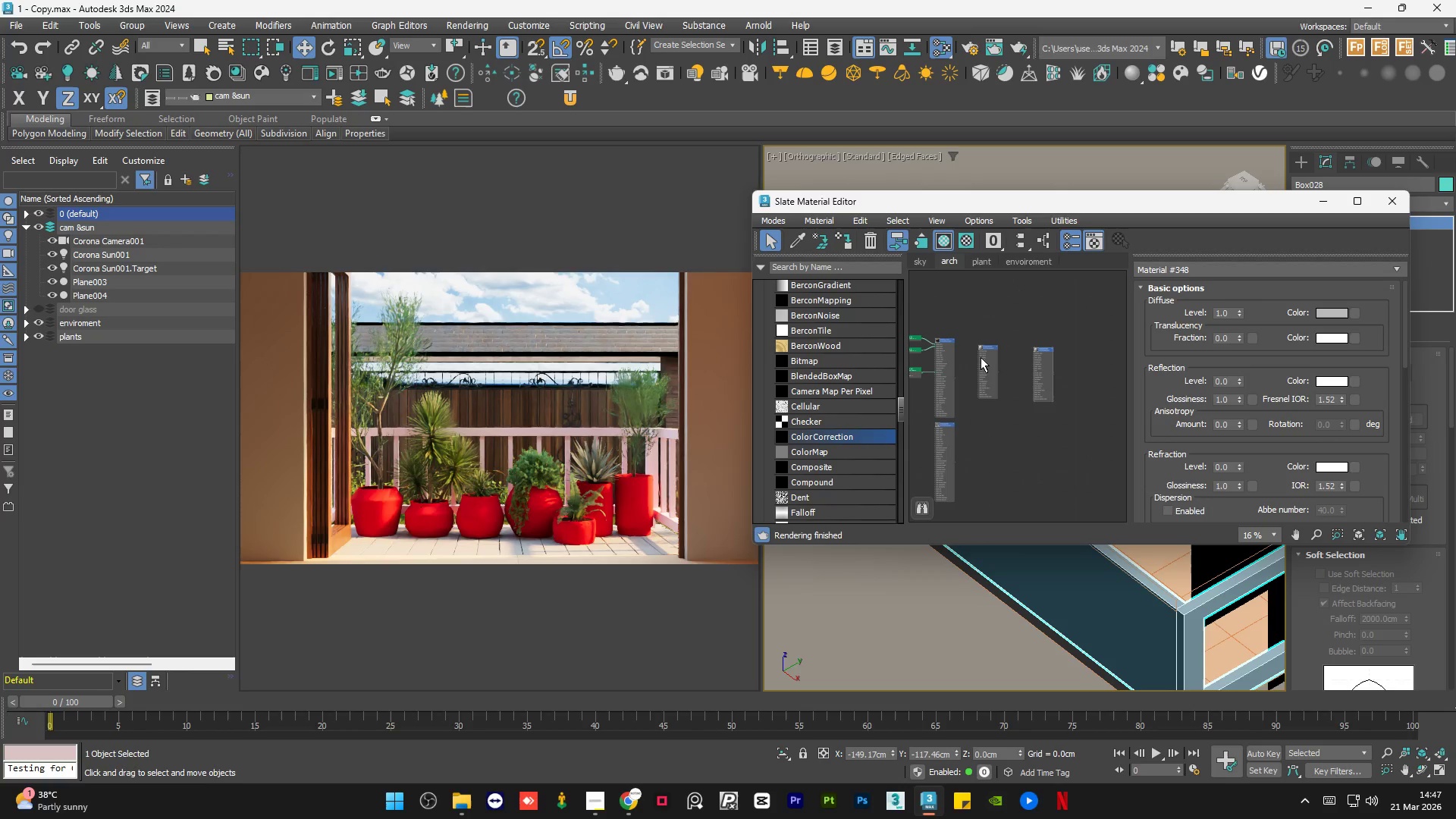 
left_click_drag(start_coordinate=[981, 365], to_coordinate=[1083, 369])
 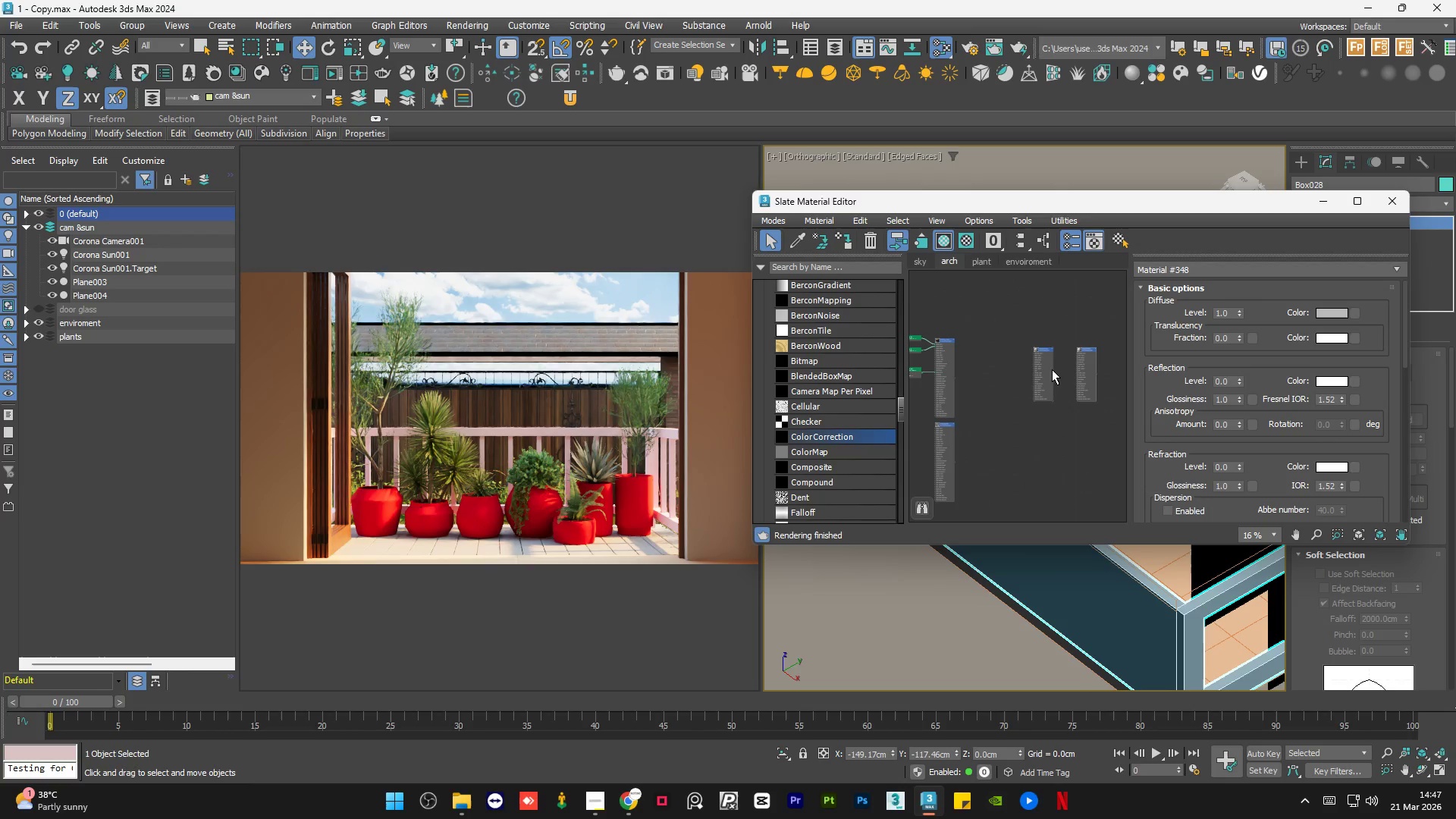 
left_click_drag(start_coordinate=[1050, 370], to_coordinate=[1000, 362])
 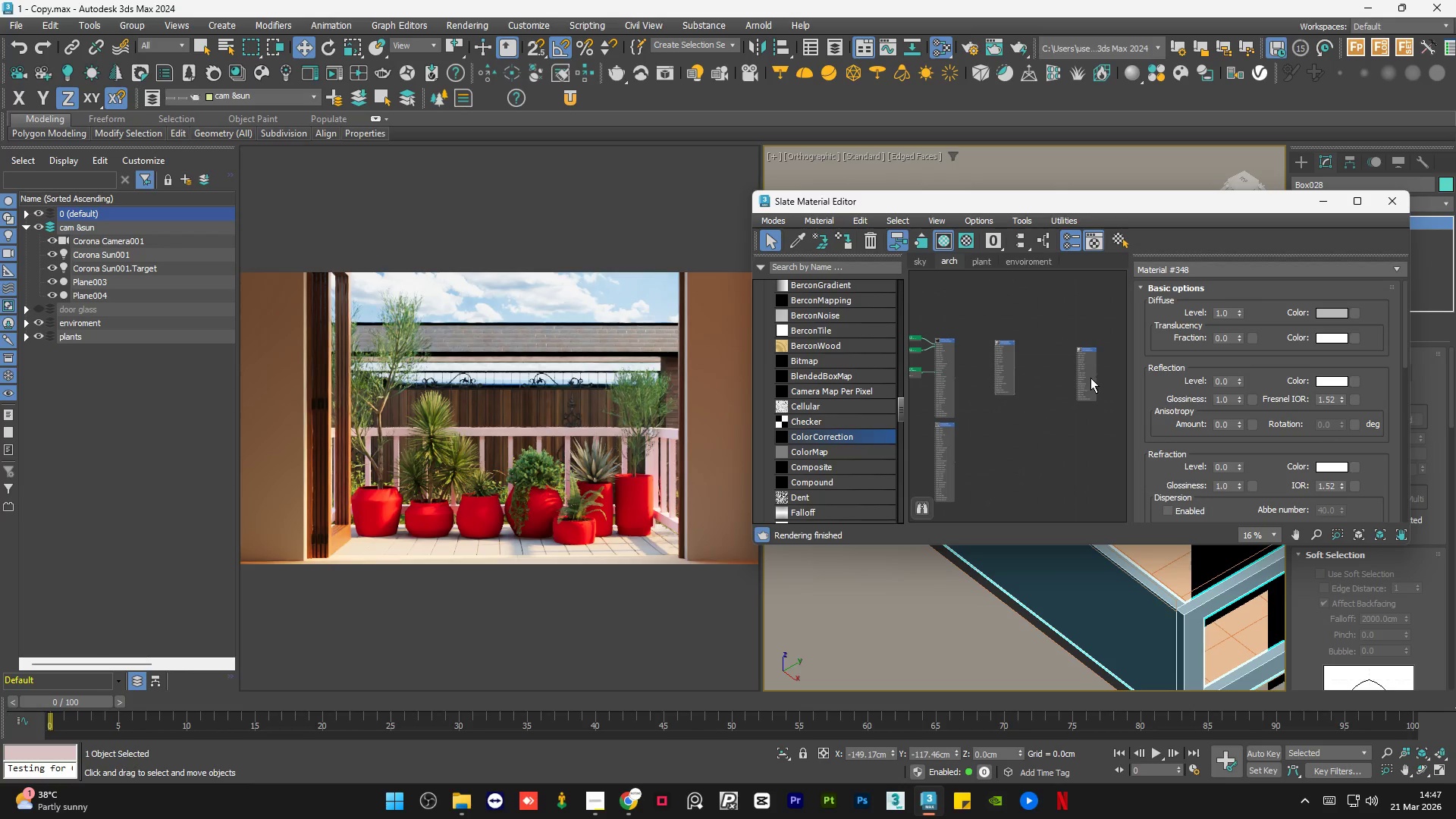 
left_click_drag(start_coordinate=[1084, 378], to_coordinate=[1036, 371])
 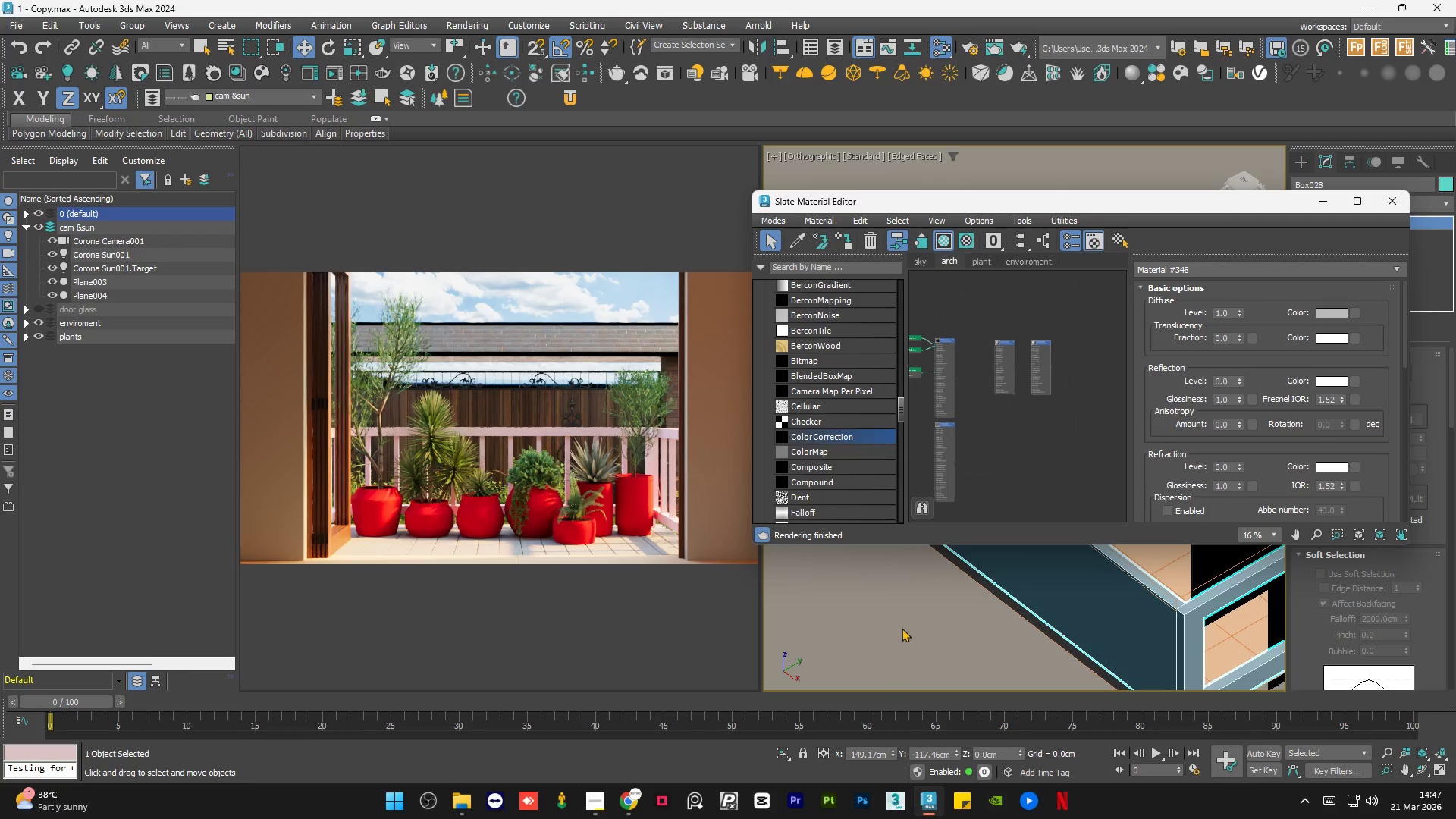 
left_click([902, 620])
 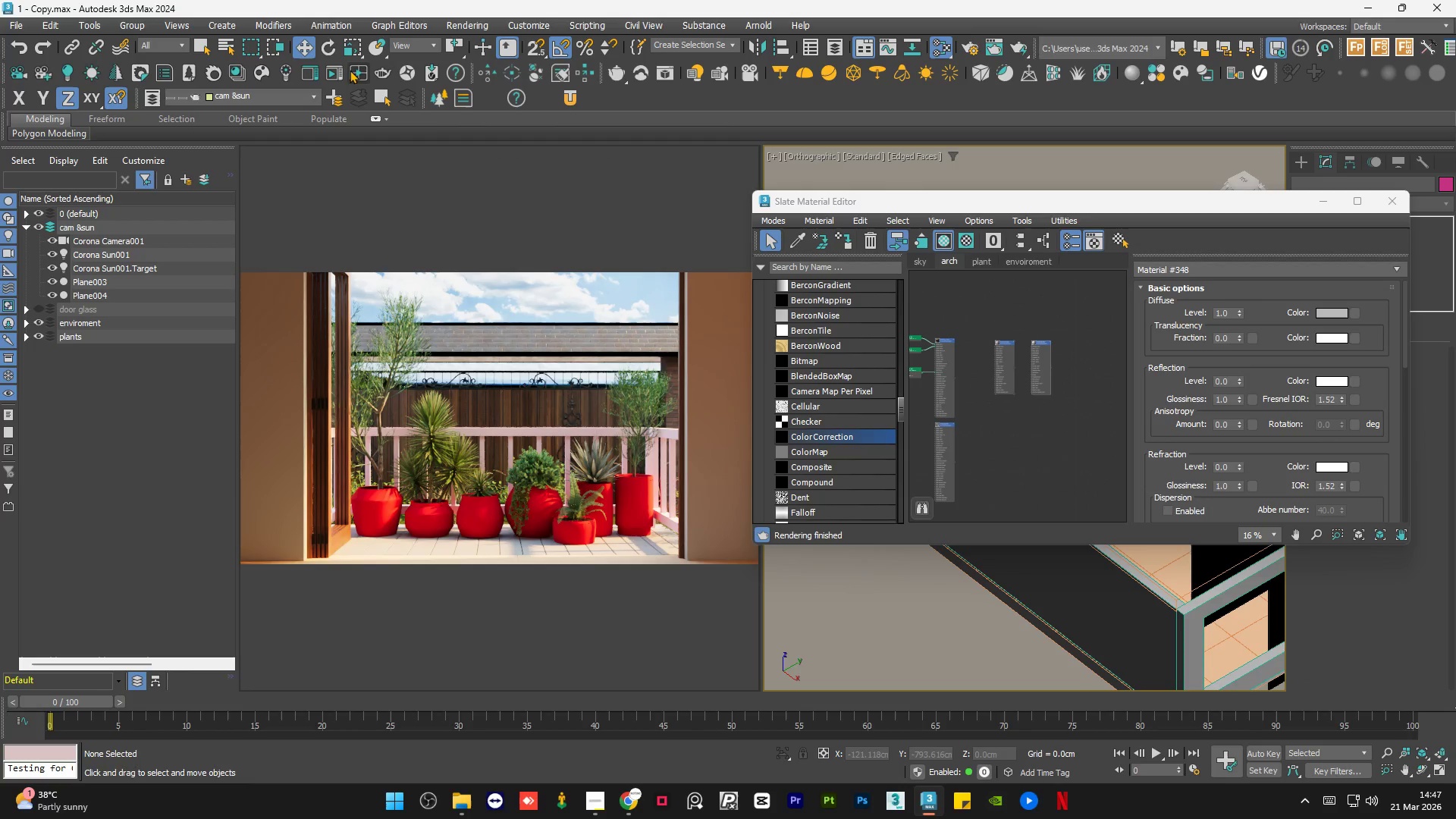 
left_click([257, 75])
 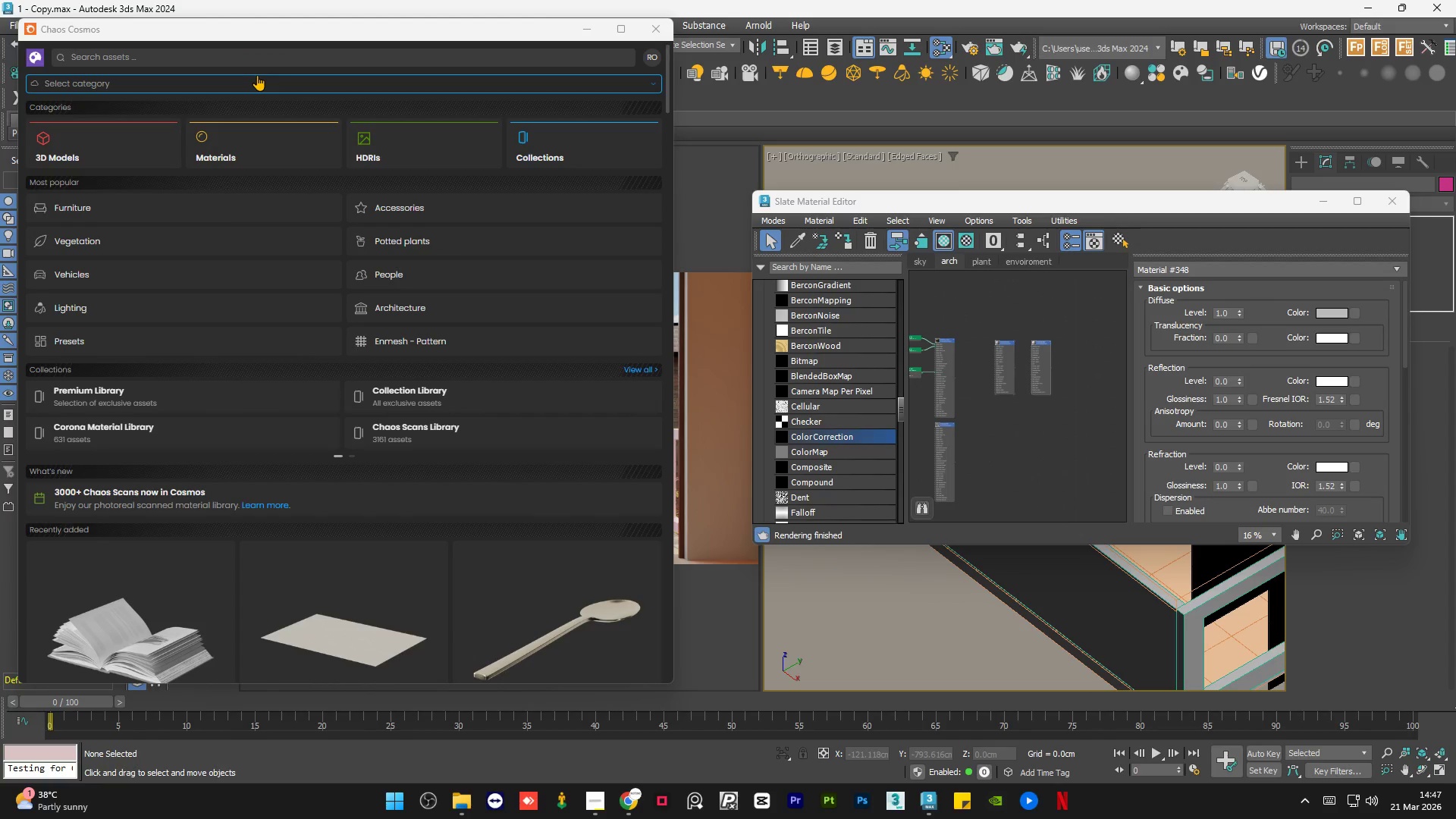 
wait(5.33)
 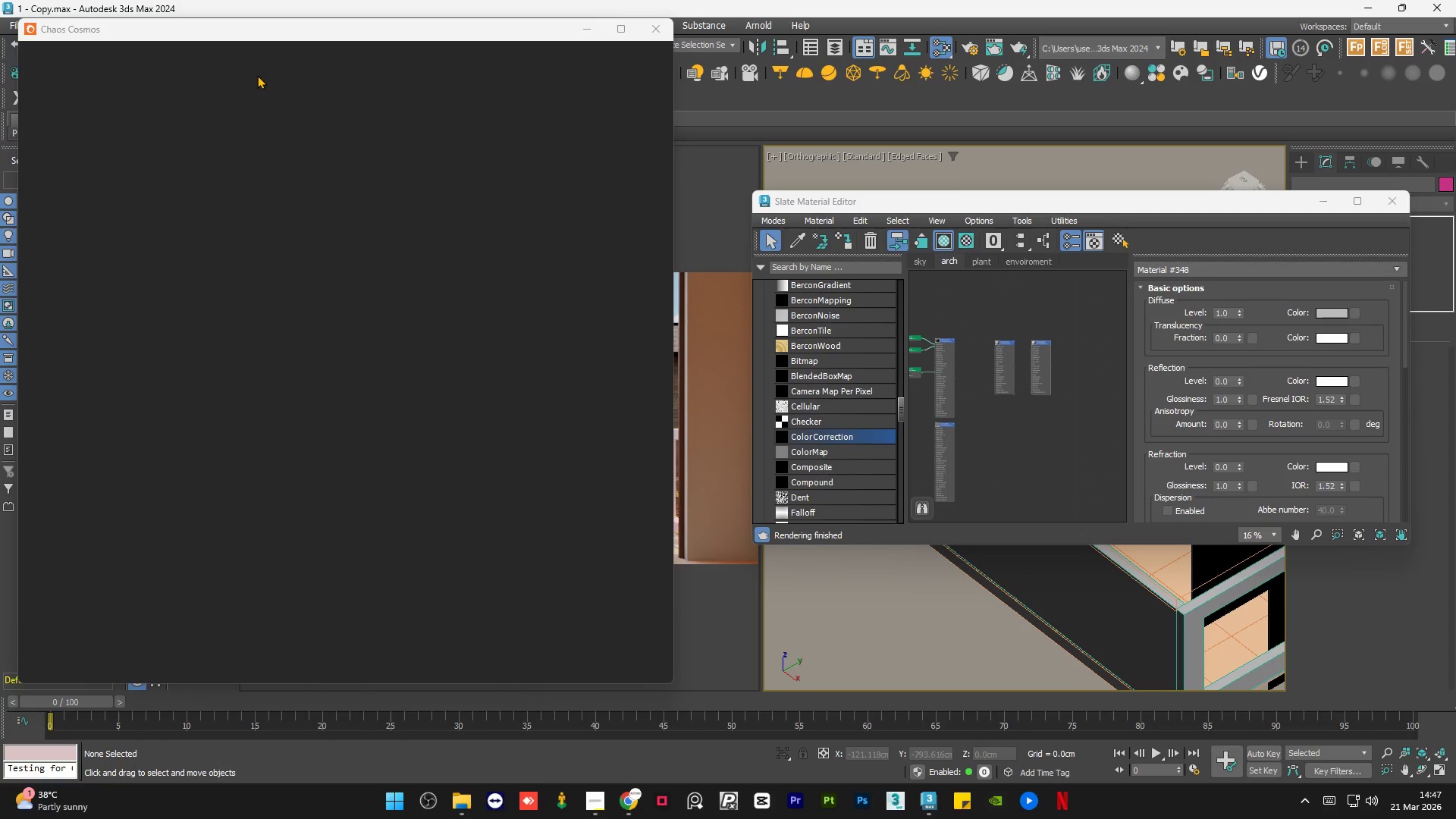 
left_click([233, 156])
 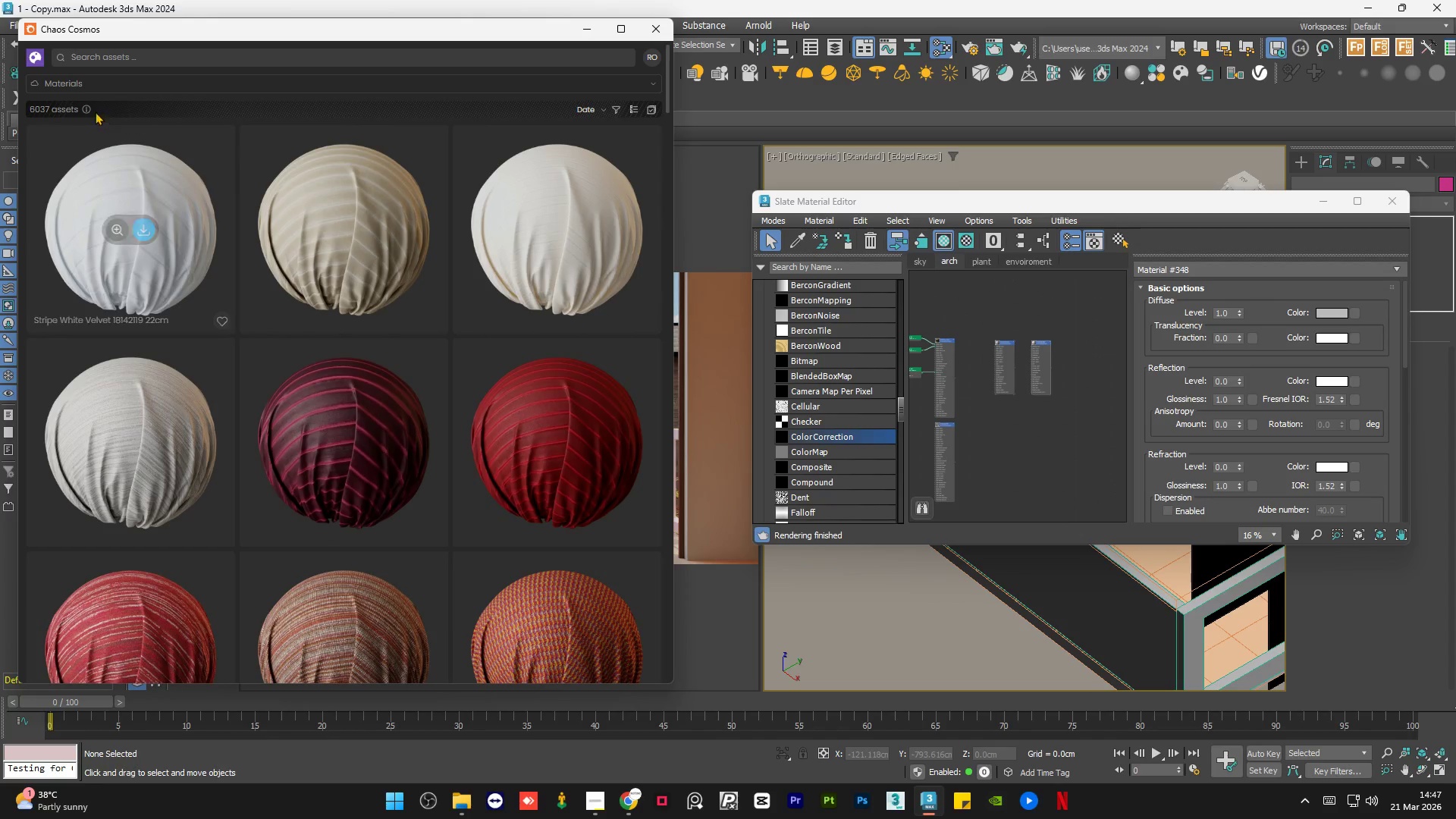 
mouse_move([111, 102])
 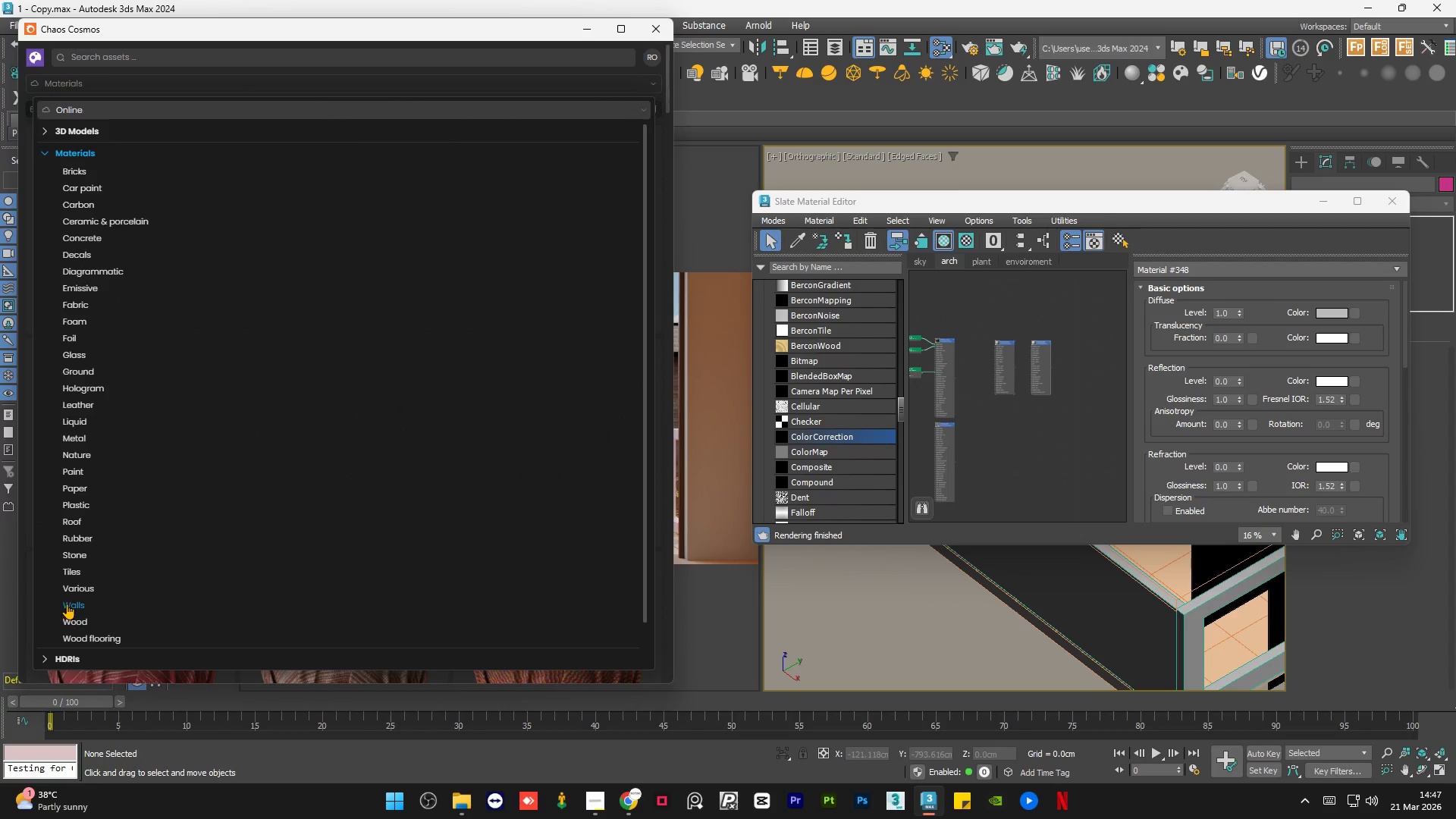 
left_click([67, 604])
 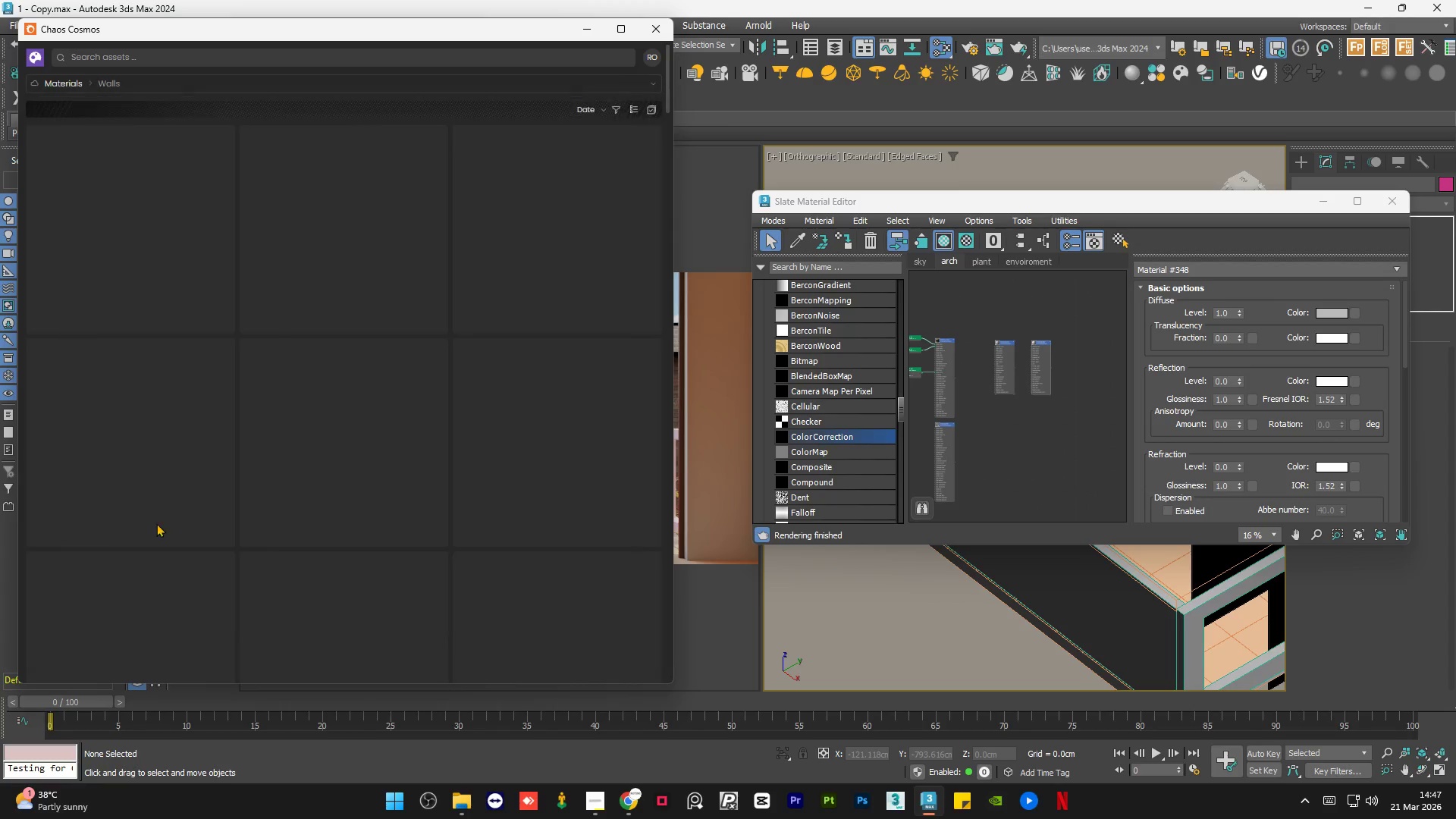 
mouse_move([259, 271])
 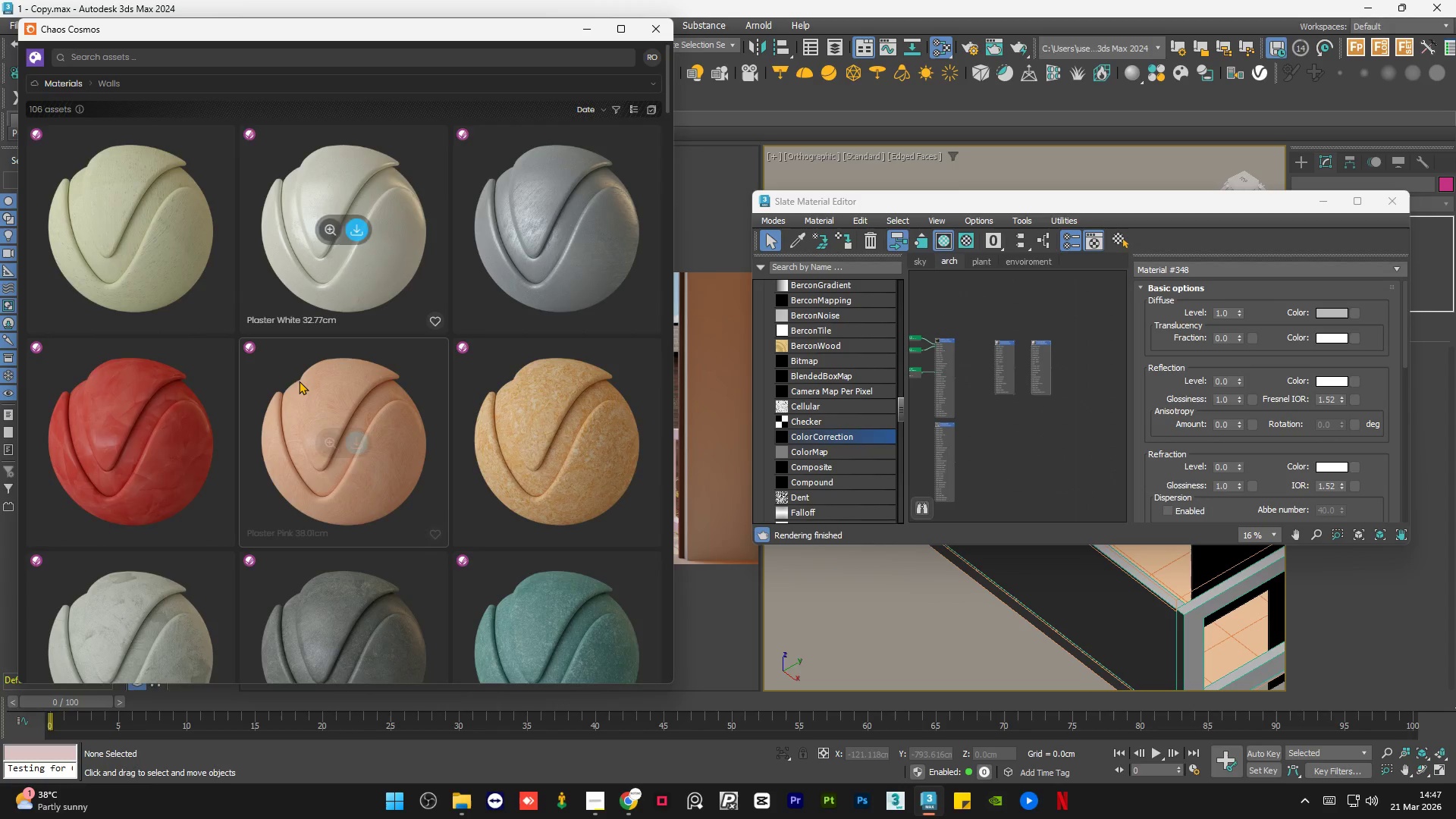 
scroll: coordinate [278, 458], scroll_direction: down, amount: 64.0
 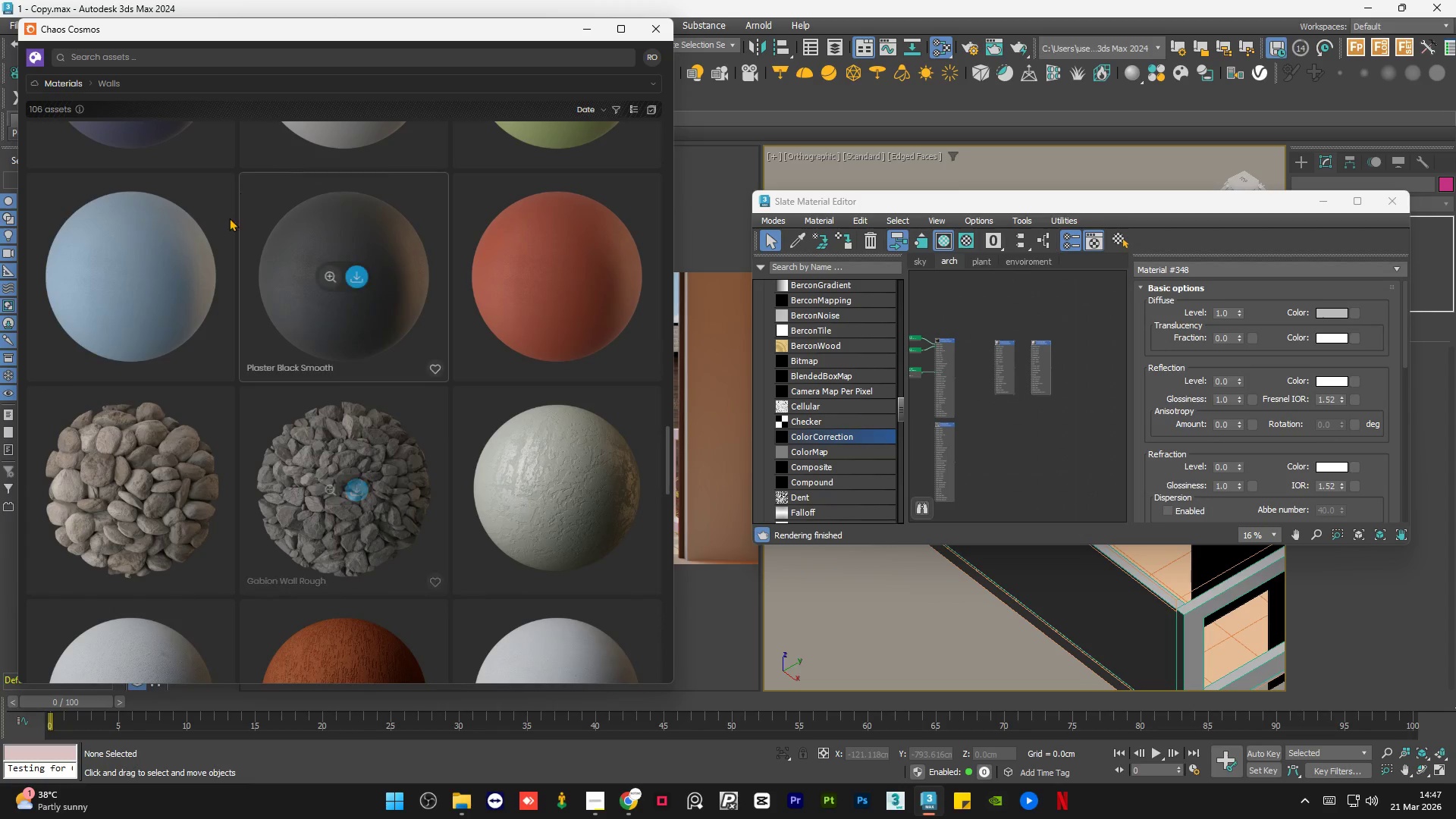 
scroll: coordinate [243, 353], scroll_direction: down, amount: 9.0
 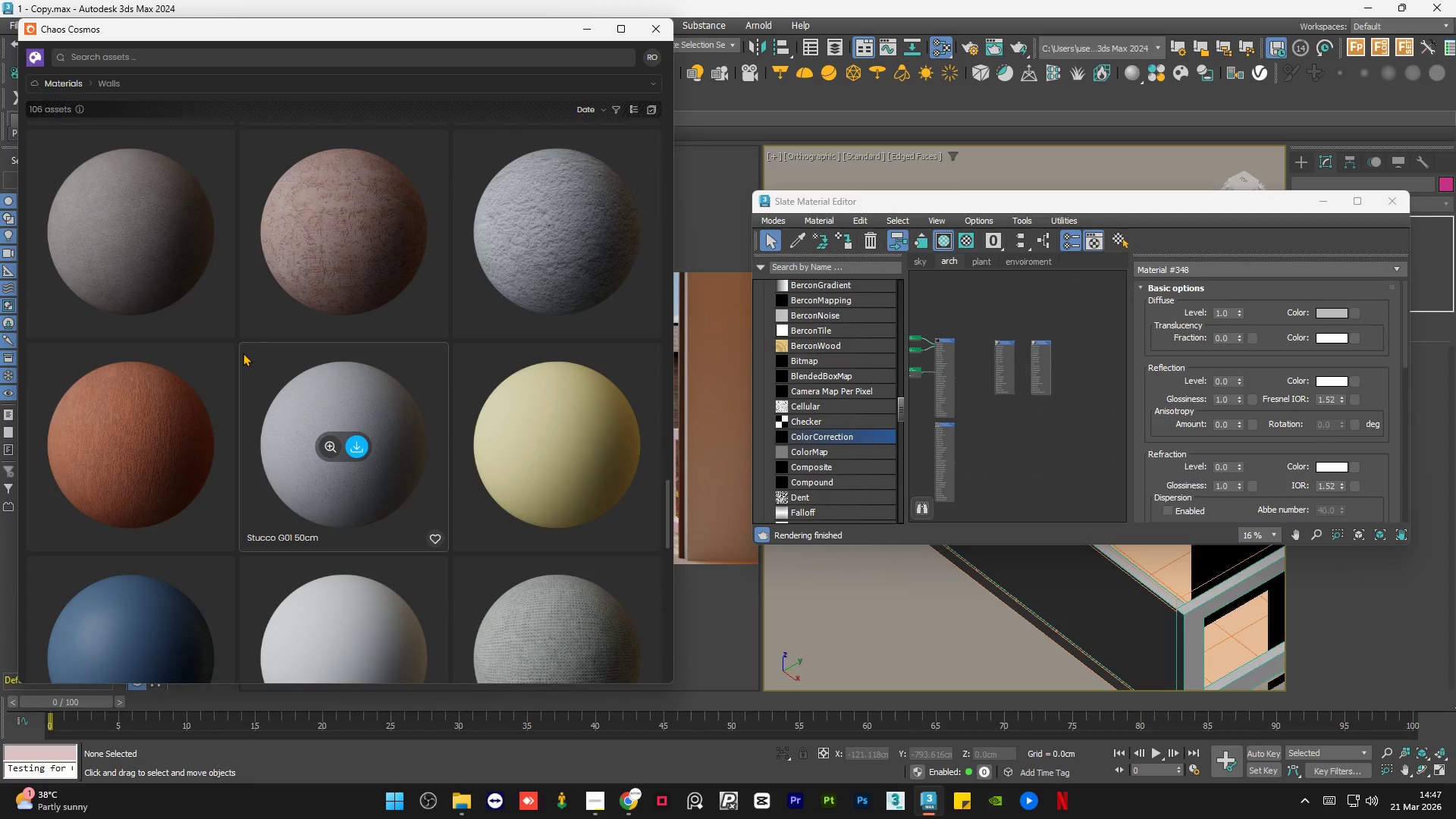 
scroll: coordinate [243, 353], scroll_direction: up, amount: 5.0
 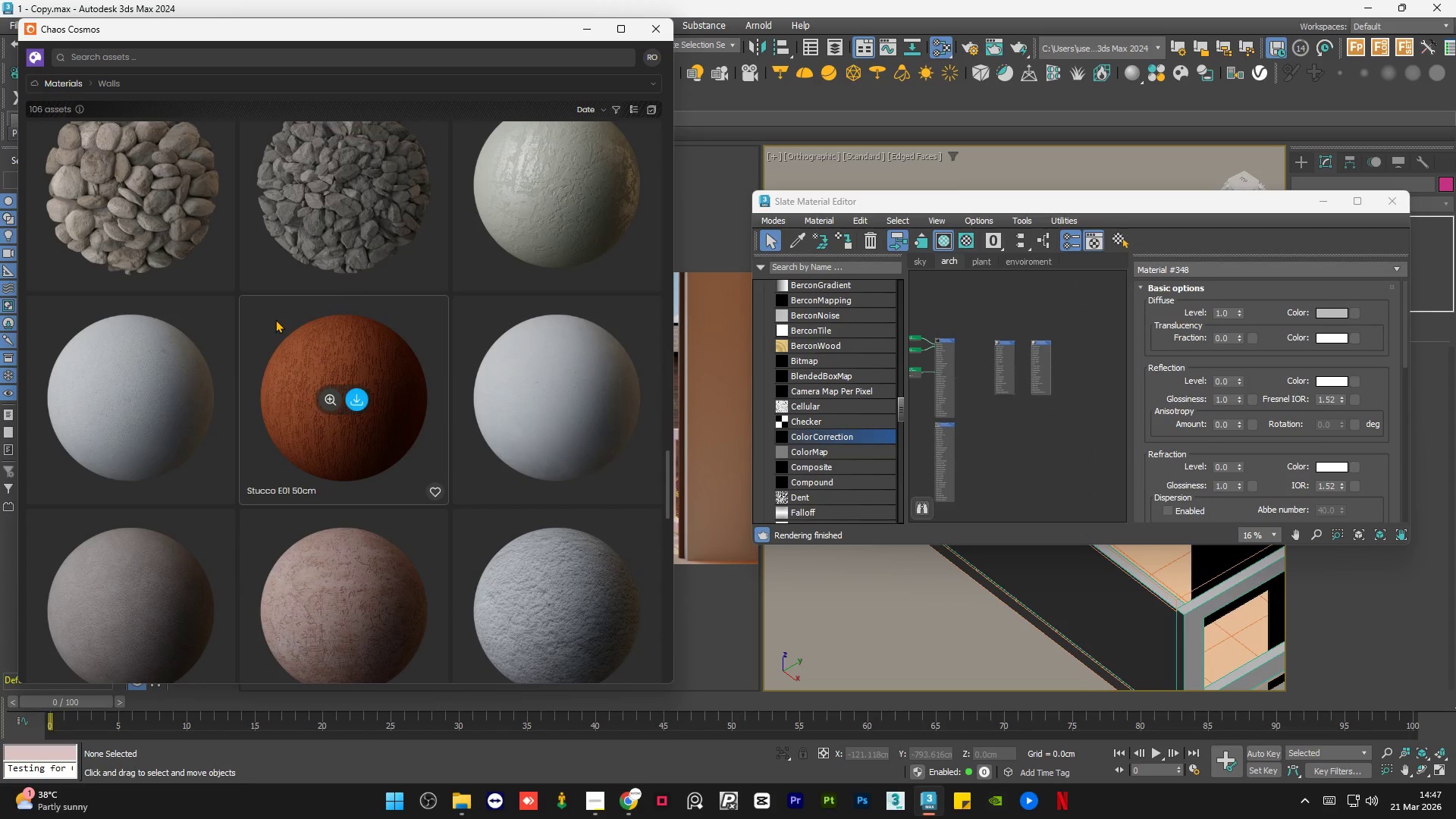 
scroll: coordinate [342, 466], scroll_direction: down, amount: 30.0
 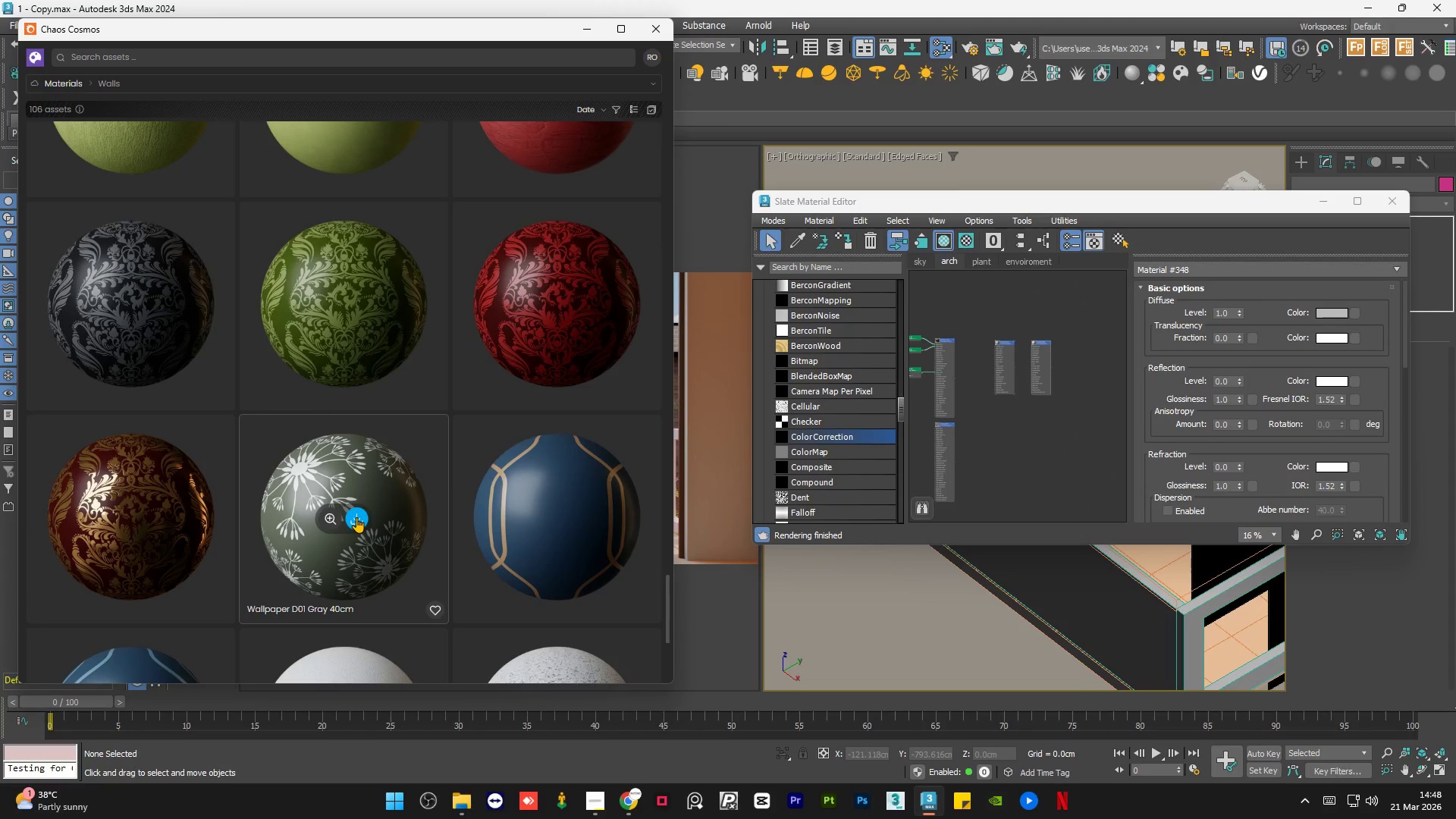 
wait(7.7)
 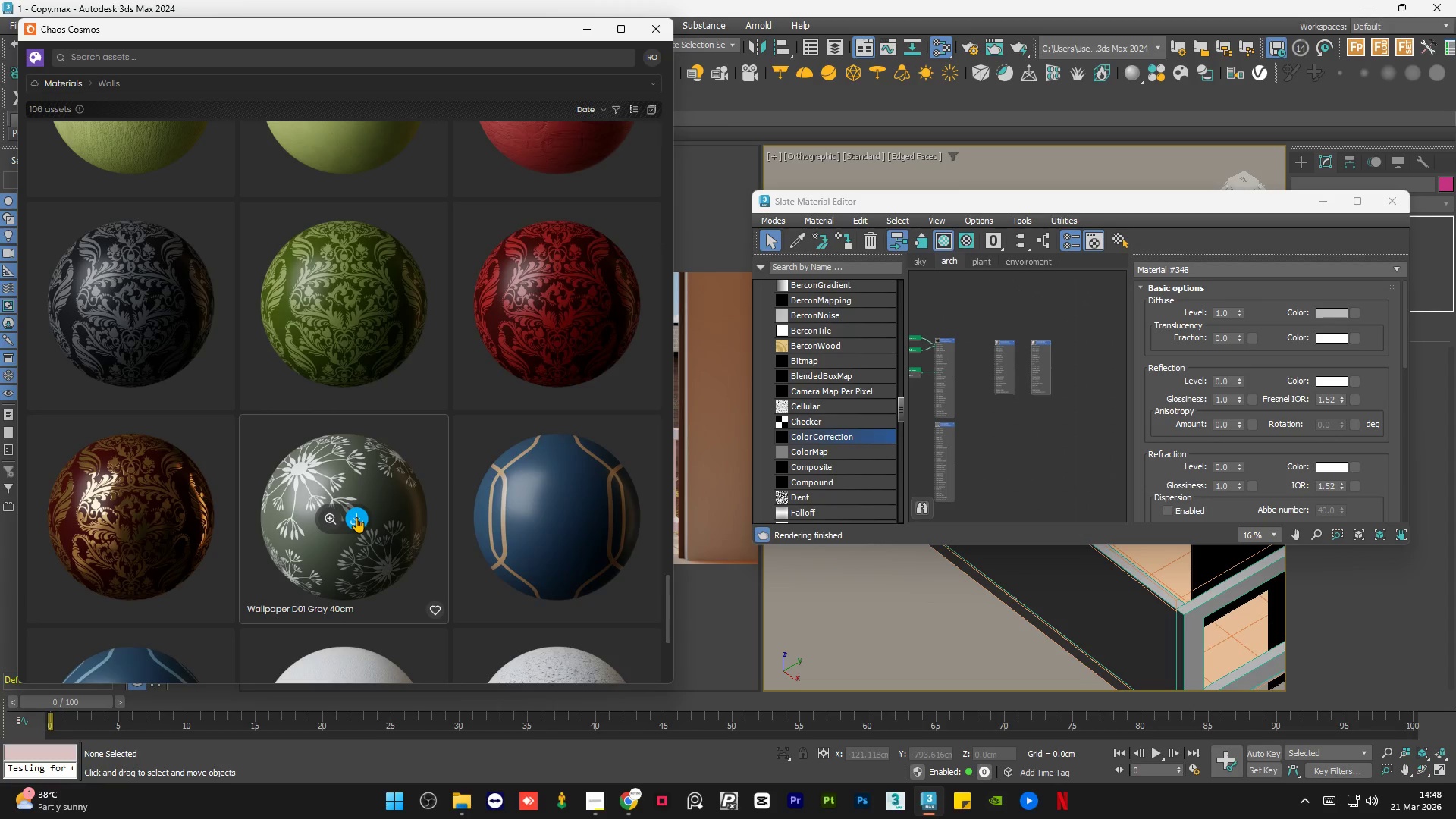 
left_click([589, 32])
 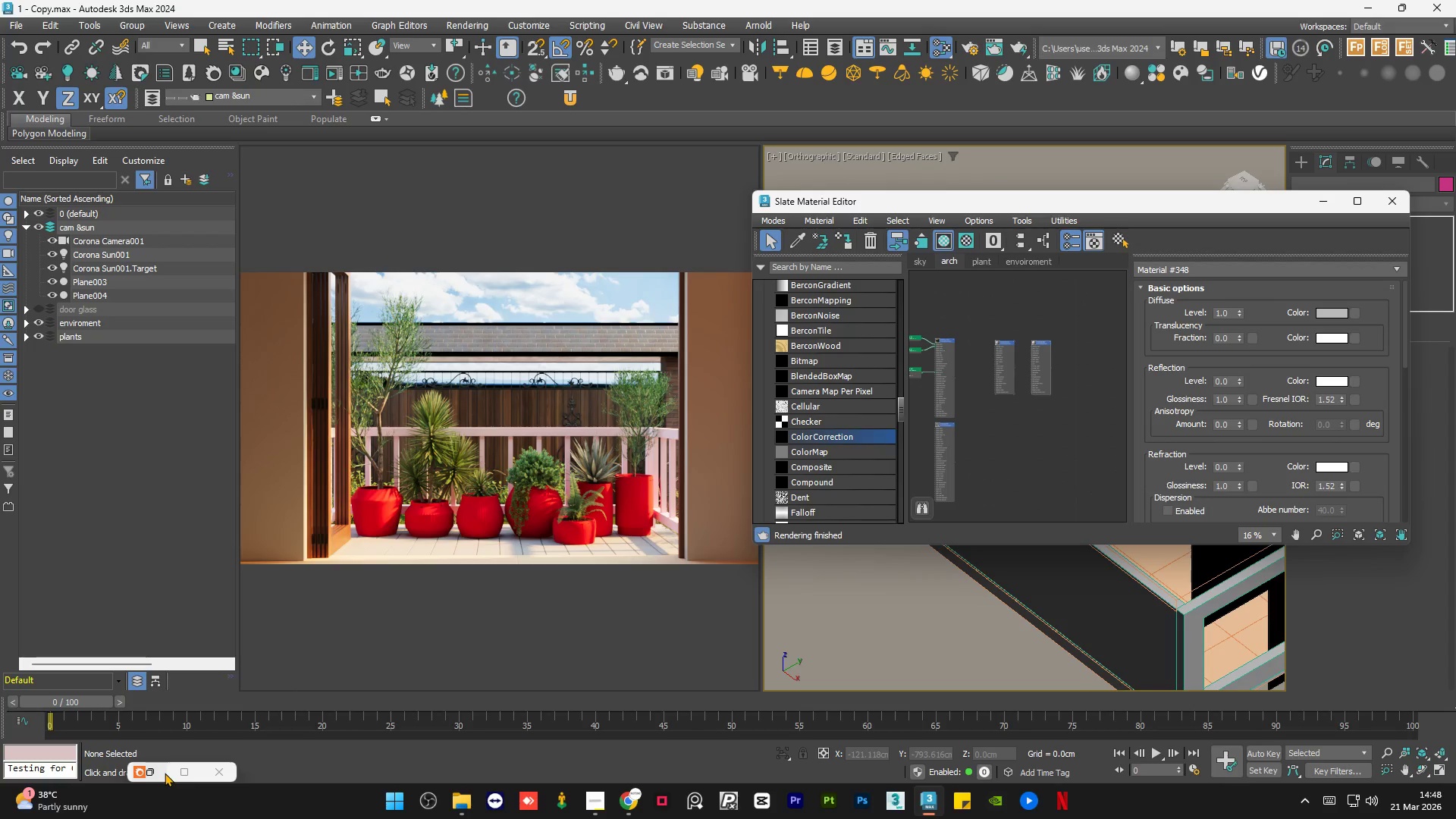 
left_click([165, 773])
 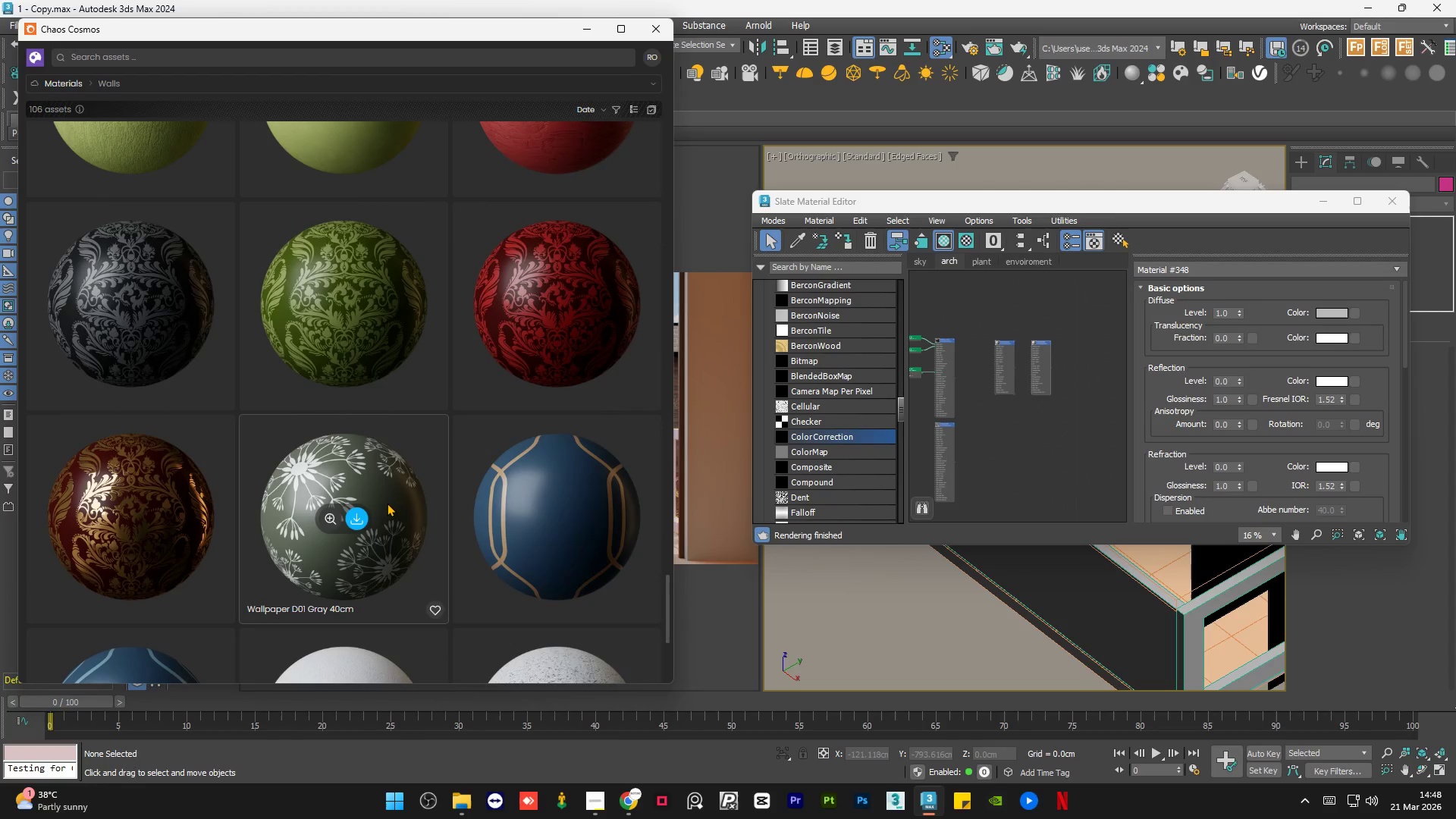 
left_click([356, 517])
 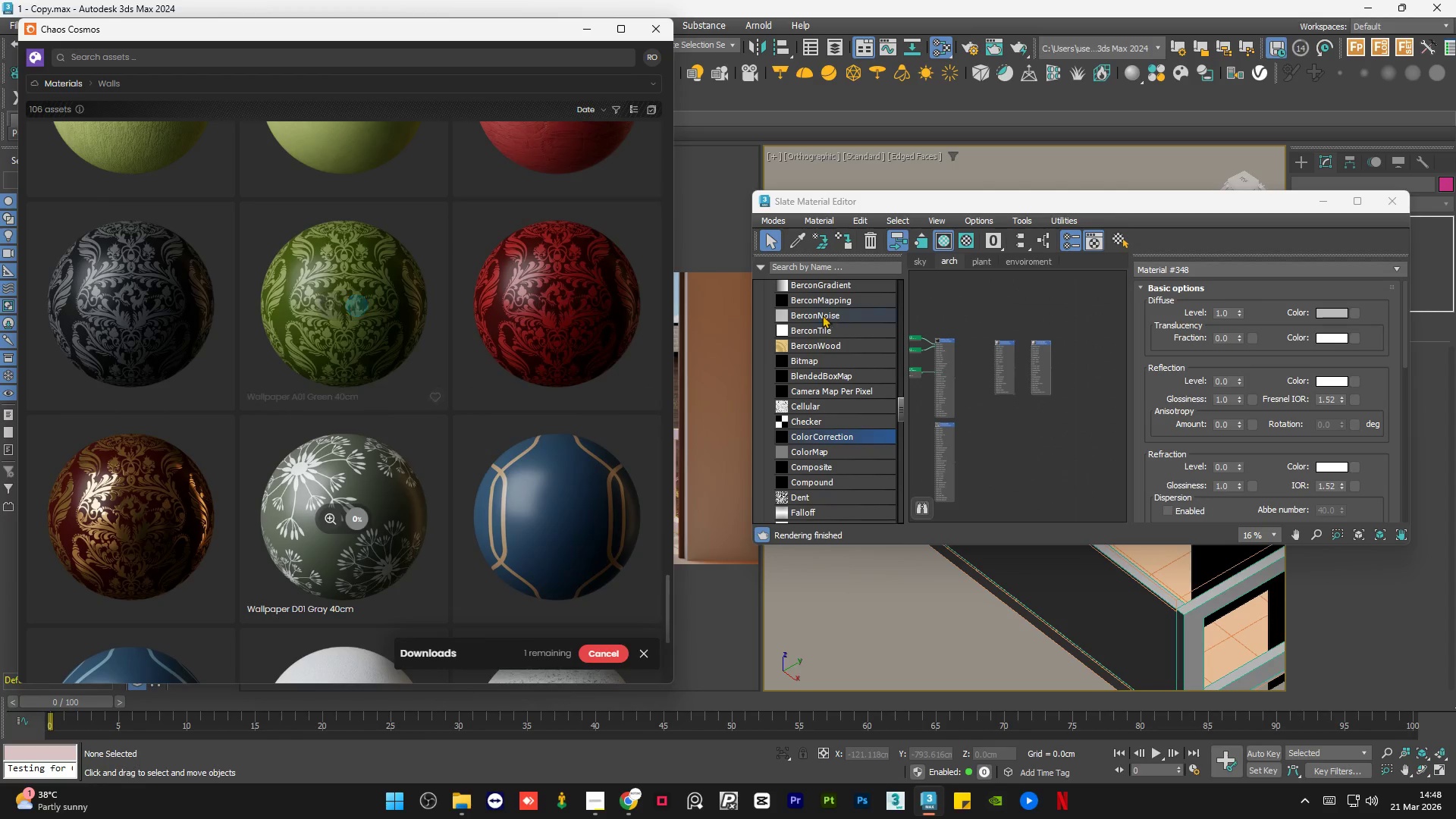 
mouse_move([392, 361])
 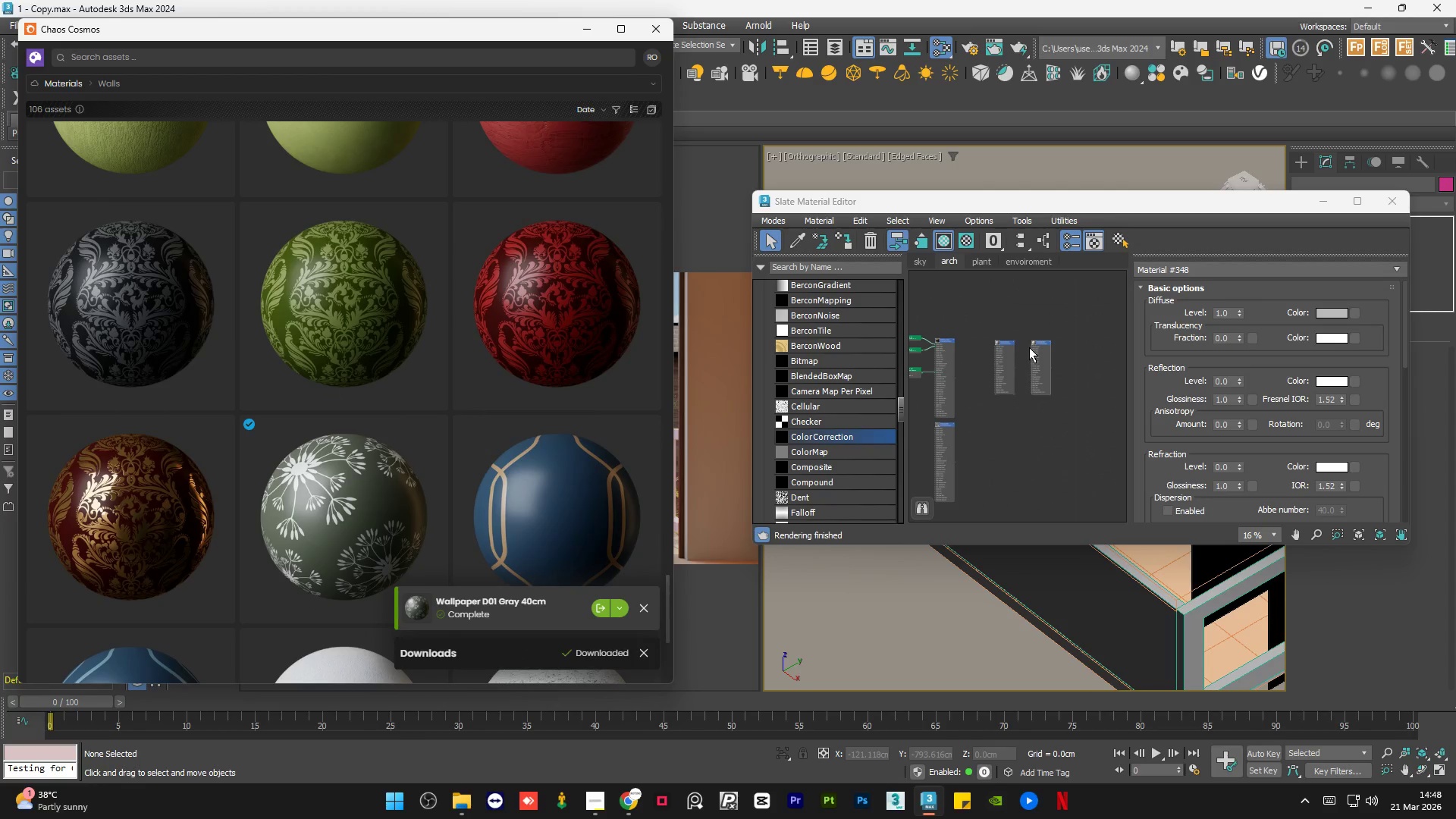 
scroll: coordinate [1029, 347], scroll_direction: none, amount: 0.0
 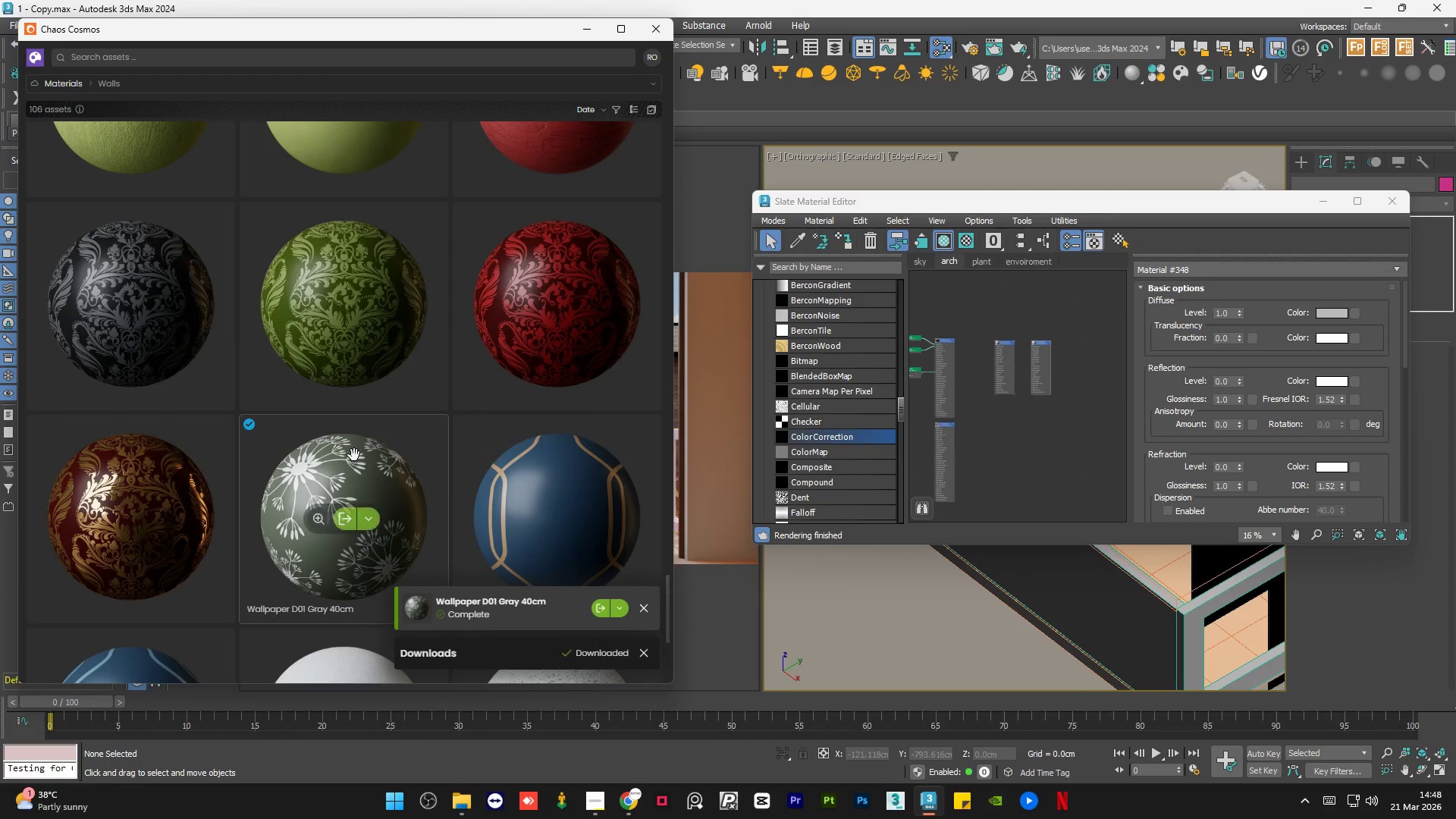 
left_click_drag(start_coordinate=[350, 459], to_coordinate=[1051, 452])
 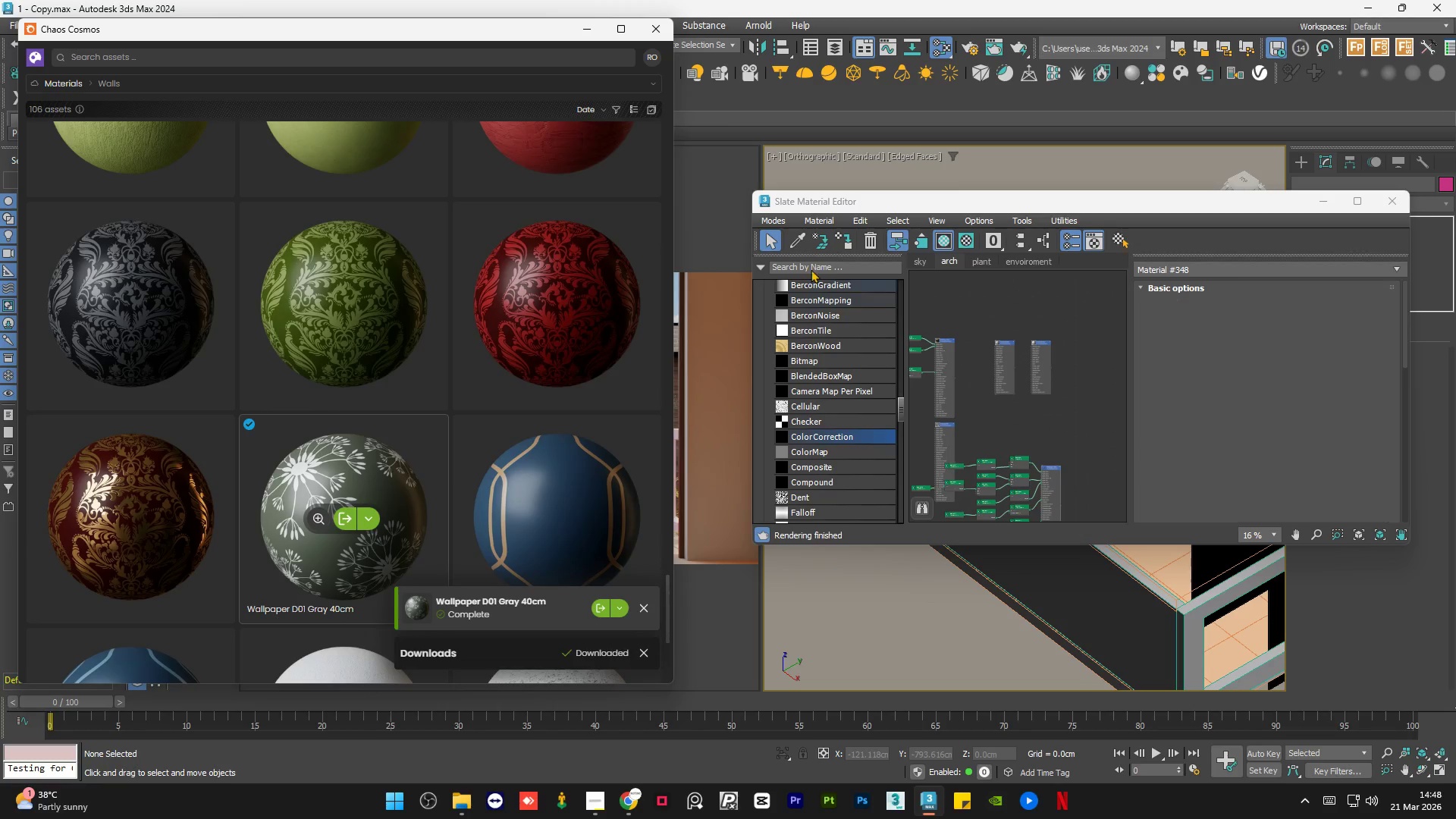 
left_click([795, 245])
 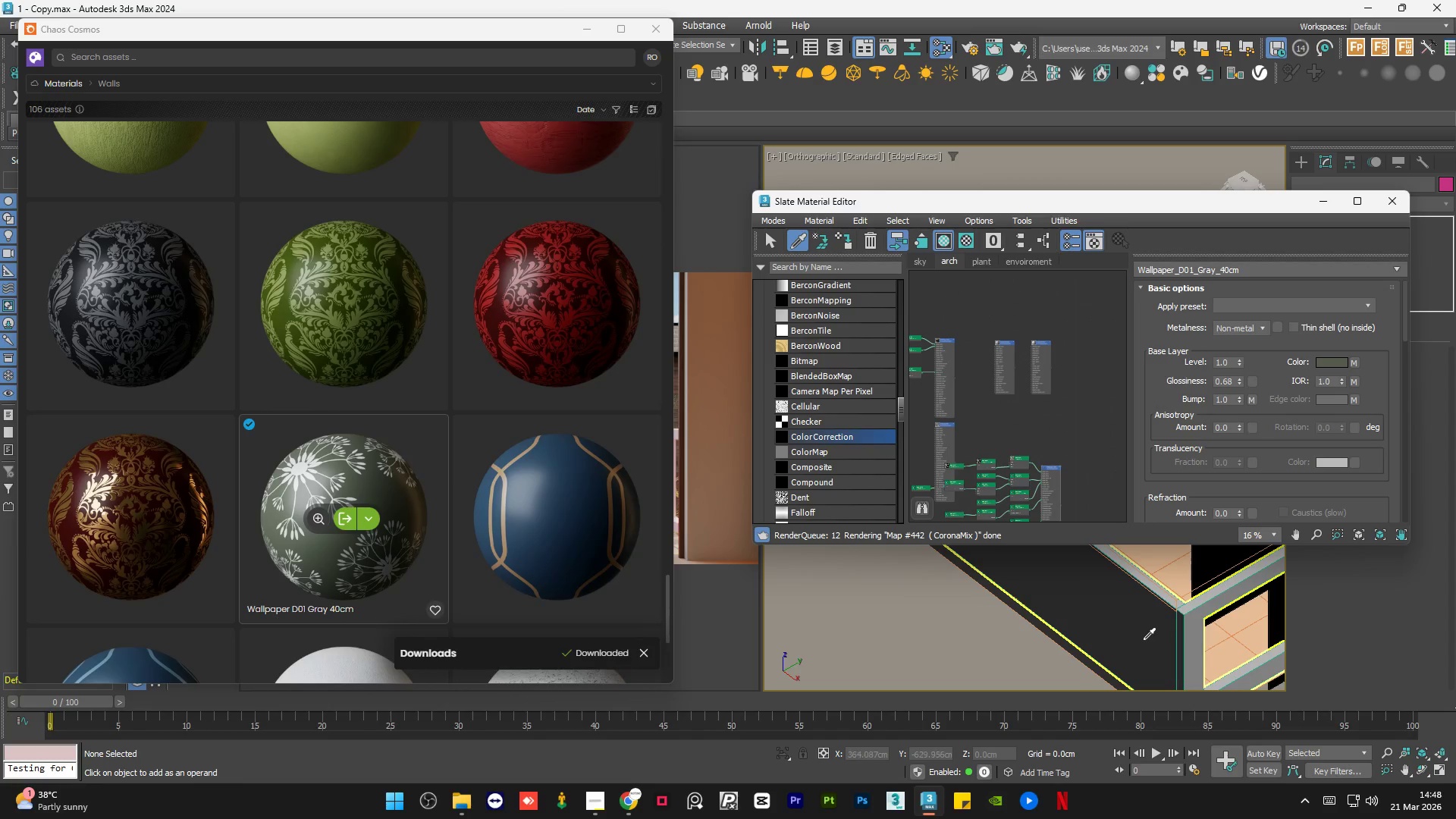 
left_click([1143, 640])
 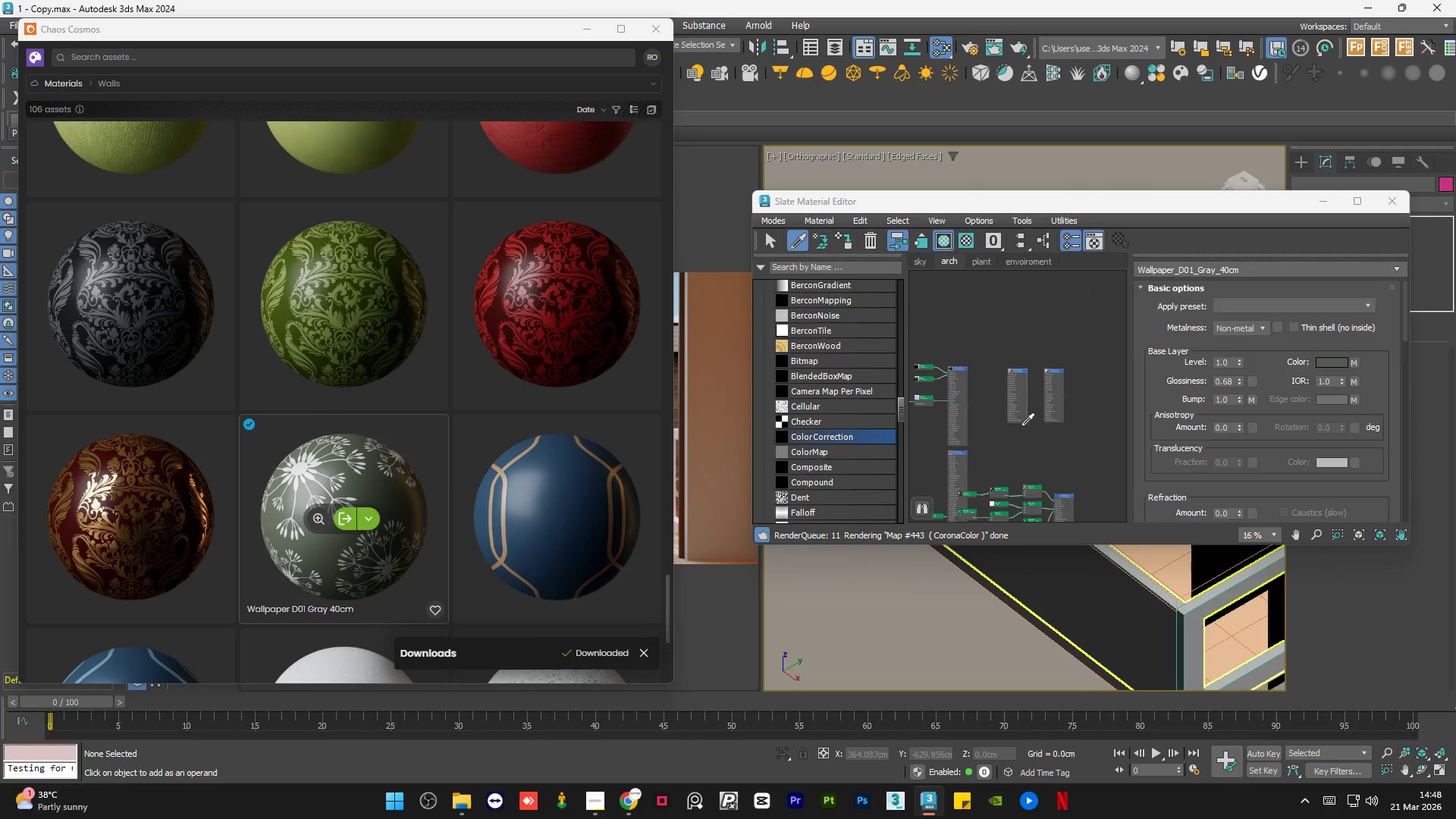 
left_click([1015, 391])
 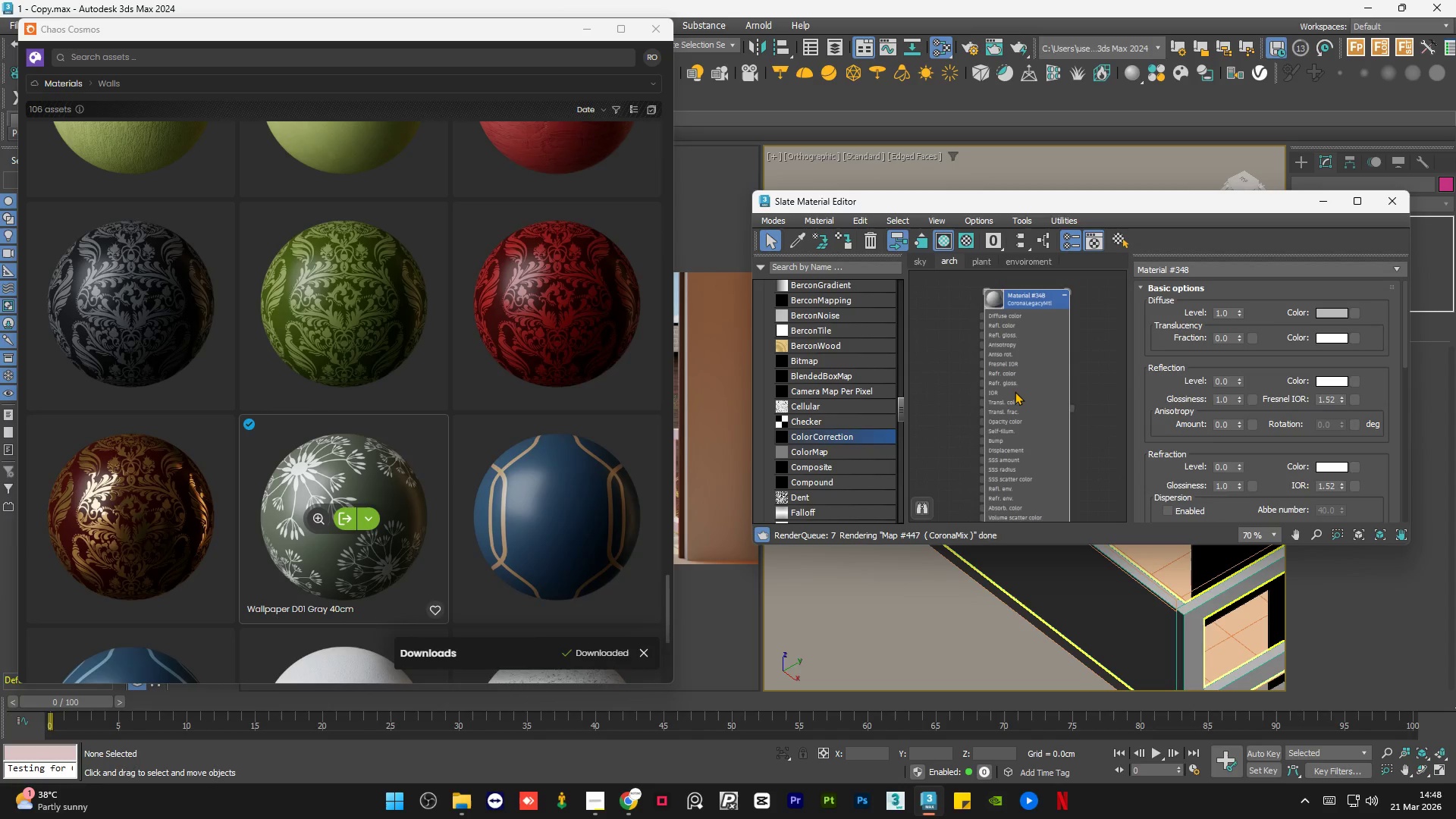 
scroll: coordinate [1015, 391], scroll_direction: up, amount: 5.0
 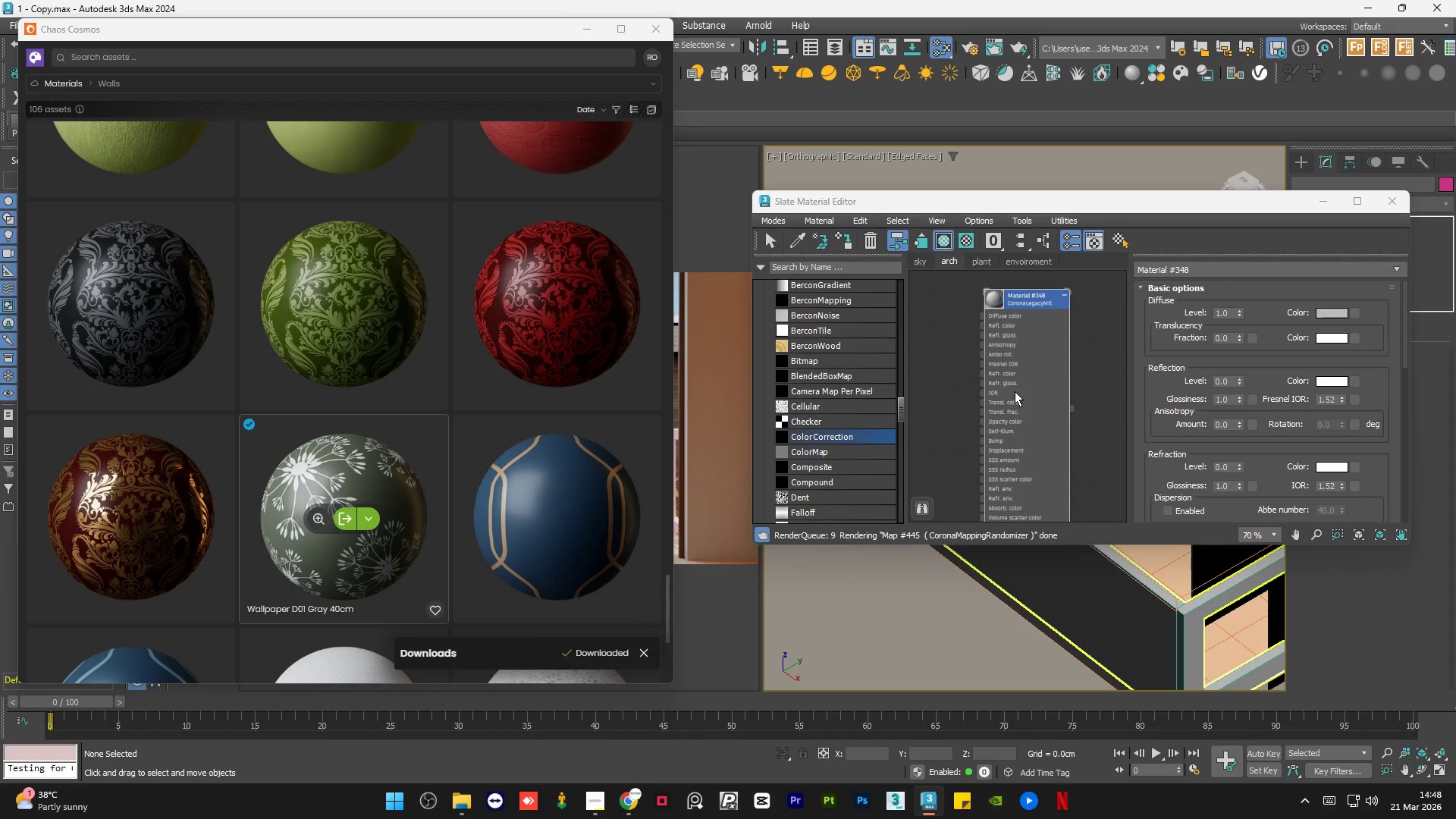 
key(Delete)
 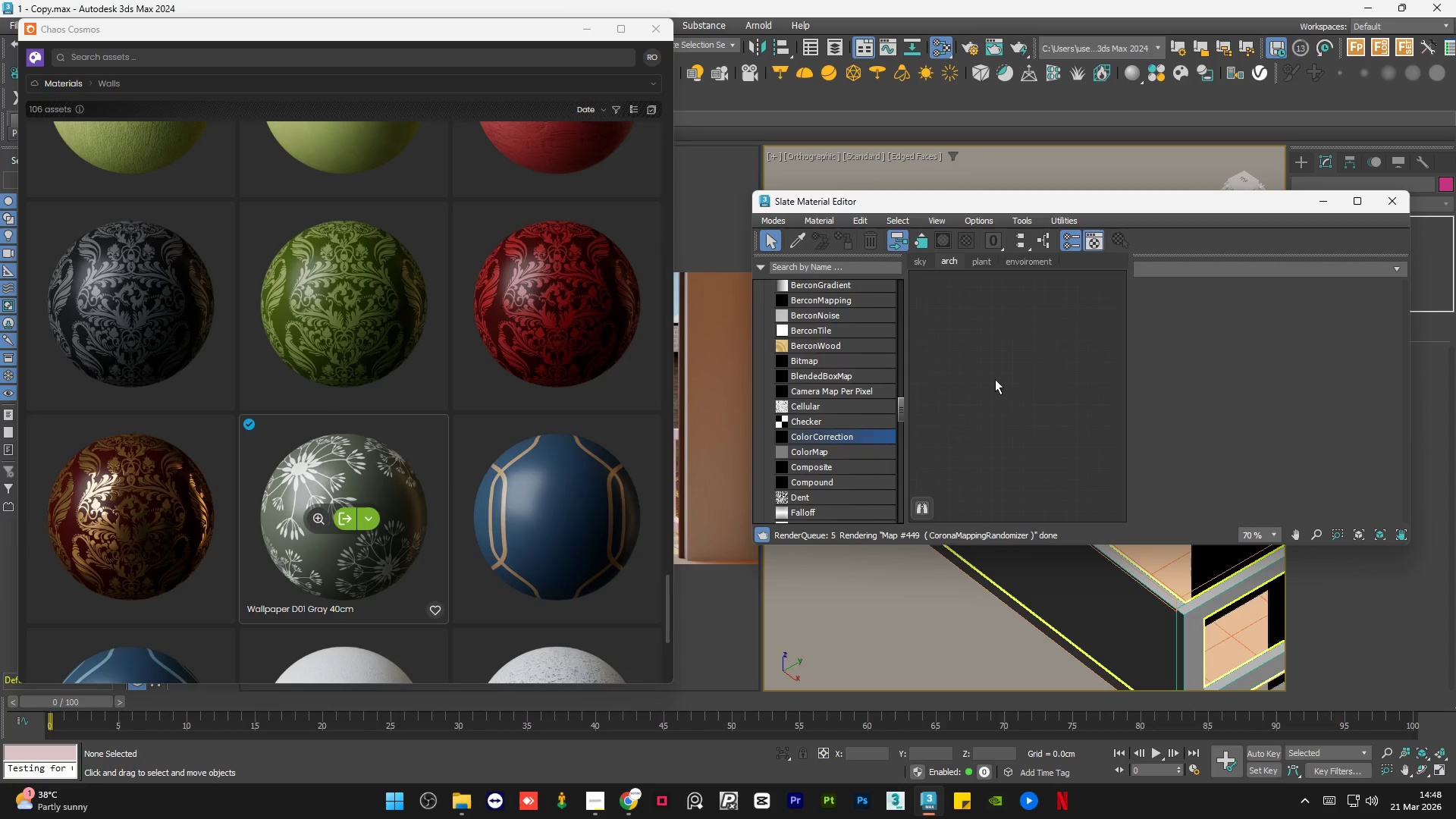 
scroll: coordinate [995, 379], scroll_direction: down, amount: 6.0
 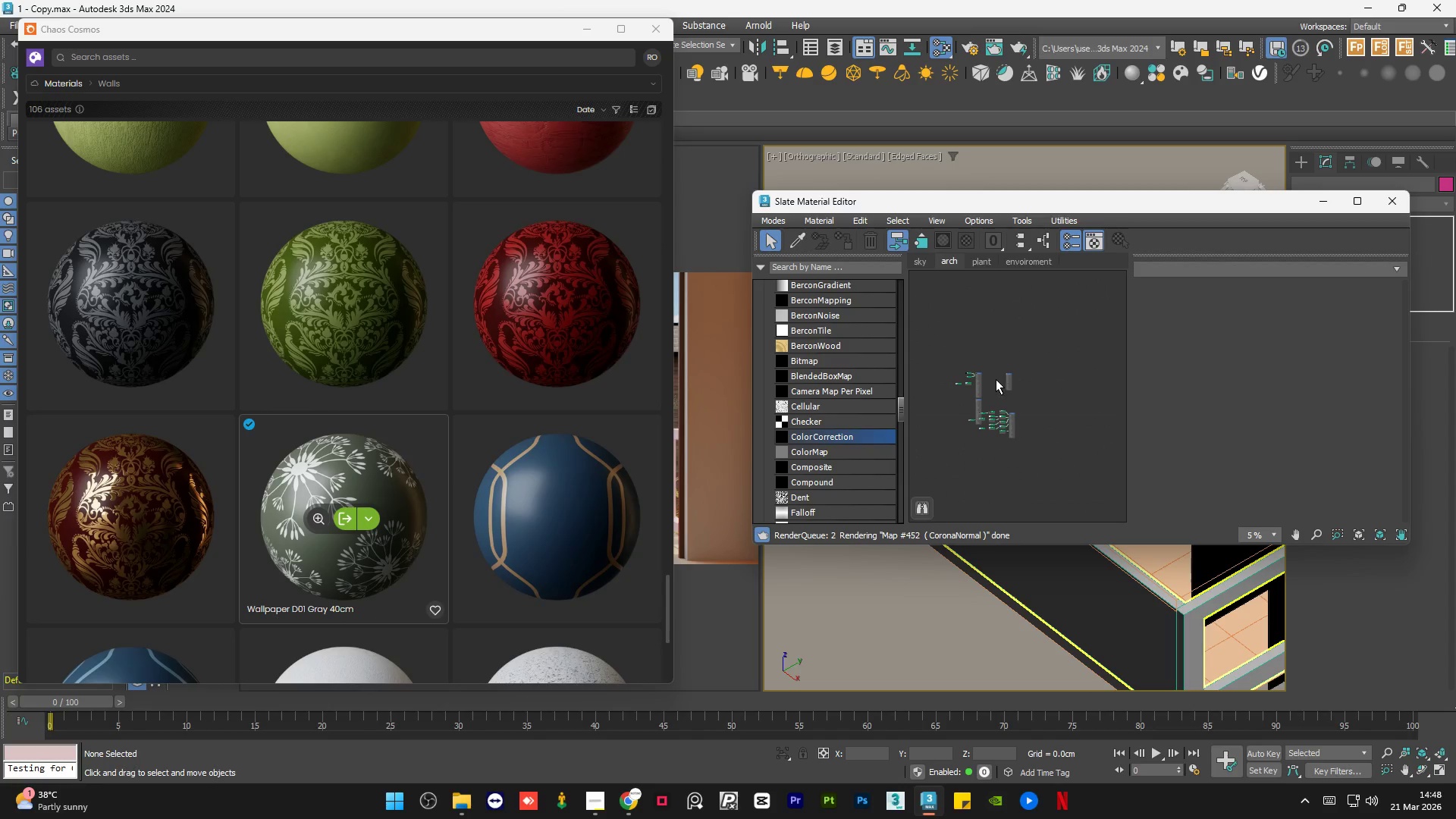 
scroll: coordinate [996, 379], scroll_direction: up, amount: 1.0
 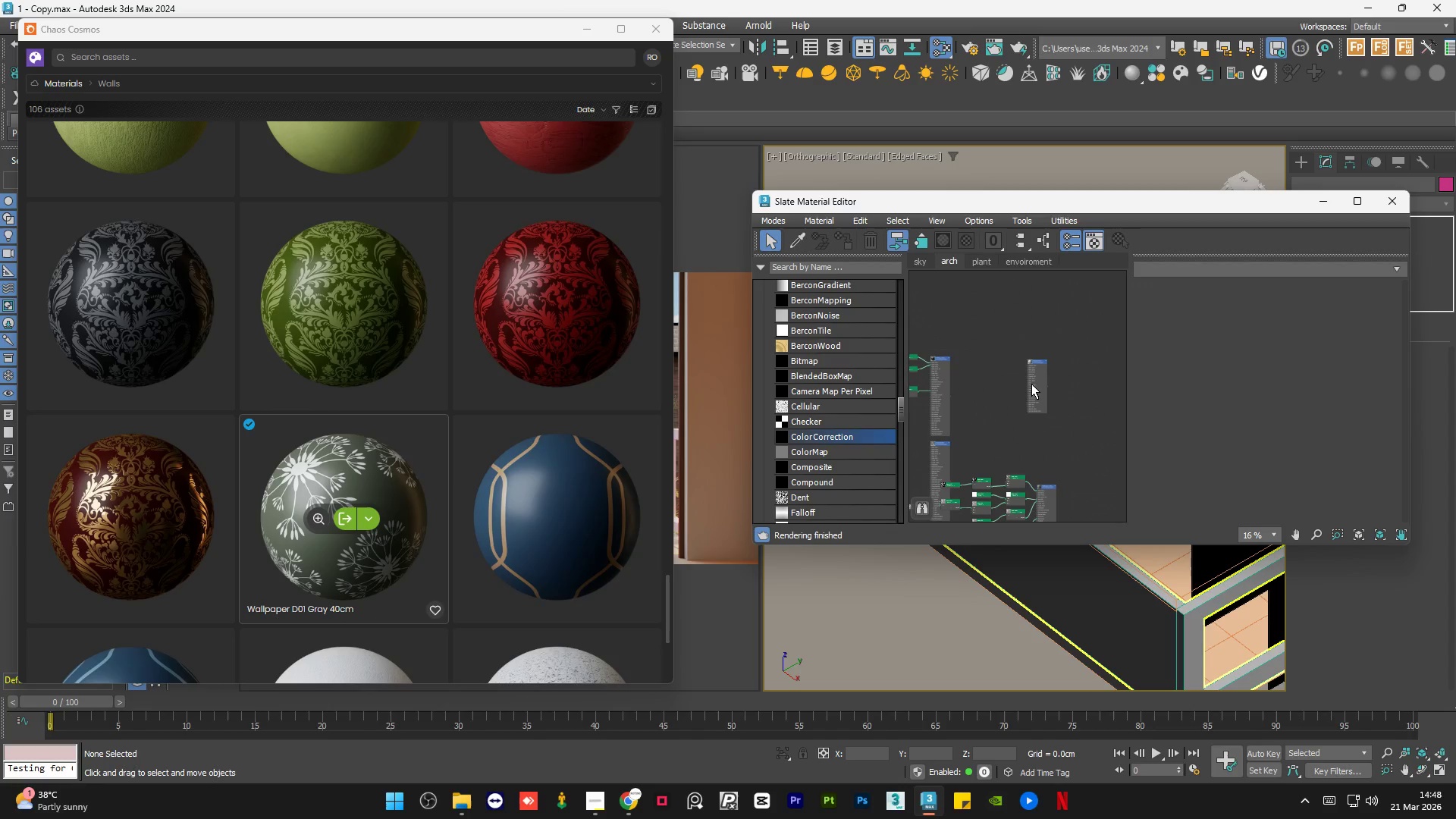 
left_click_drag(start_coordinate=[1034, 385], to_coordinate=[974, 384])
 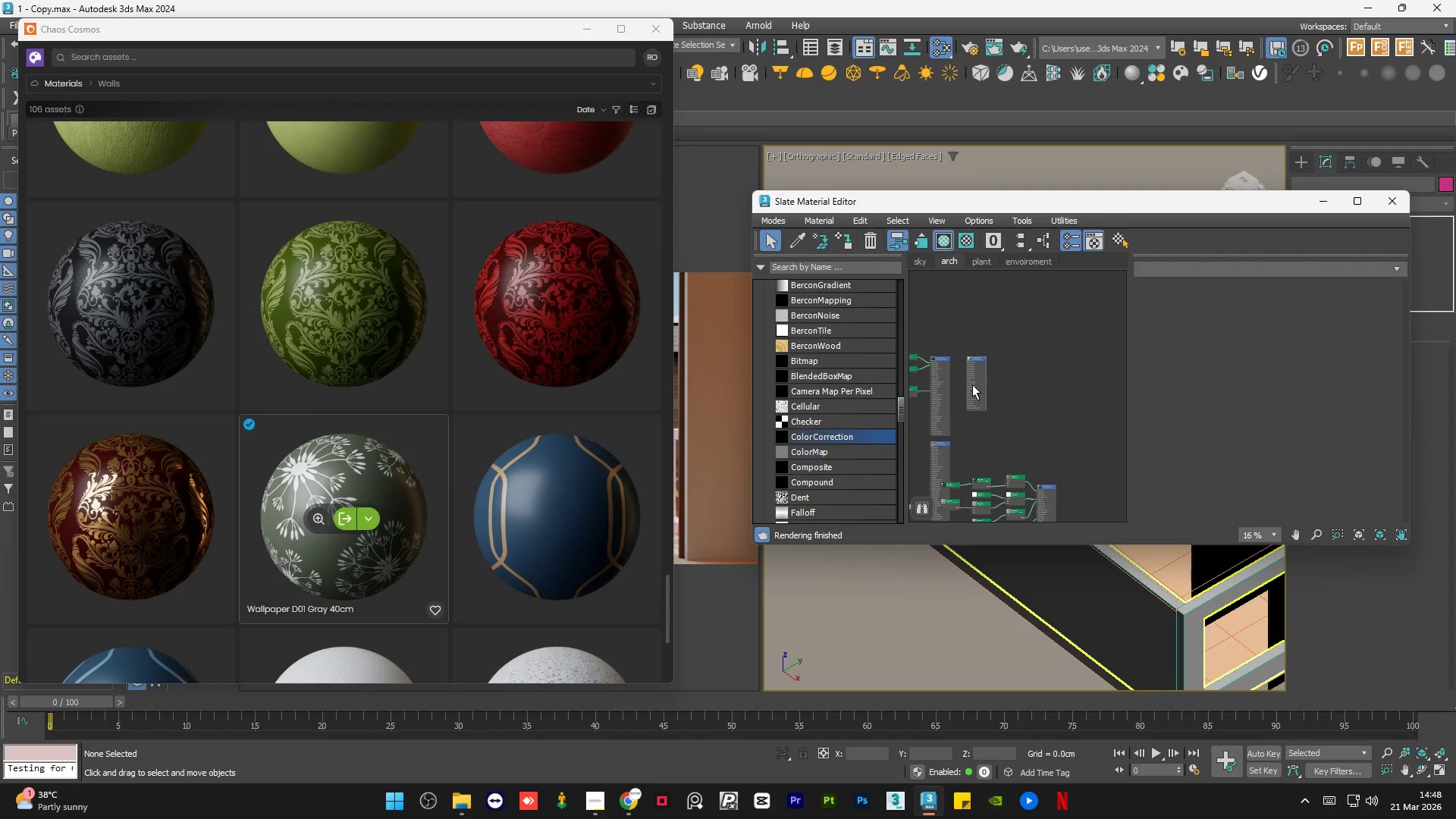 
scroll: coordinate [972, 384], scroll_direction: down, amount: 1.0
 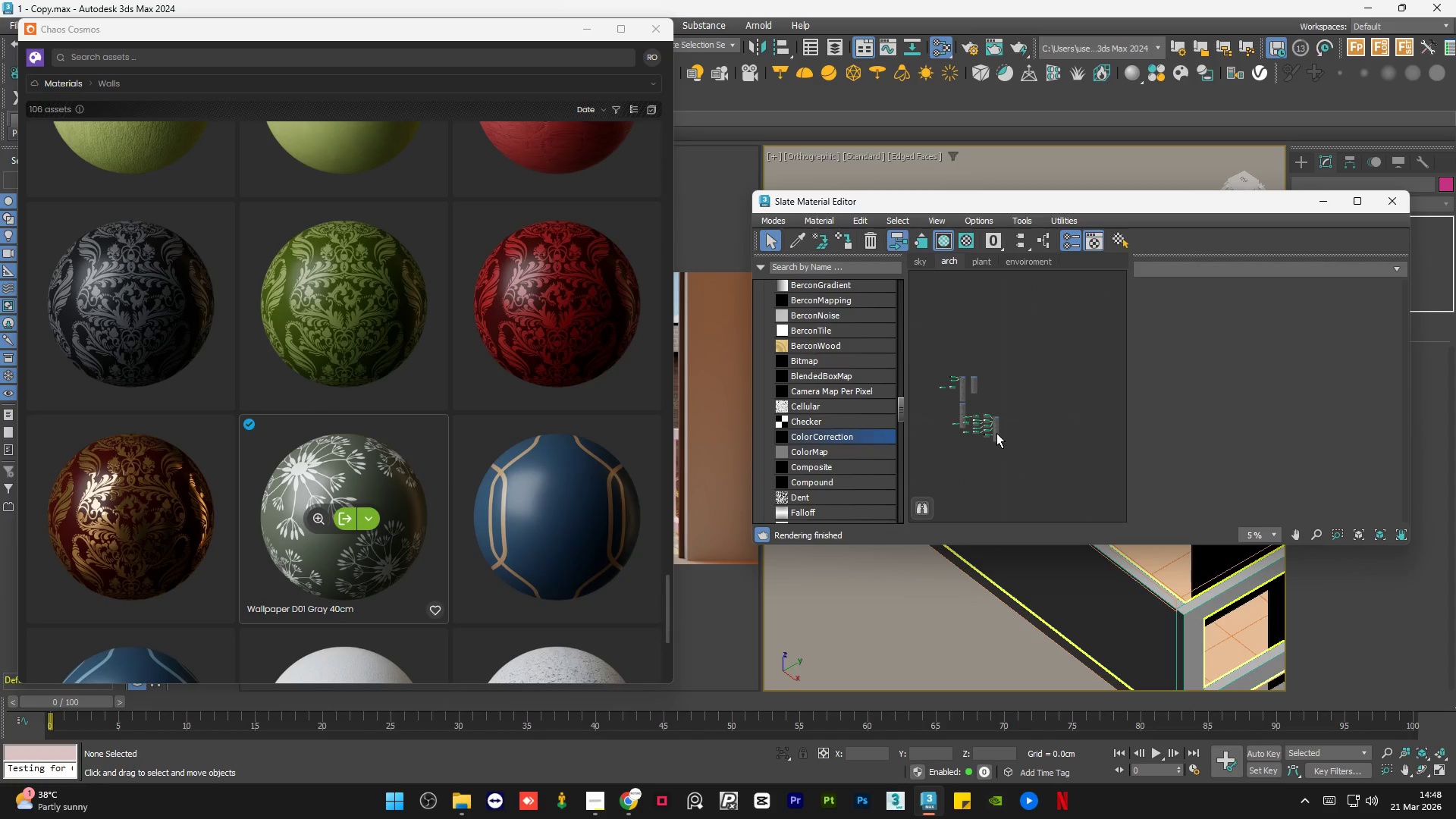 
left_click_drag(start_coordinate=[996, 433], to_coordinate=[1028, 389])
 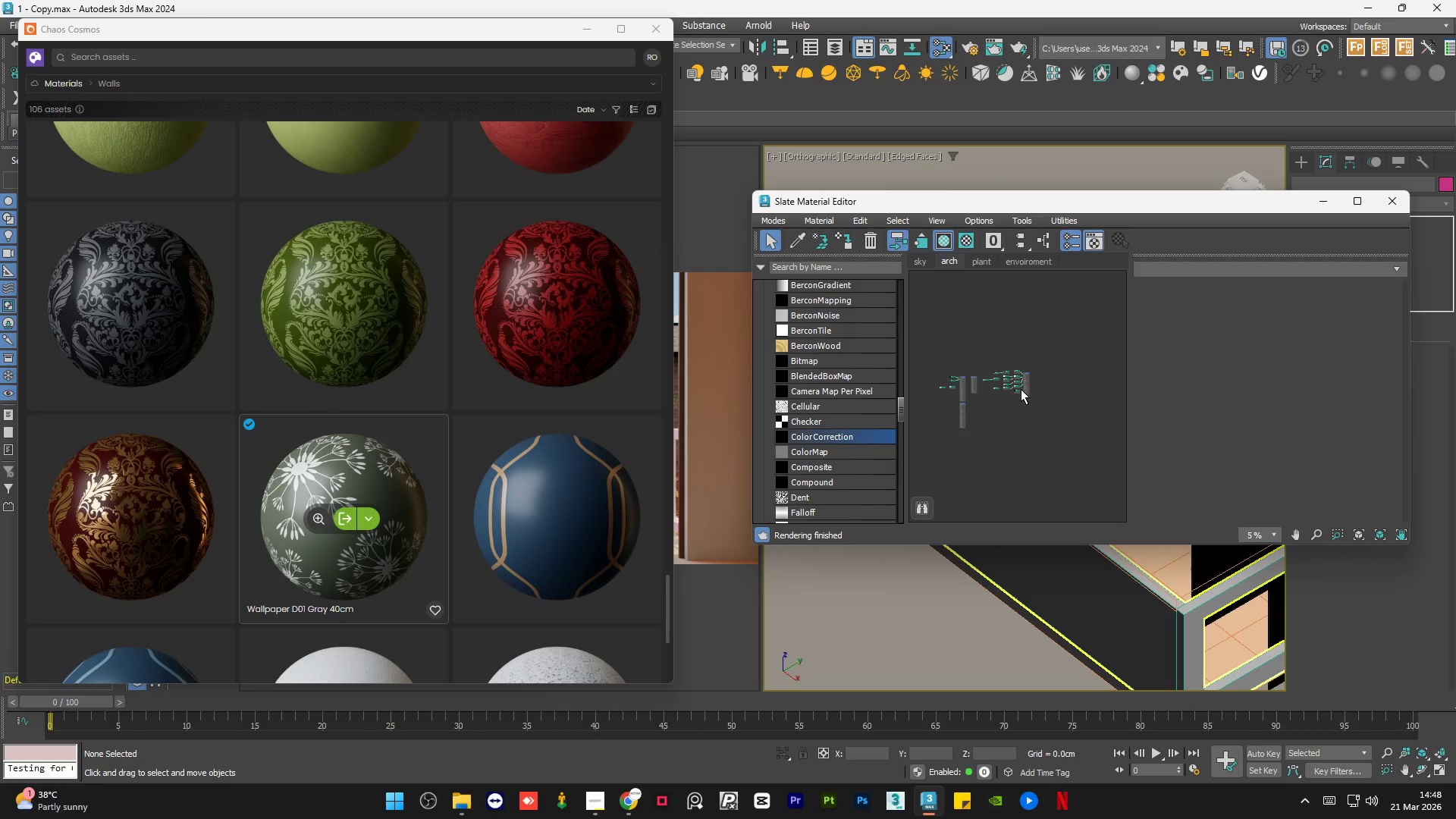 
left_click([993, 410])
 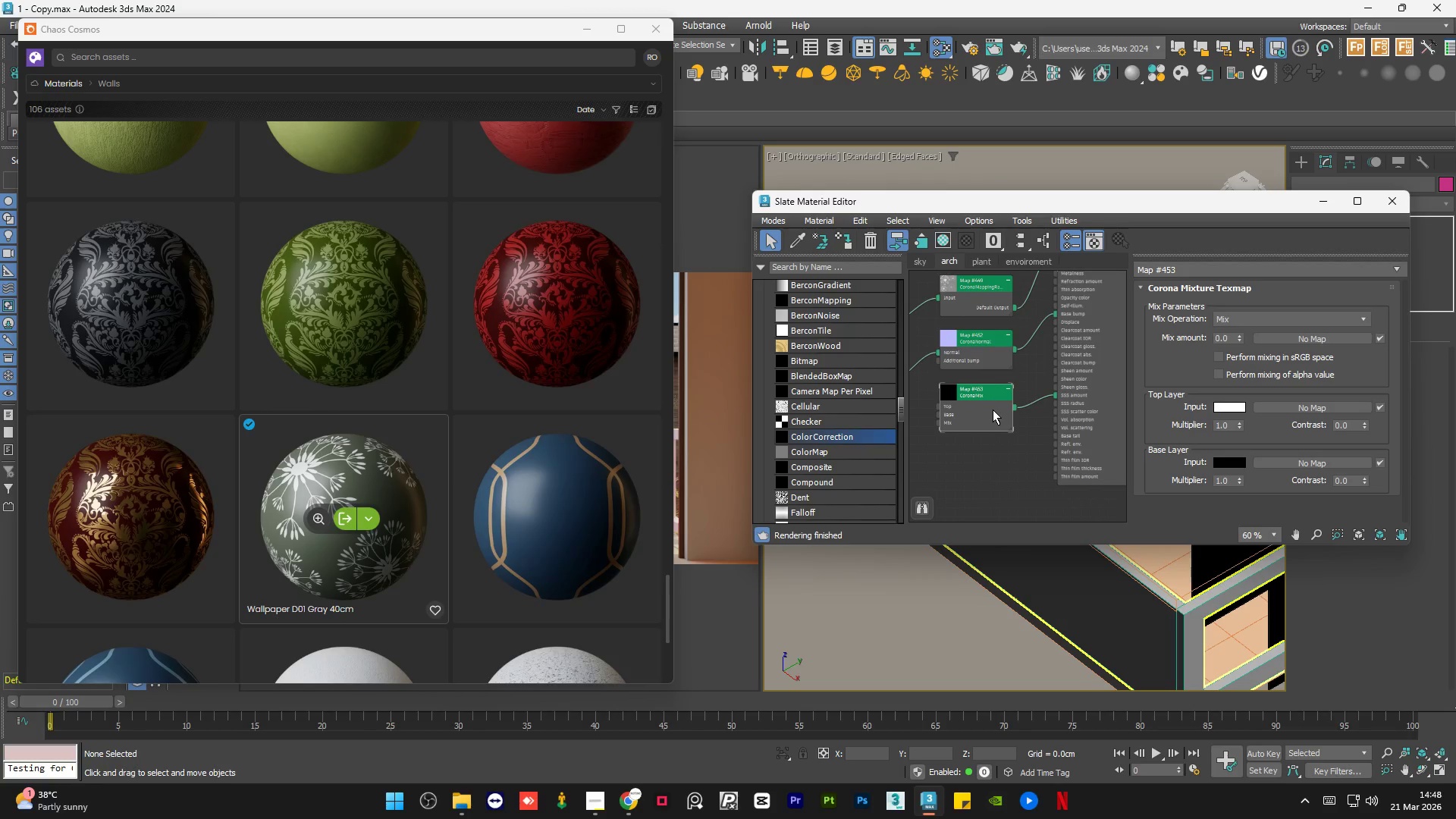 
scroll: coordinate [1018, 389], scroll_direction: up, amount: 5.0
 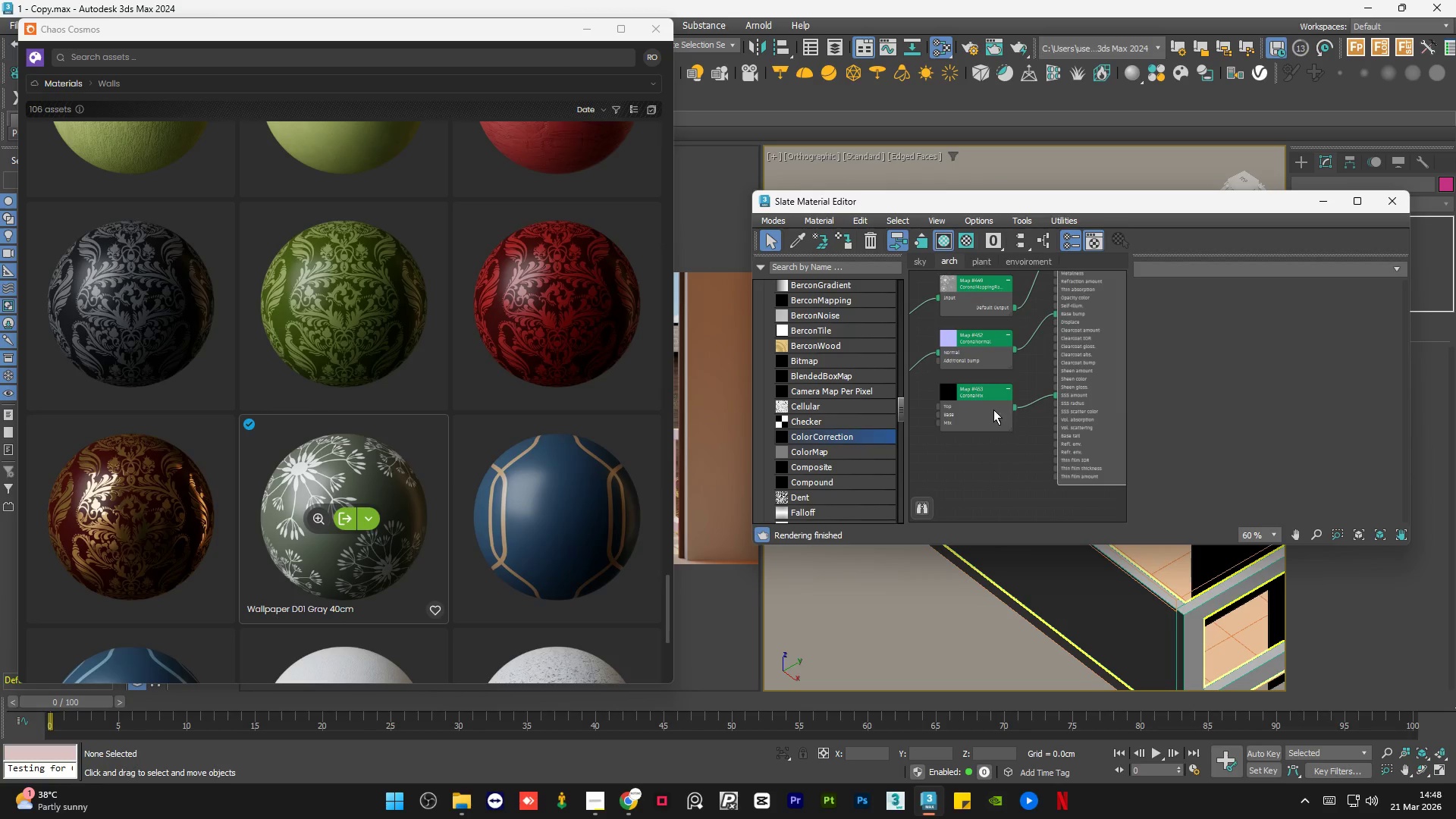 
key(Delete)
 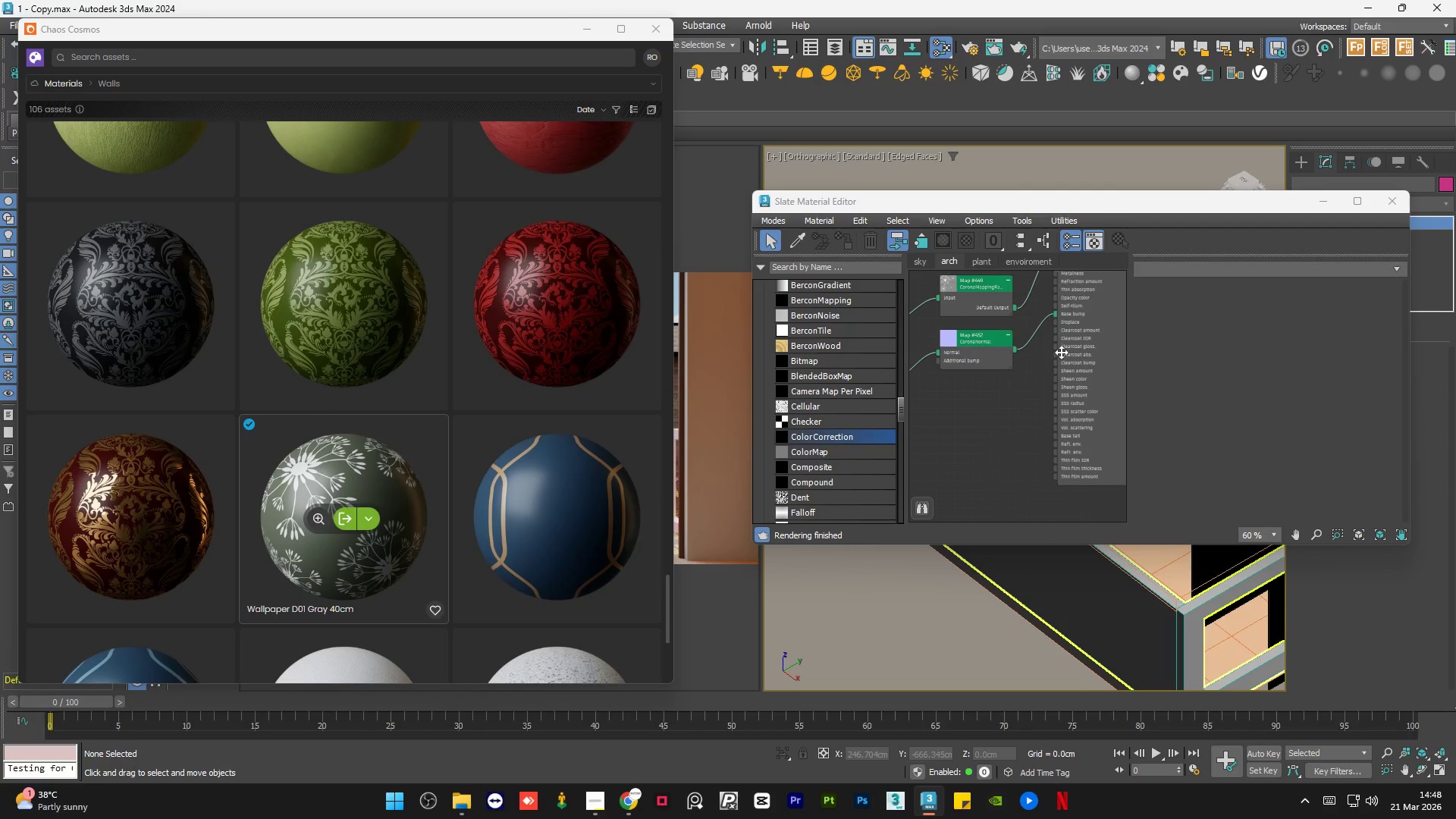 
left_click([1075, 345])
 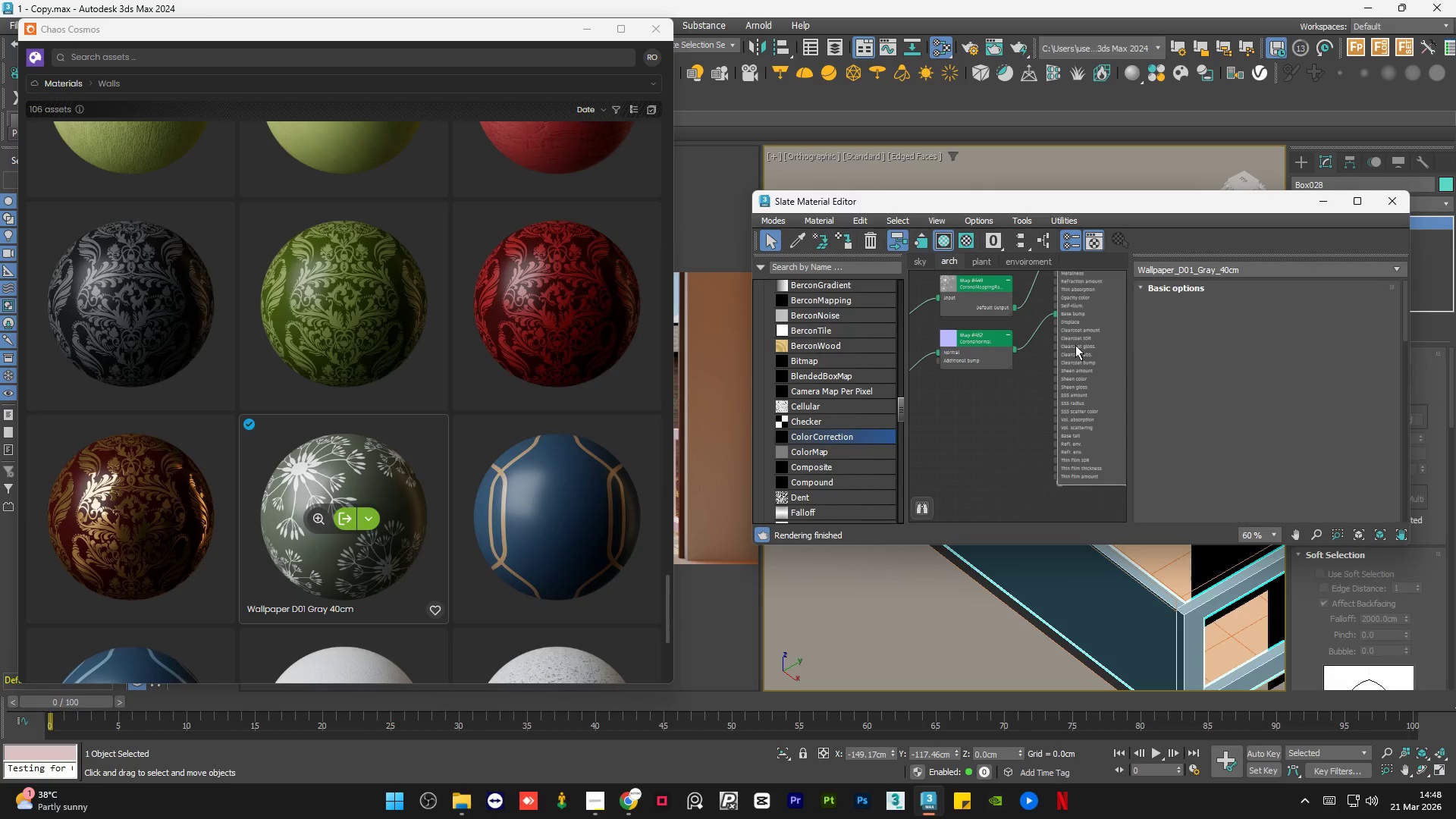 
key(A)
 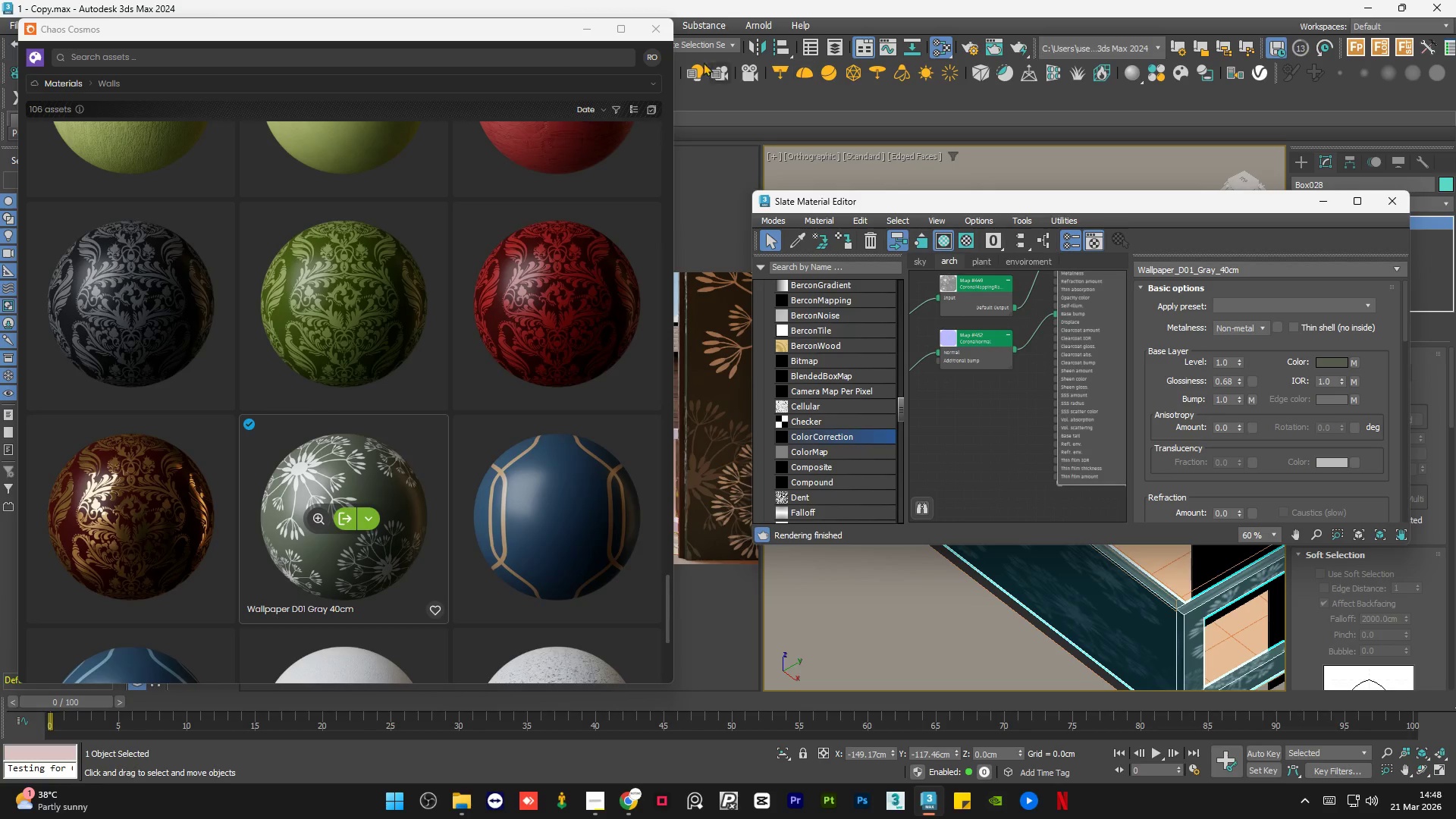 
left_click([579, 33])
 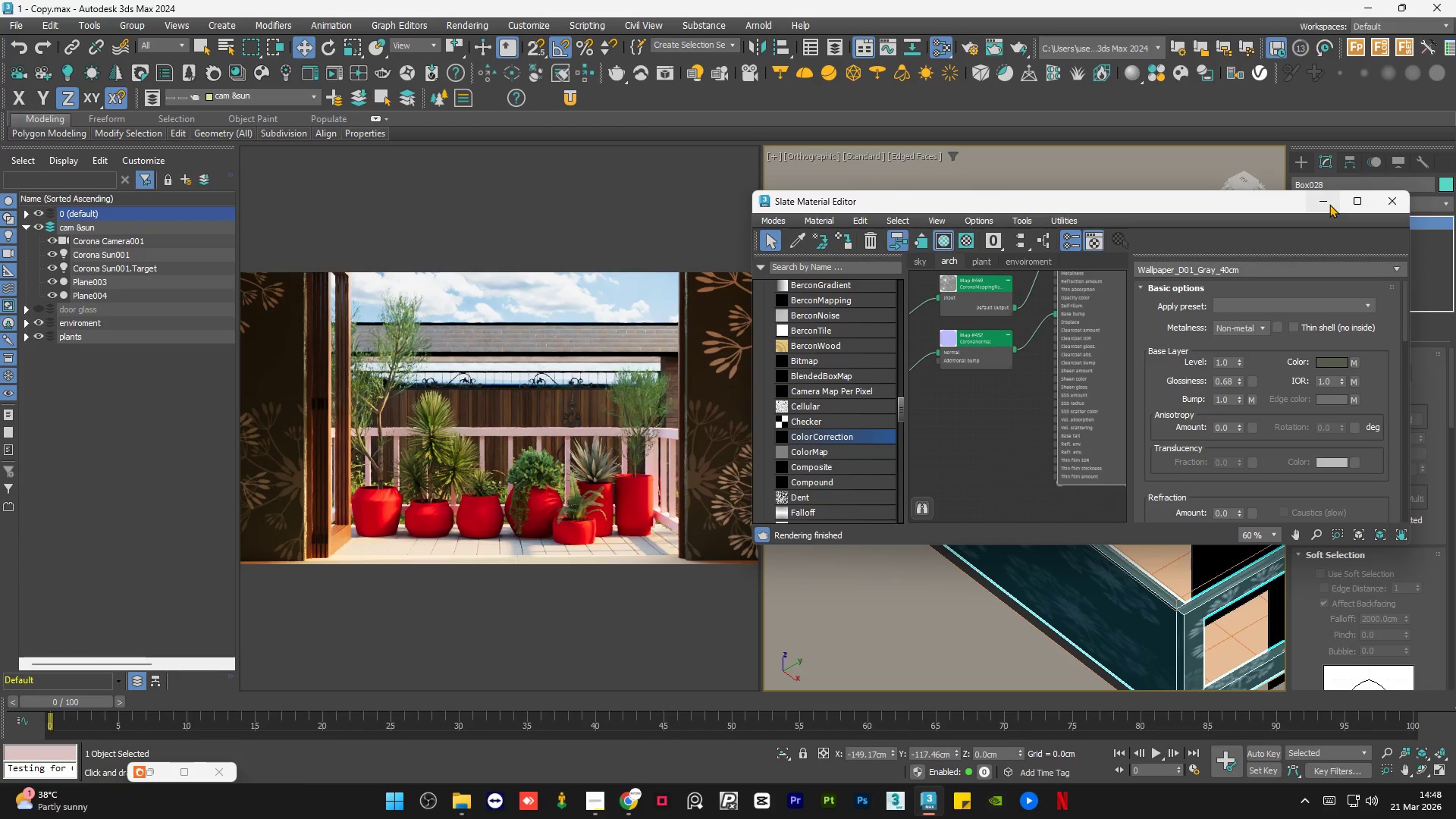 
left_click([627, 808])
 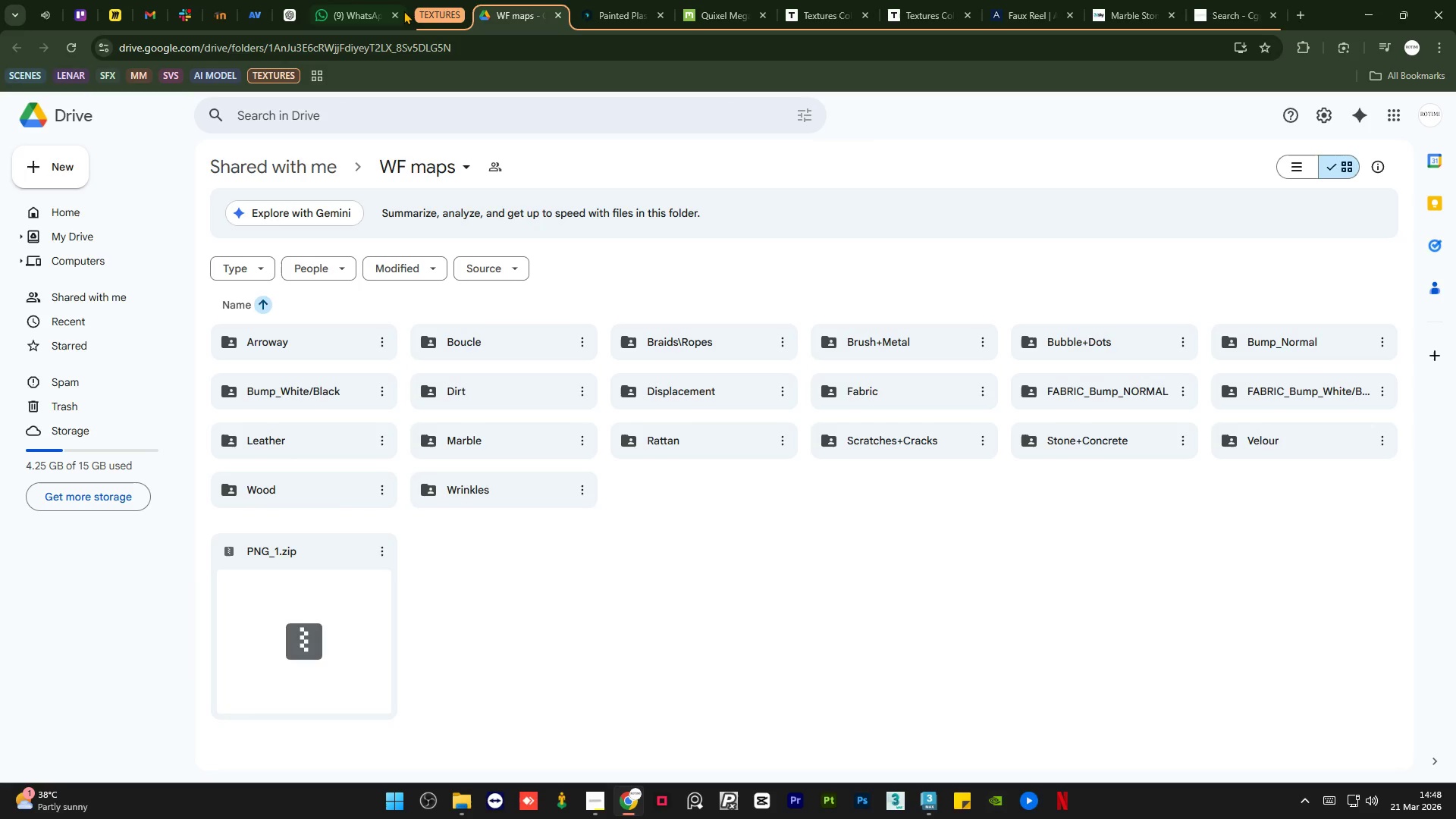 
left_click([443, 11])
 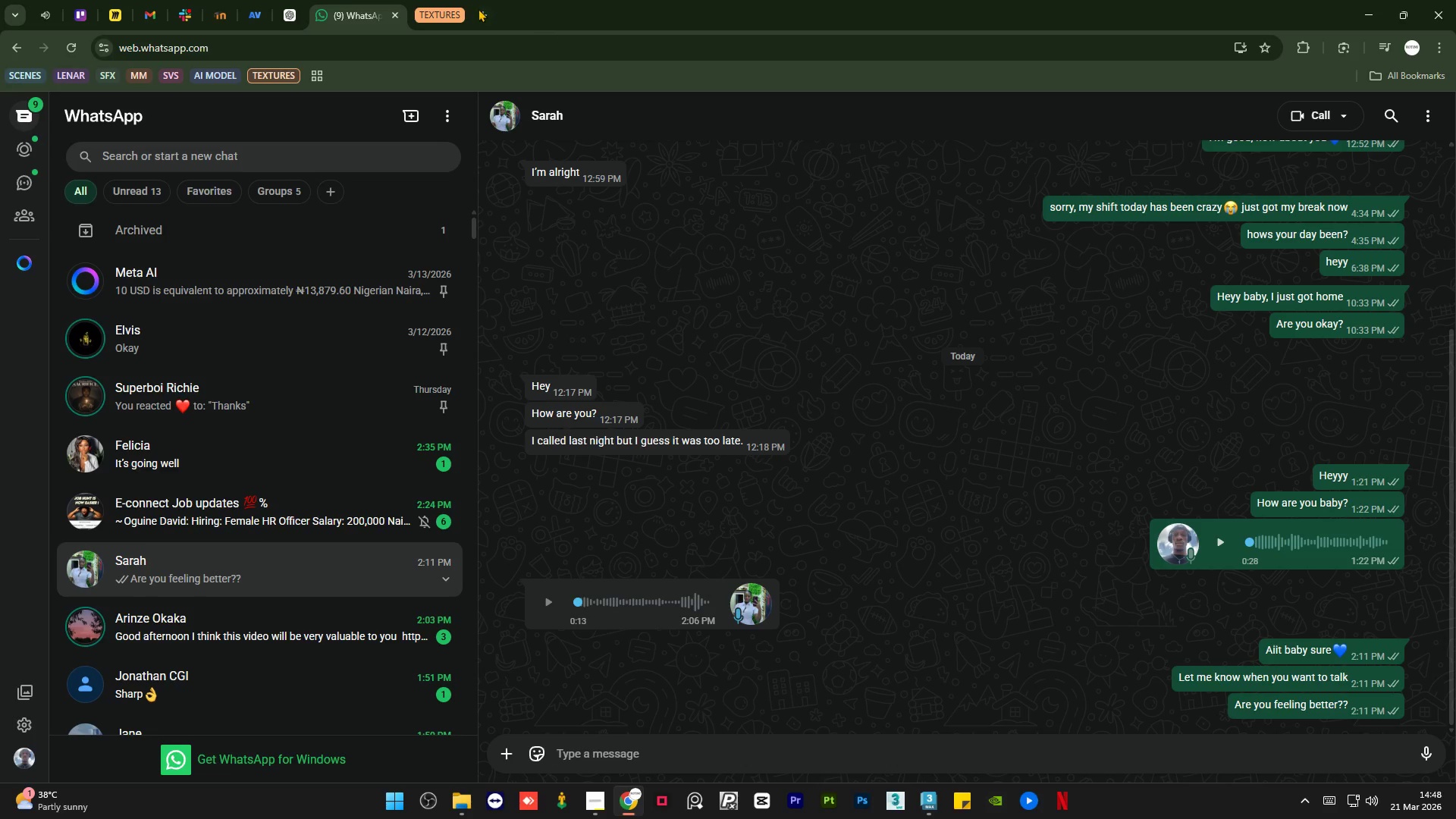 
left_click([480, 8])
 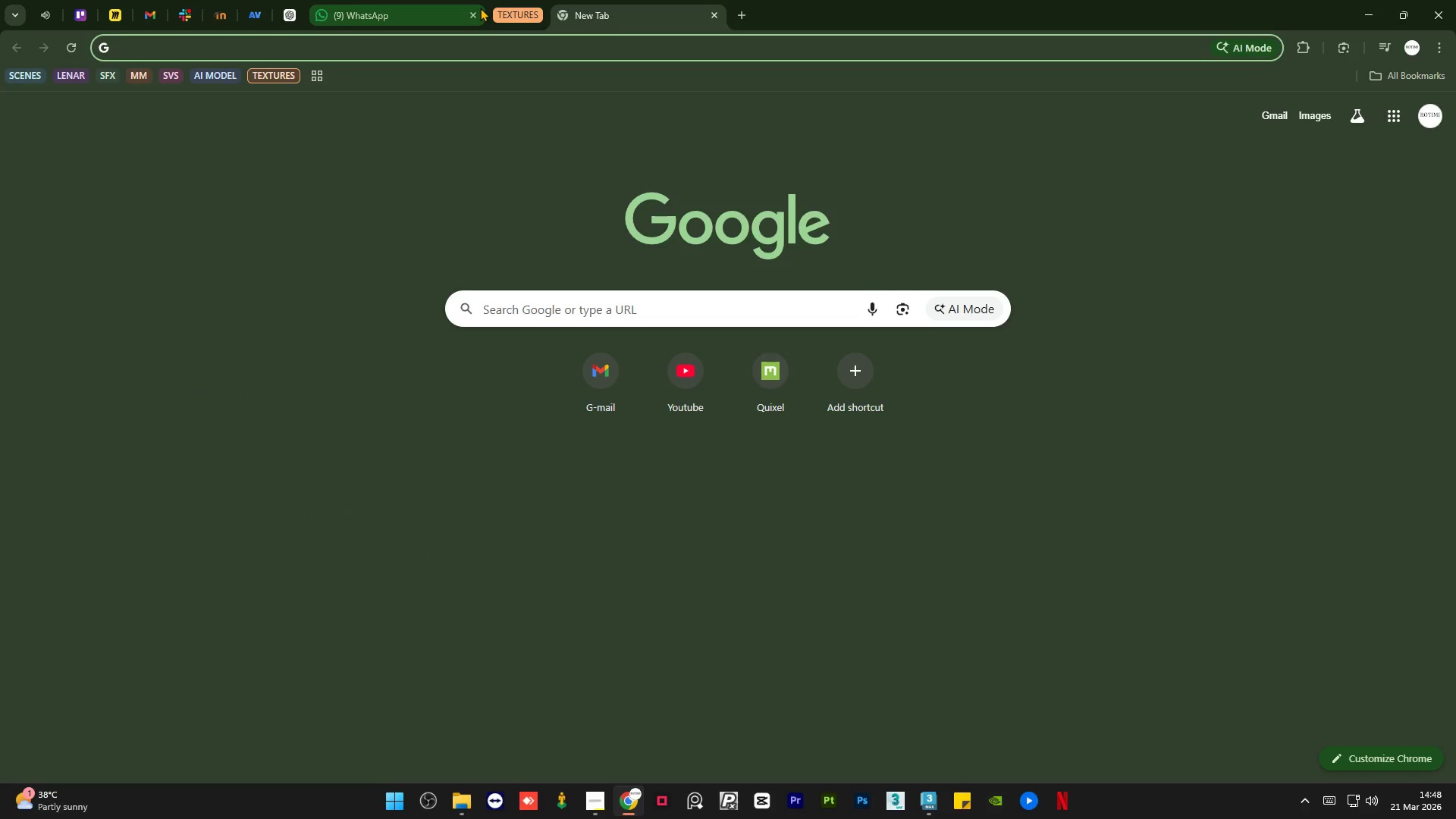 
type(farmhouse intero)
 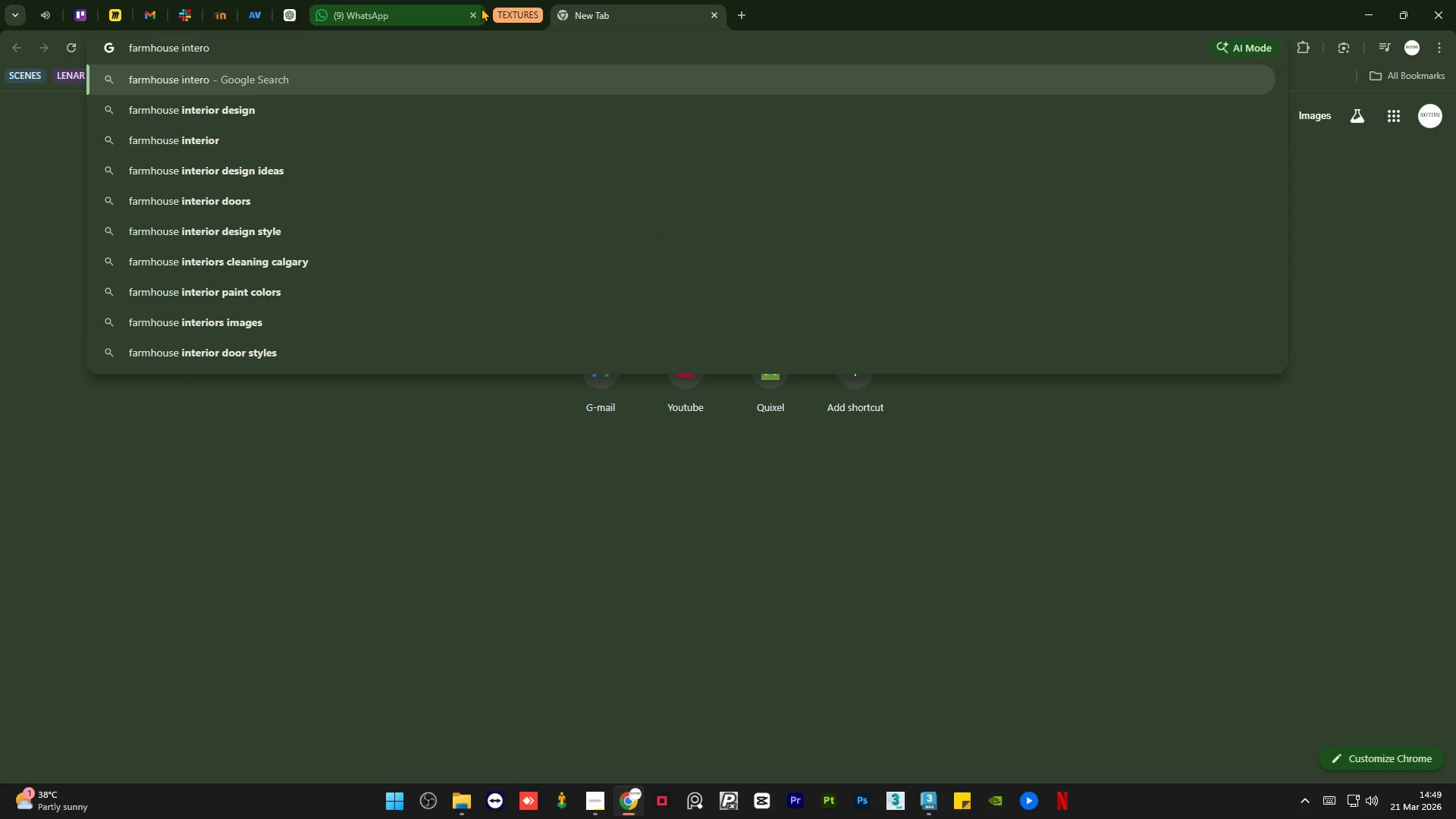 
left_click([243, 132])
 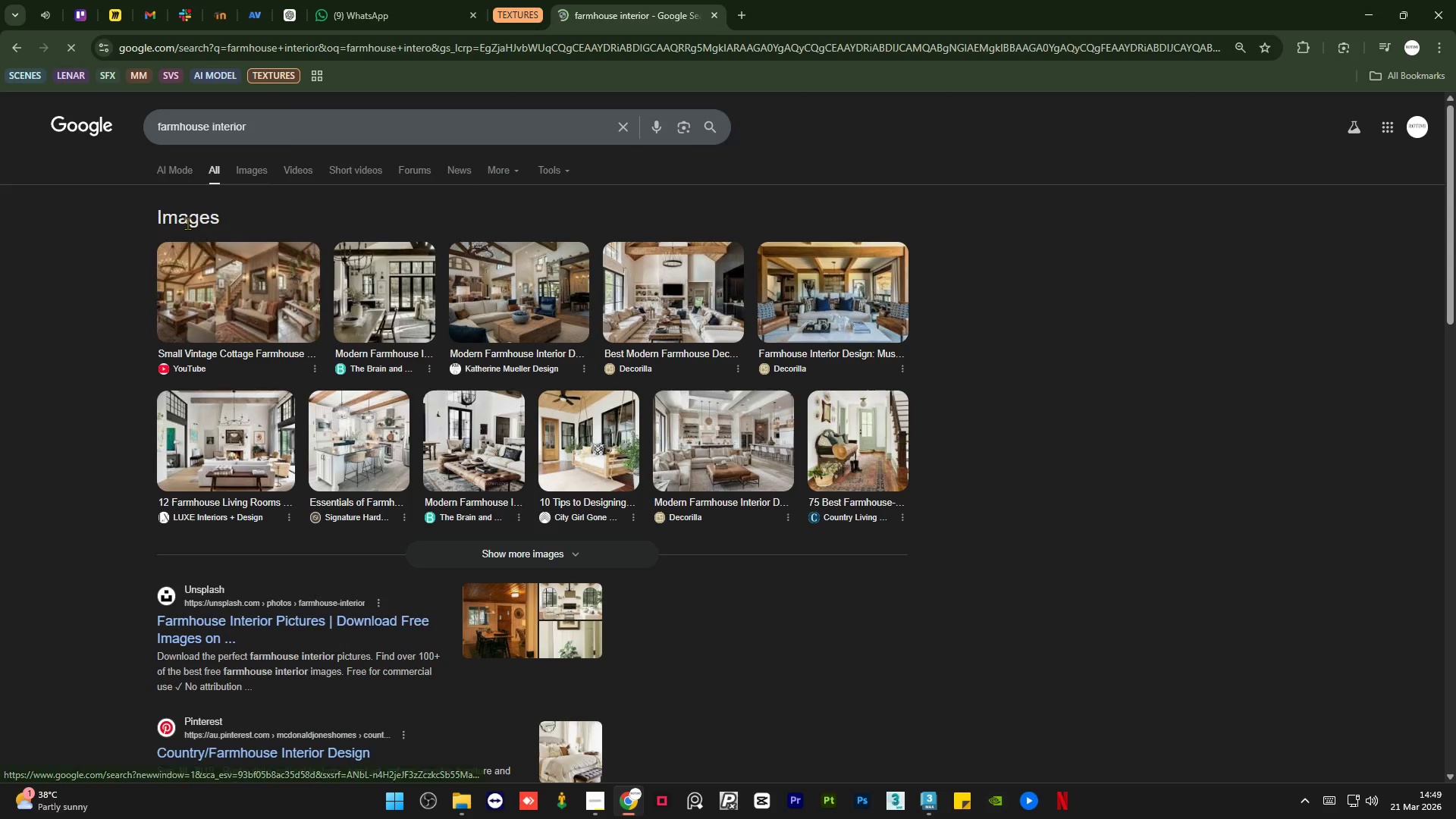 
left_click([243, 172])
 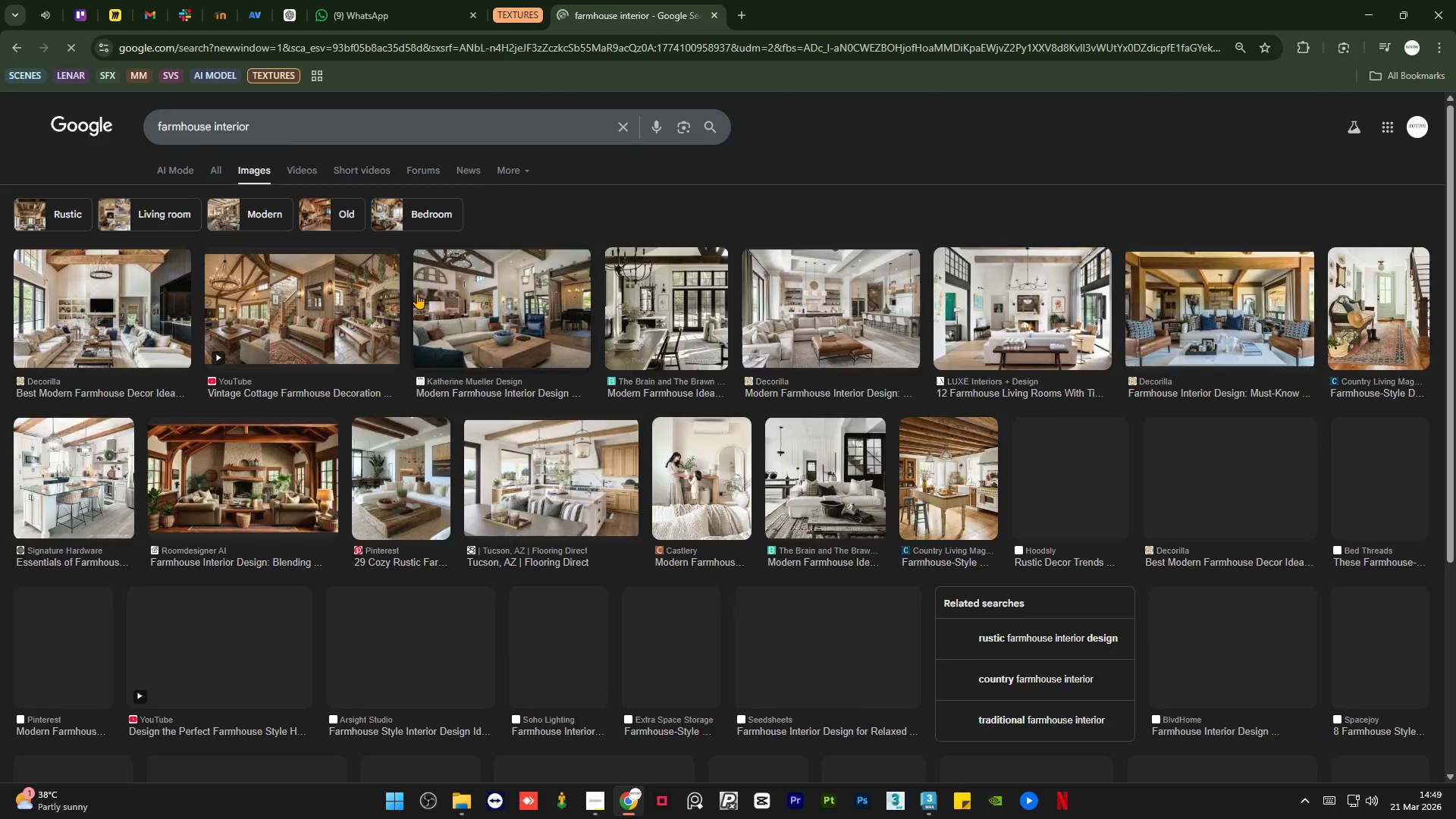 
mouse_move([626, 319])
 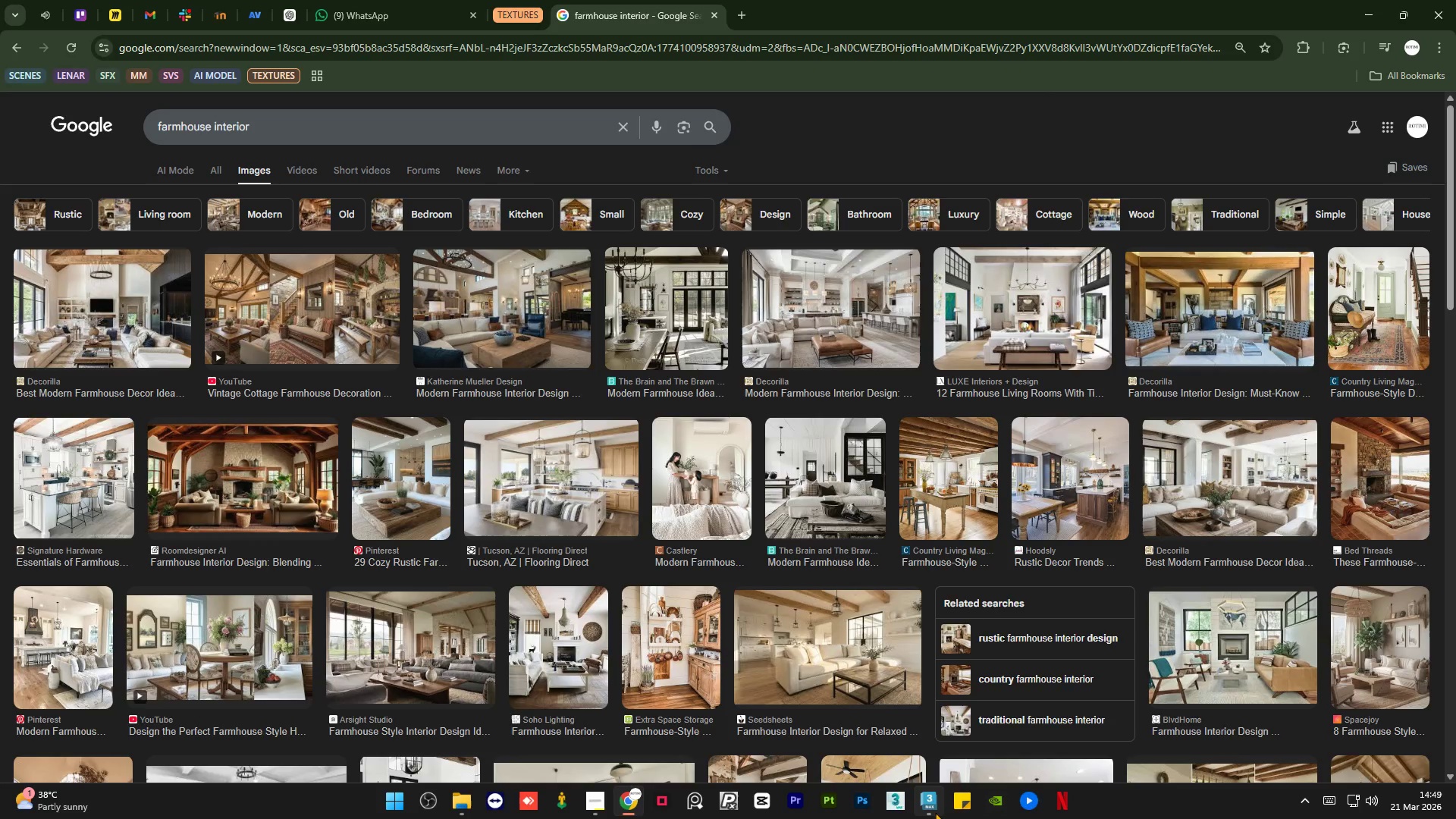 
left_click([933, 805])
 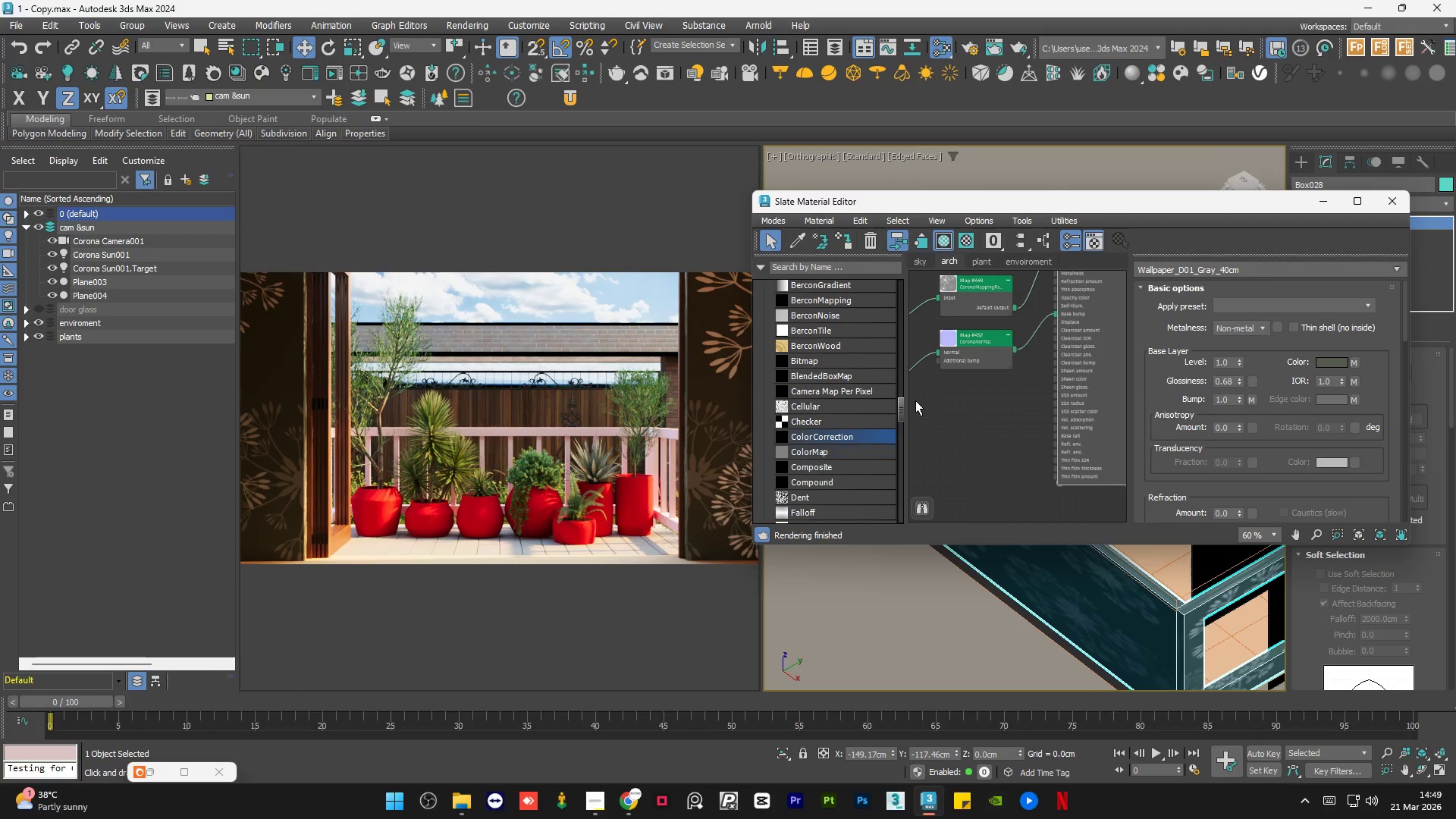 
scroll: coordinate [993, 391], scroll_direction: down, amount: 4.0
 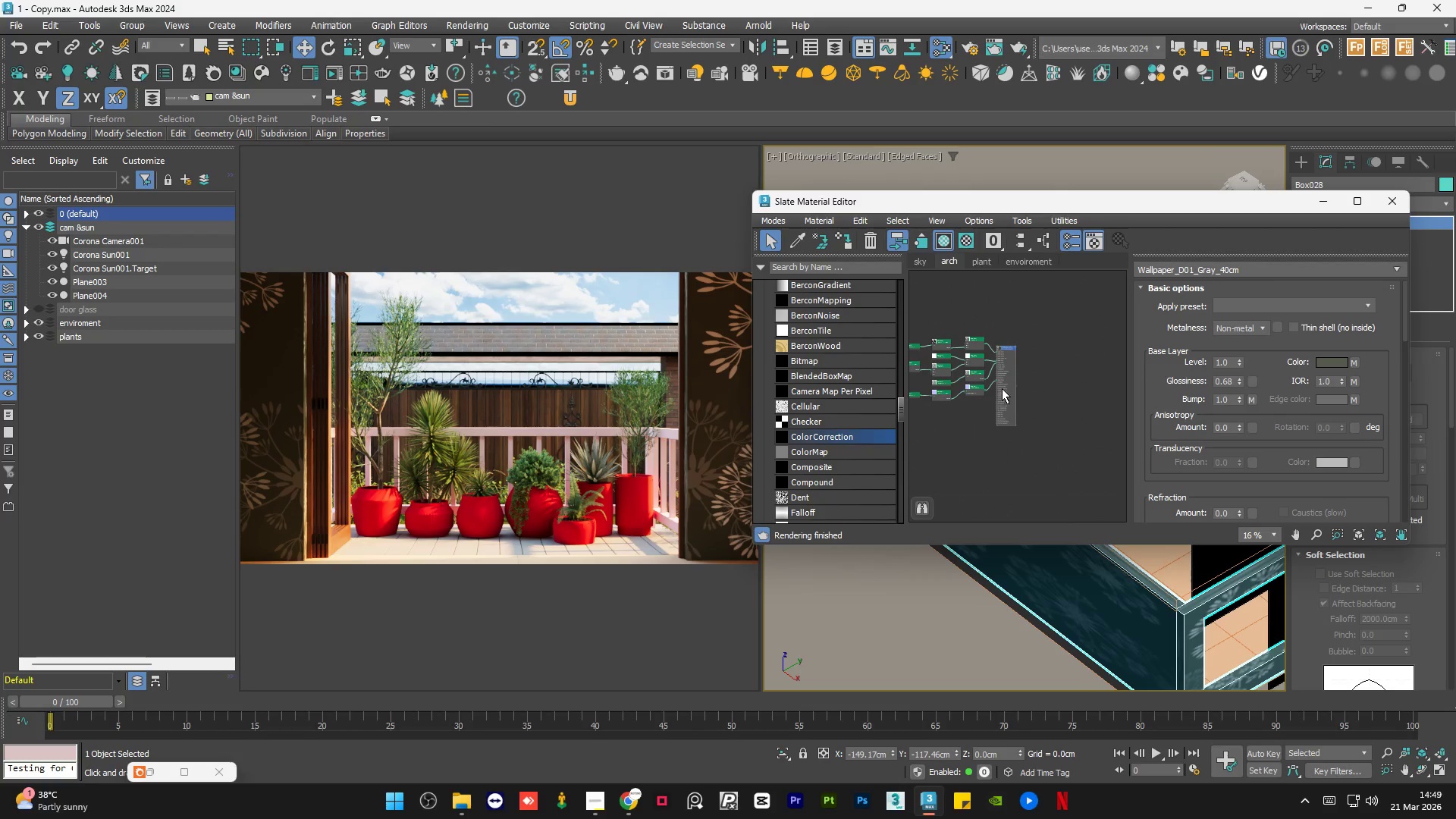 
left_click_drag(start_coordinate=[1013, 392], to_coordinate=[1028, 401])
 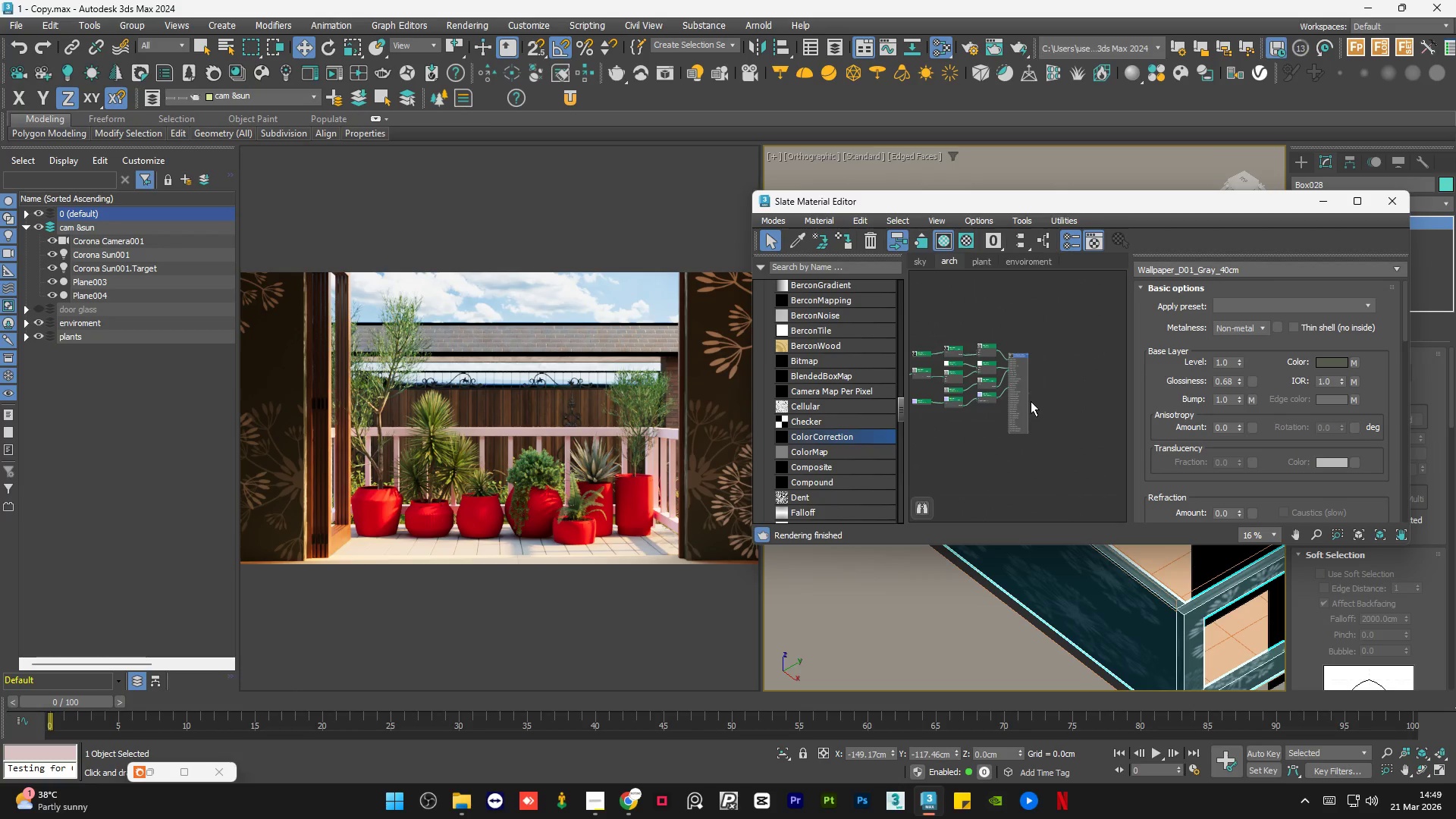 
scroll: coordinate [1034, 401], scroll_direction: down, amount: 1.0
 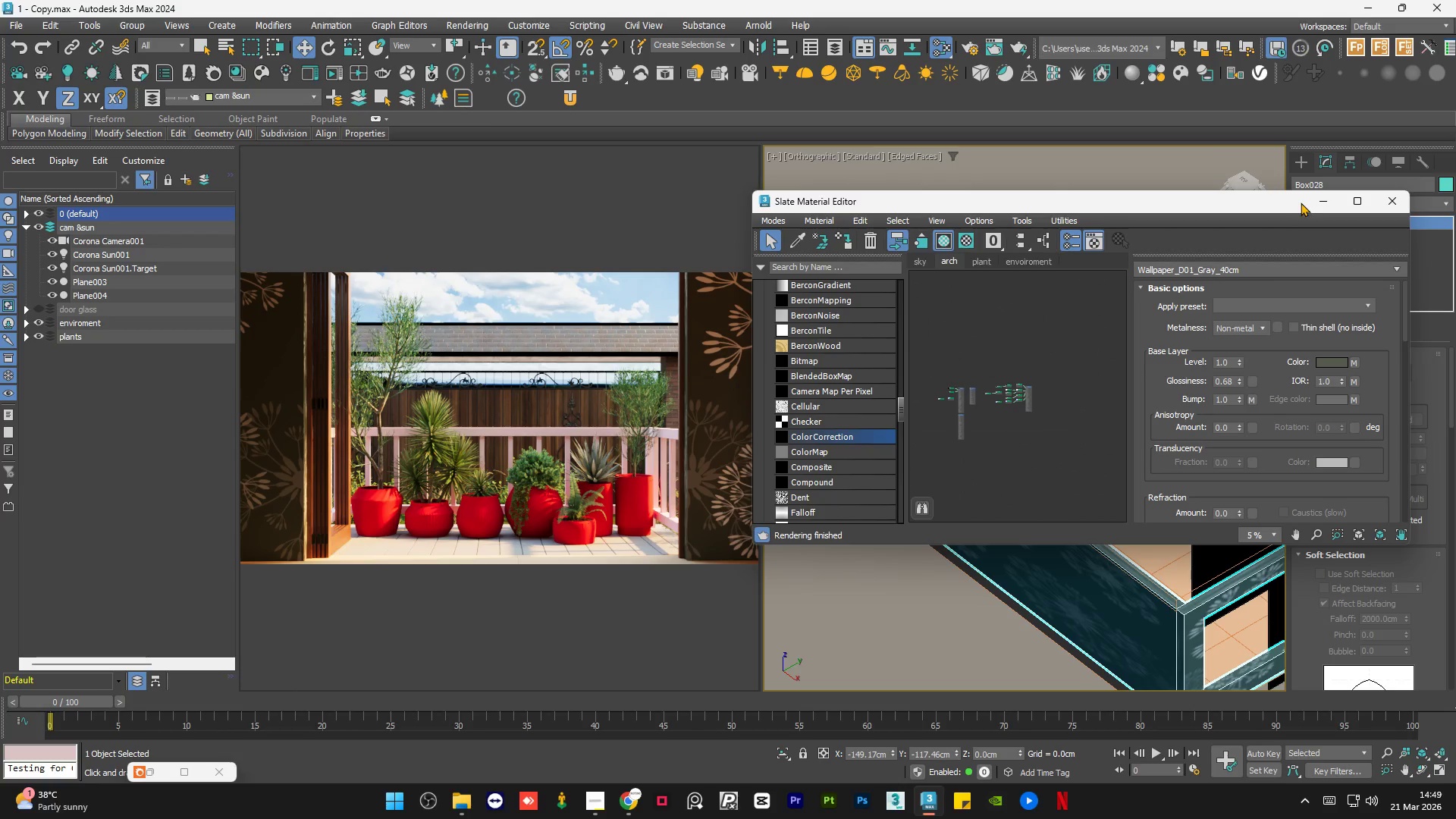 
left_click([1313, 202])
 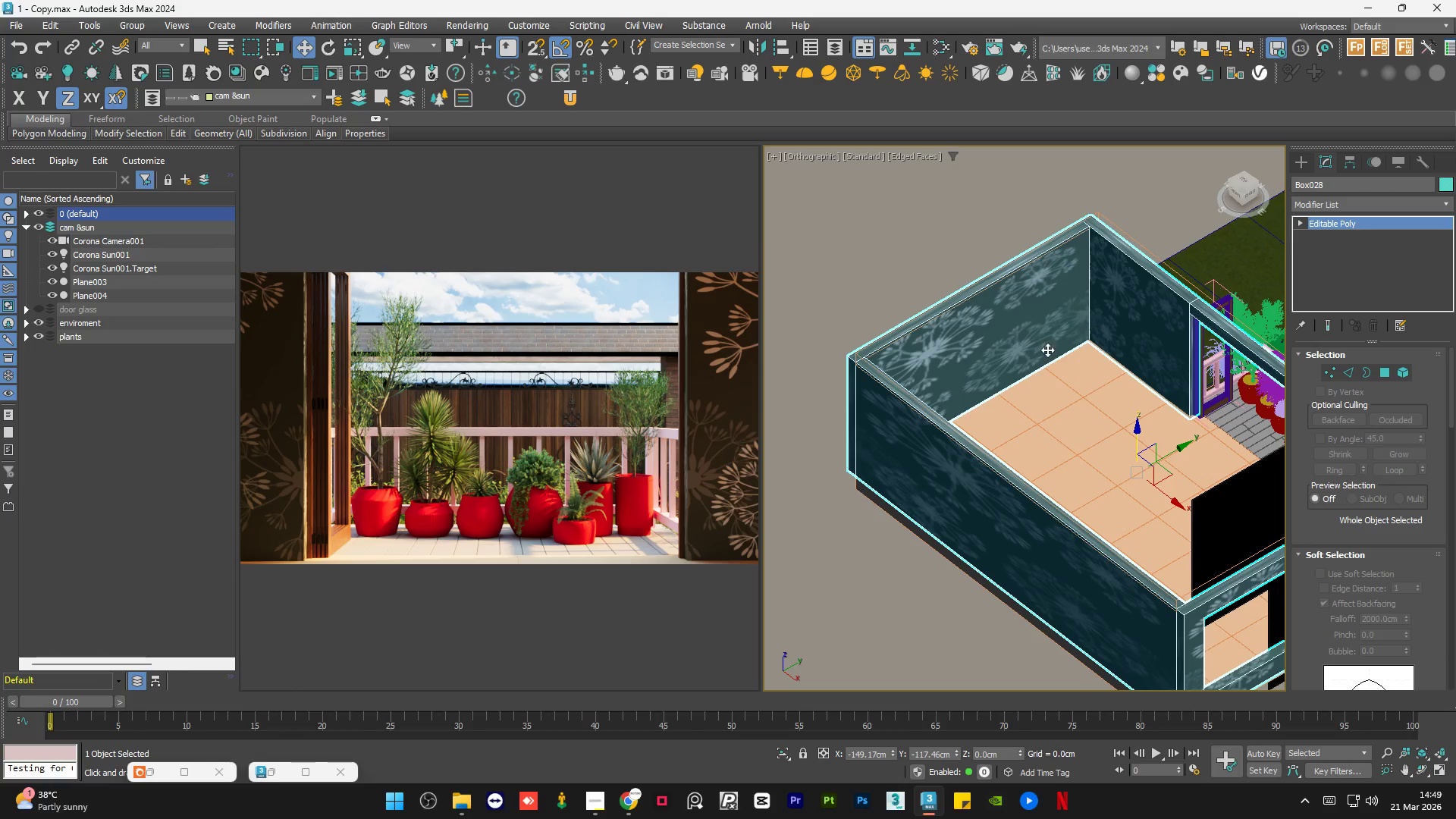 
hold_key(key=AltLeft, duration=0.5)
 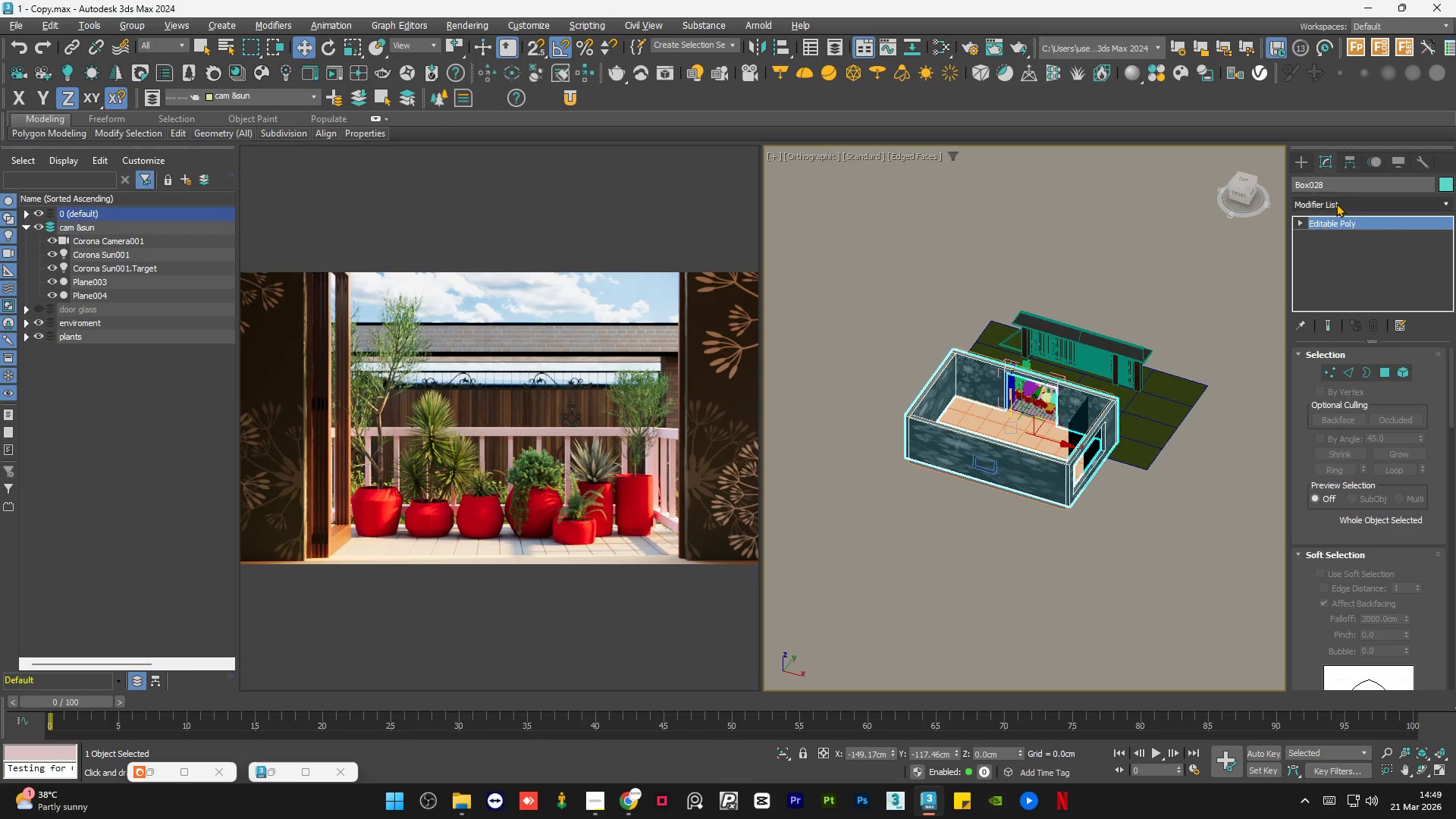 
scroll: coordinate [921, 417], scroll_direction: down, amount: 3.0
 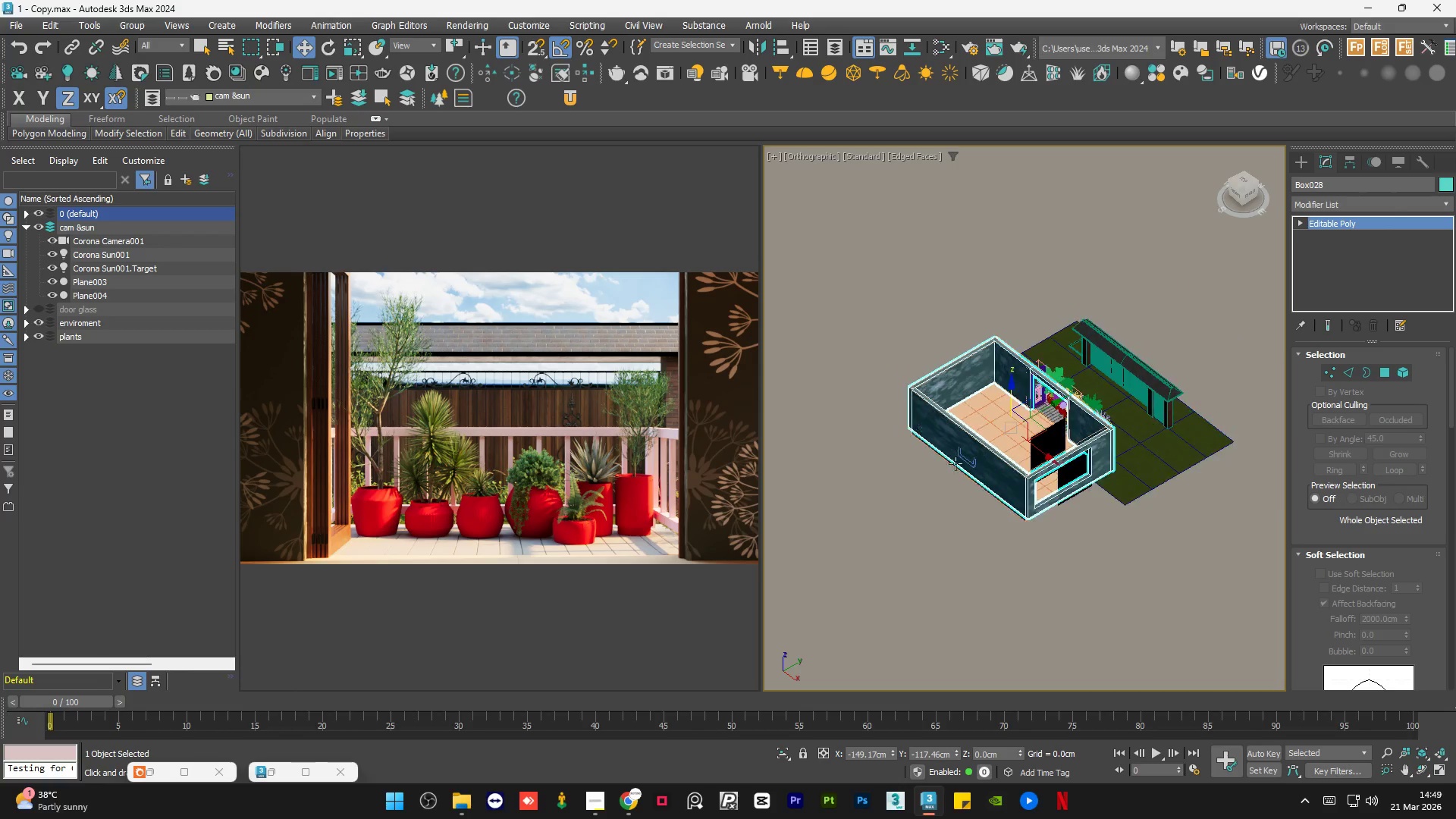 
left_click([1337, 202])
 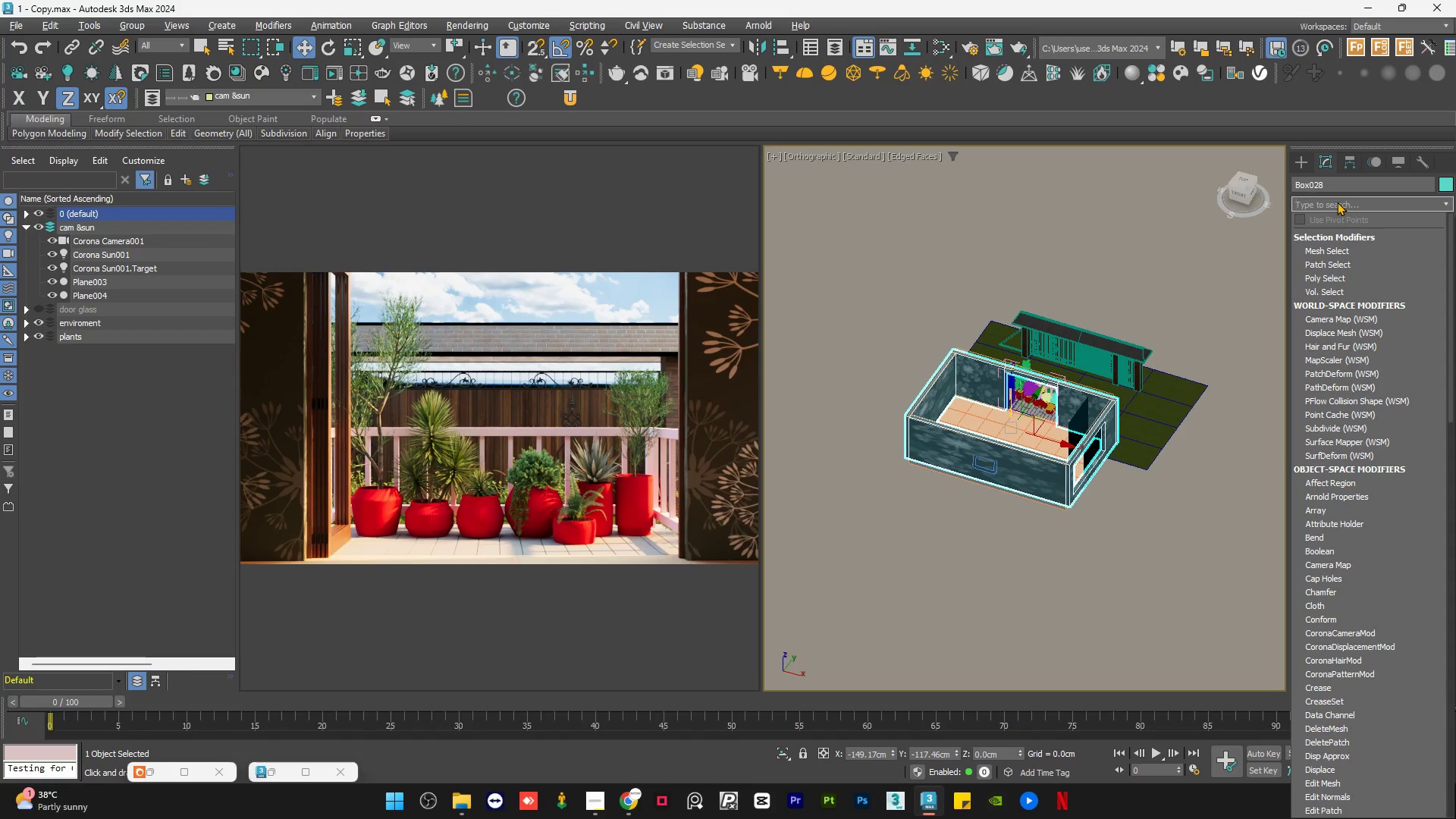 
type(uv)
 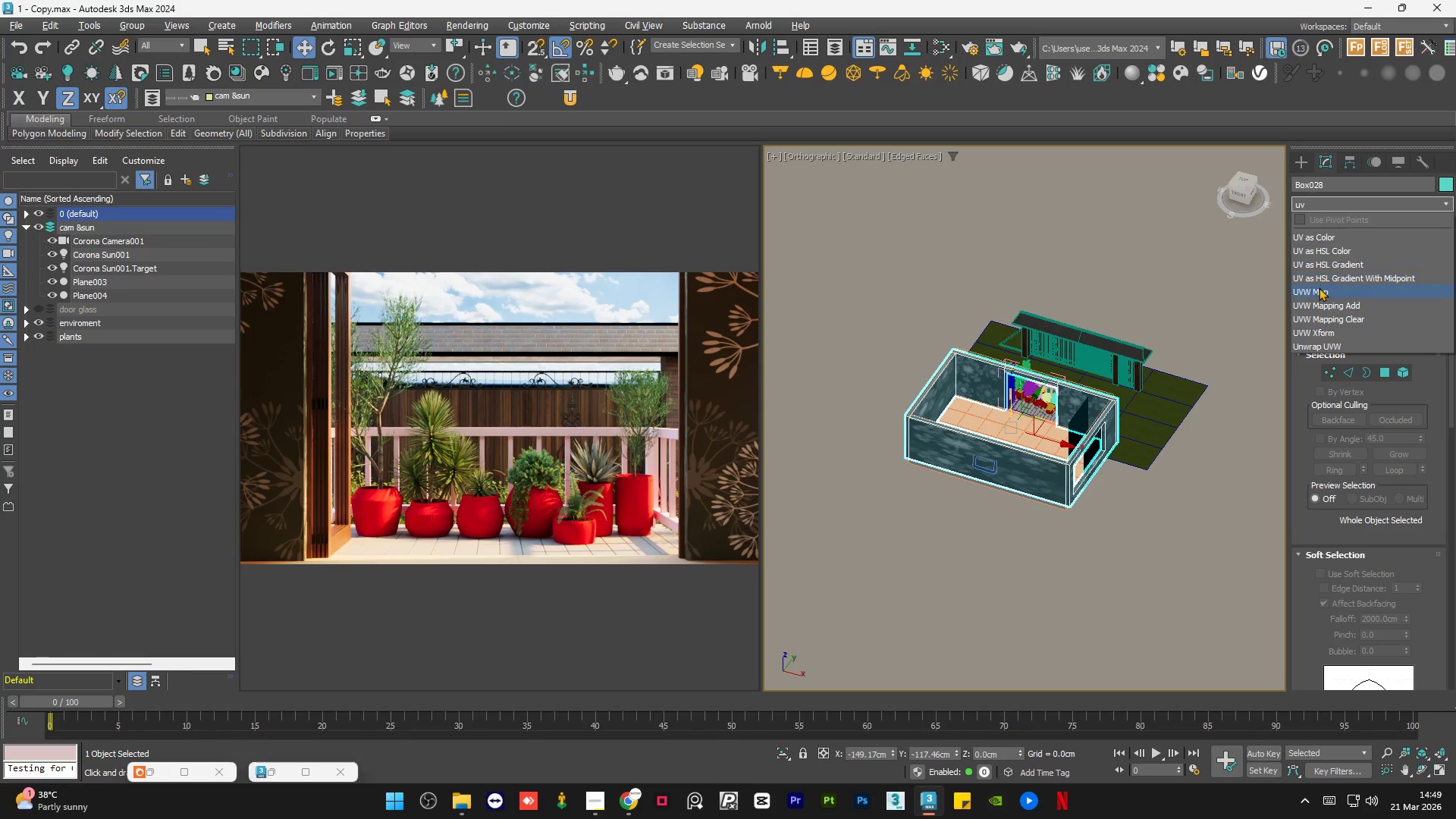 
left_click([1319, 287])
 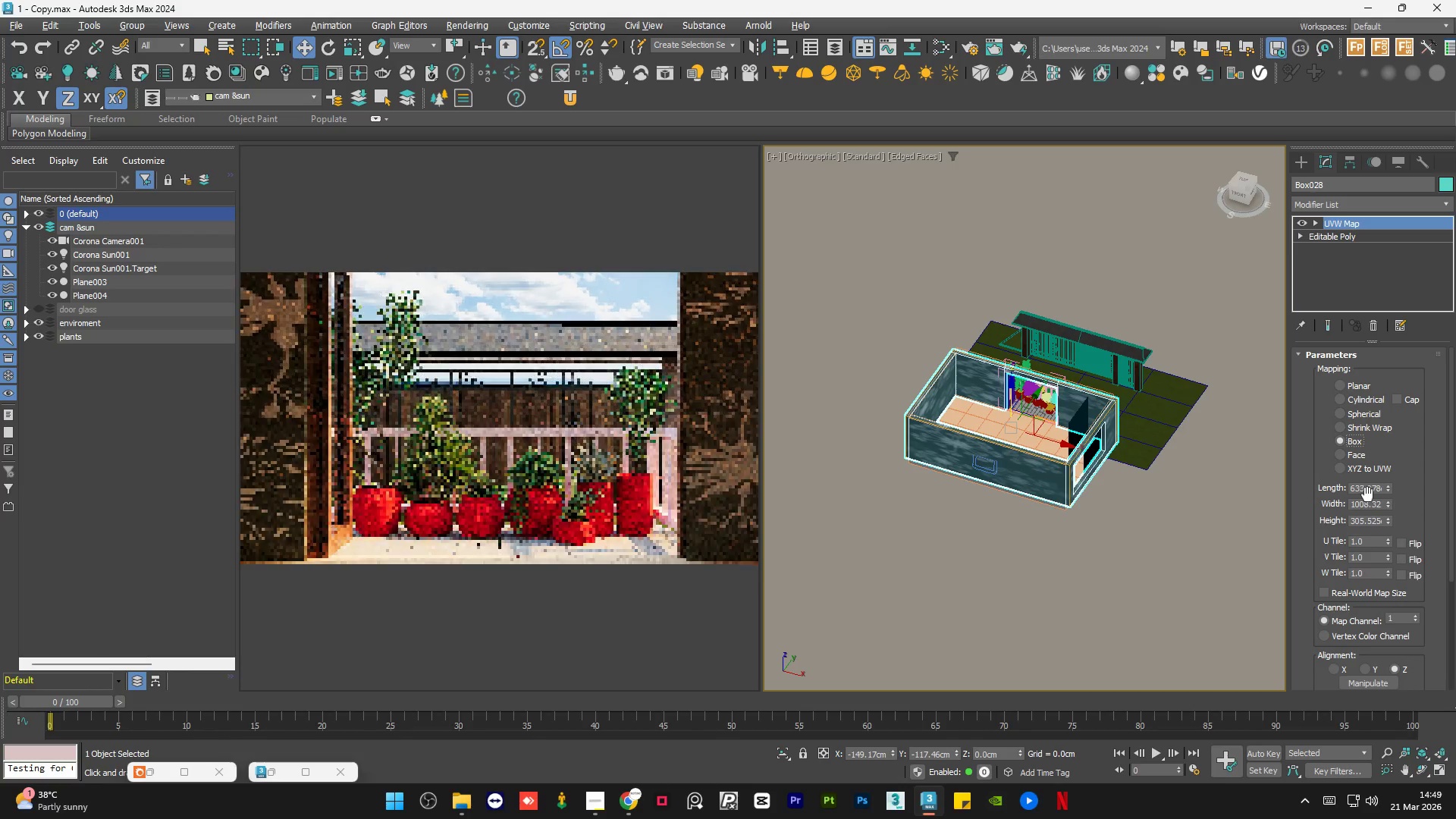 
double_click([1370, 488])
 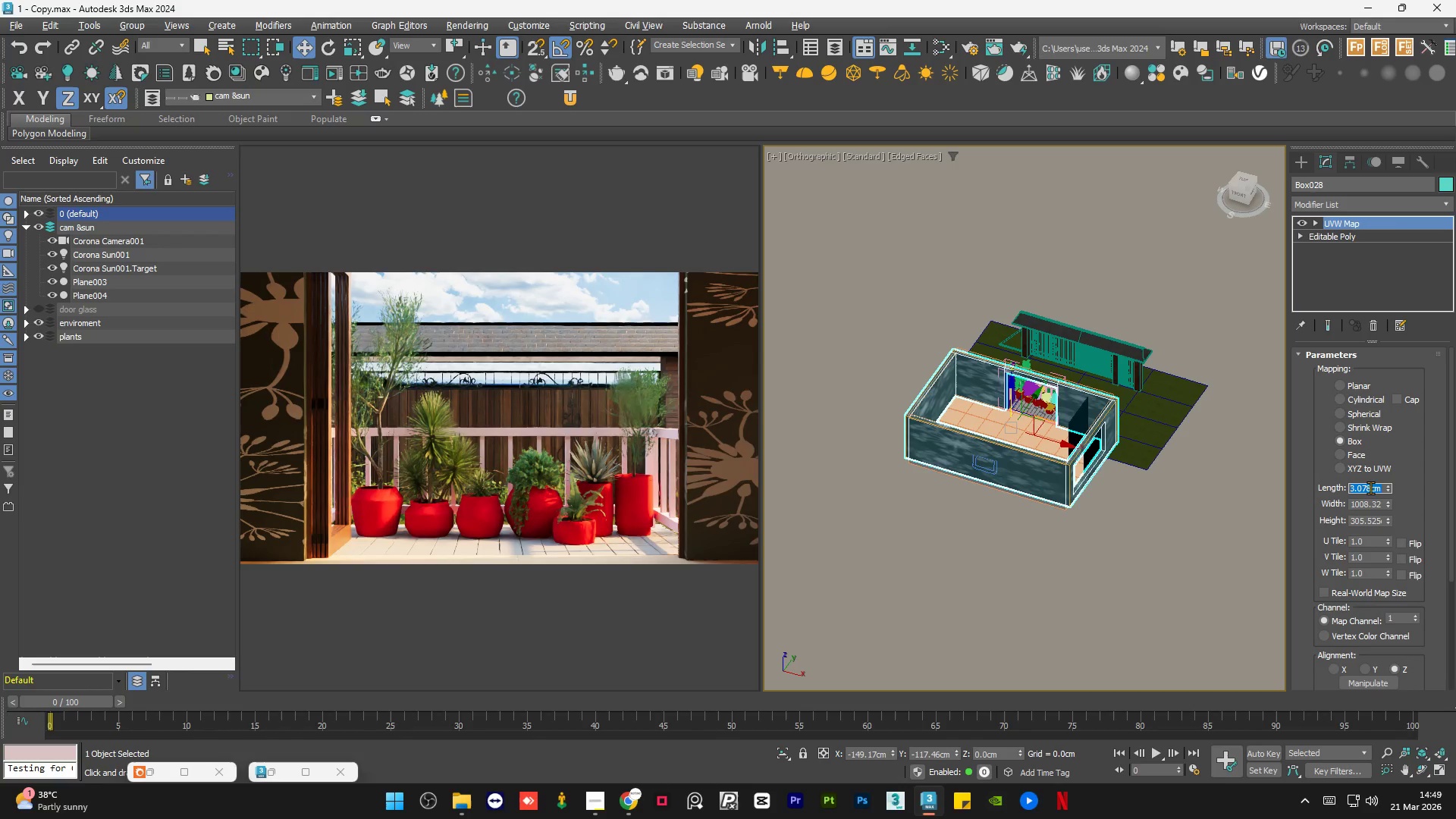 
key(Numpad6)
 